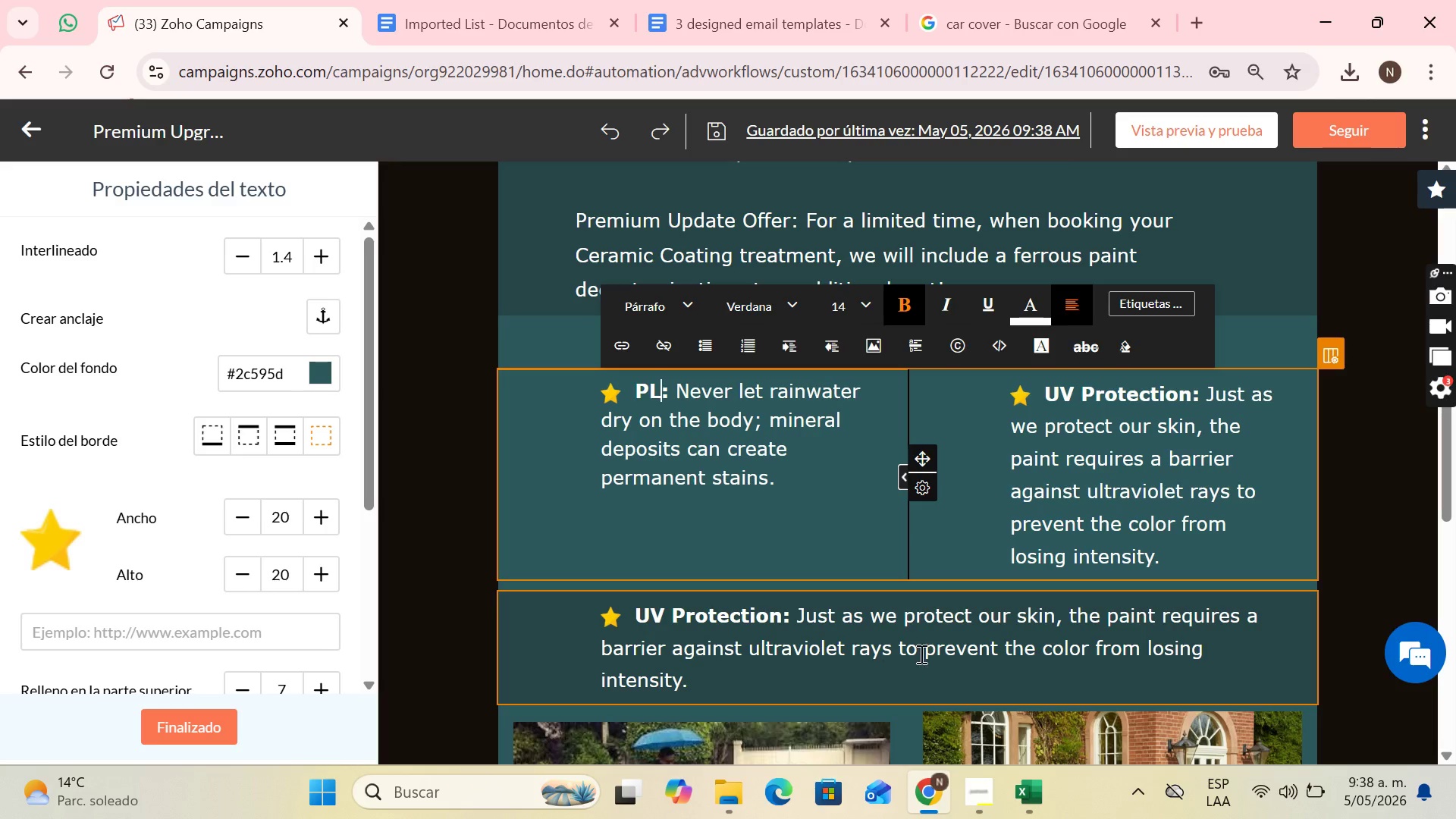 
key(ArrowLeft)
 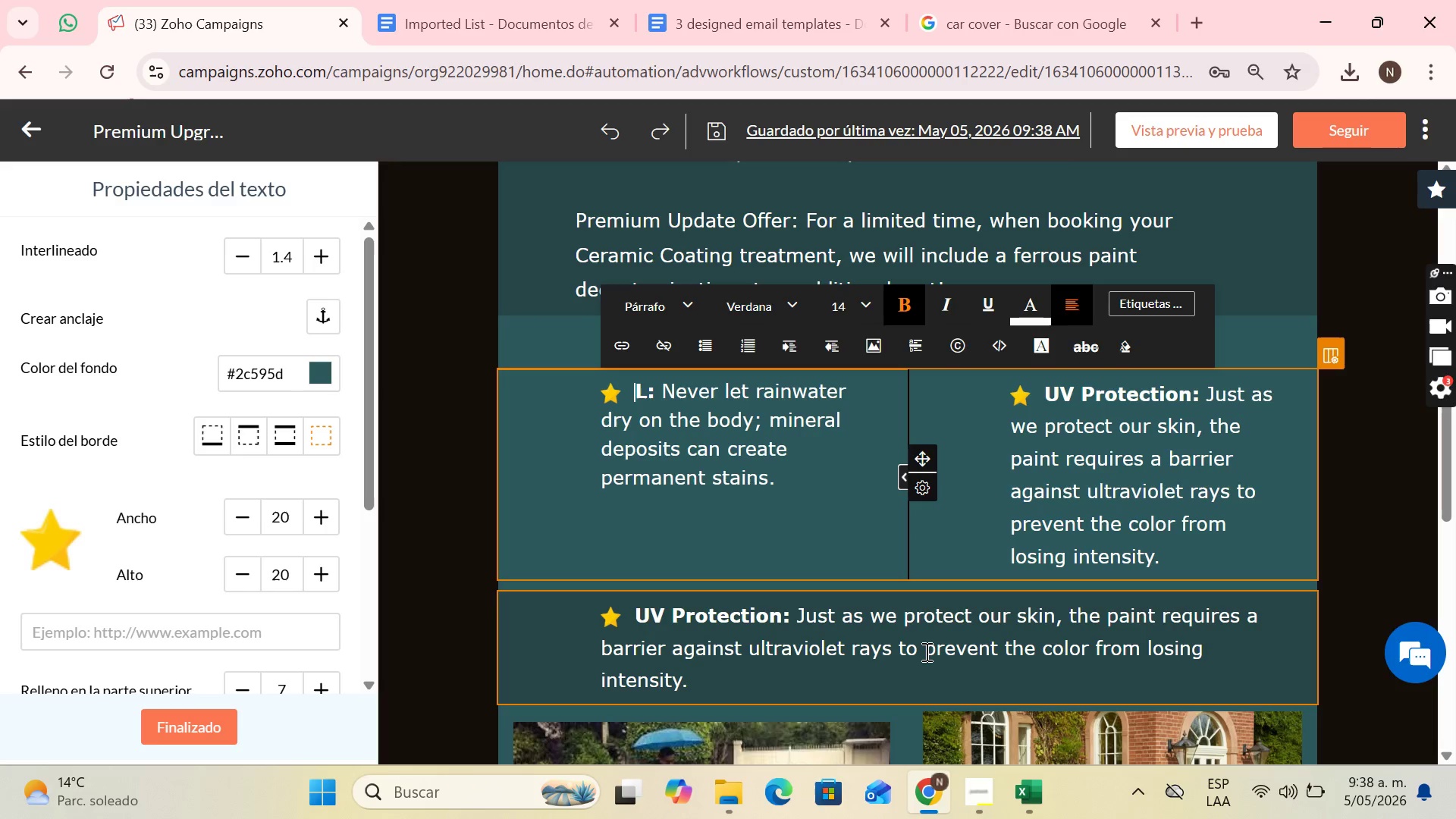 
key(Backspace)
 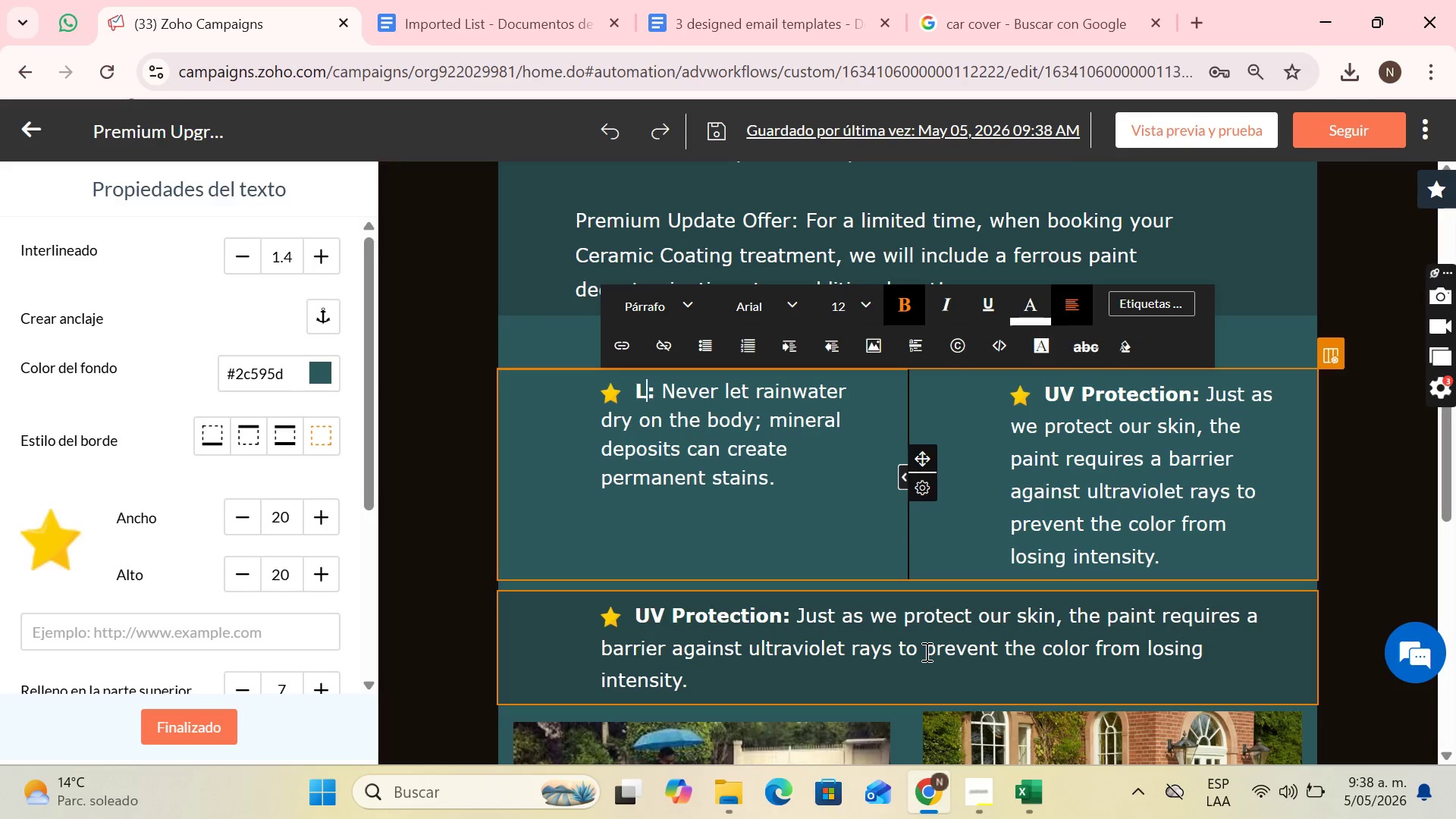 
key(ArrowRight)
 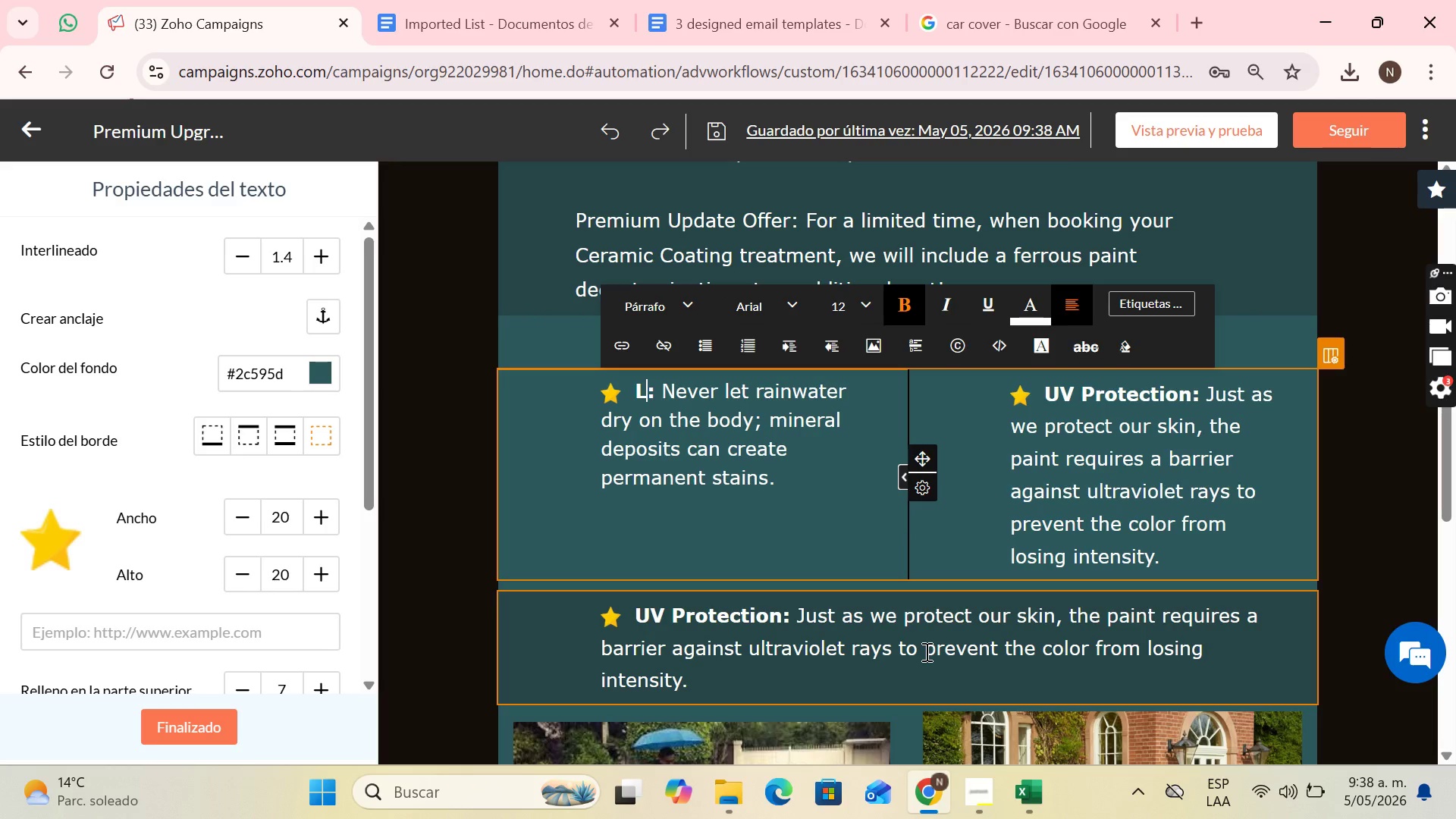 
type(ong.)
 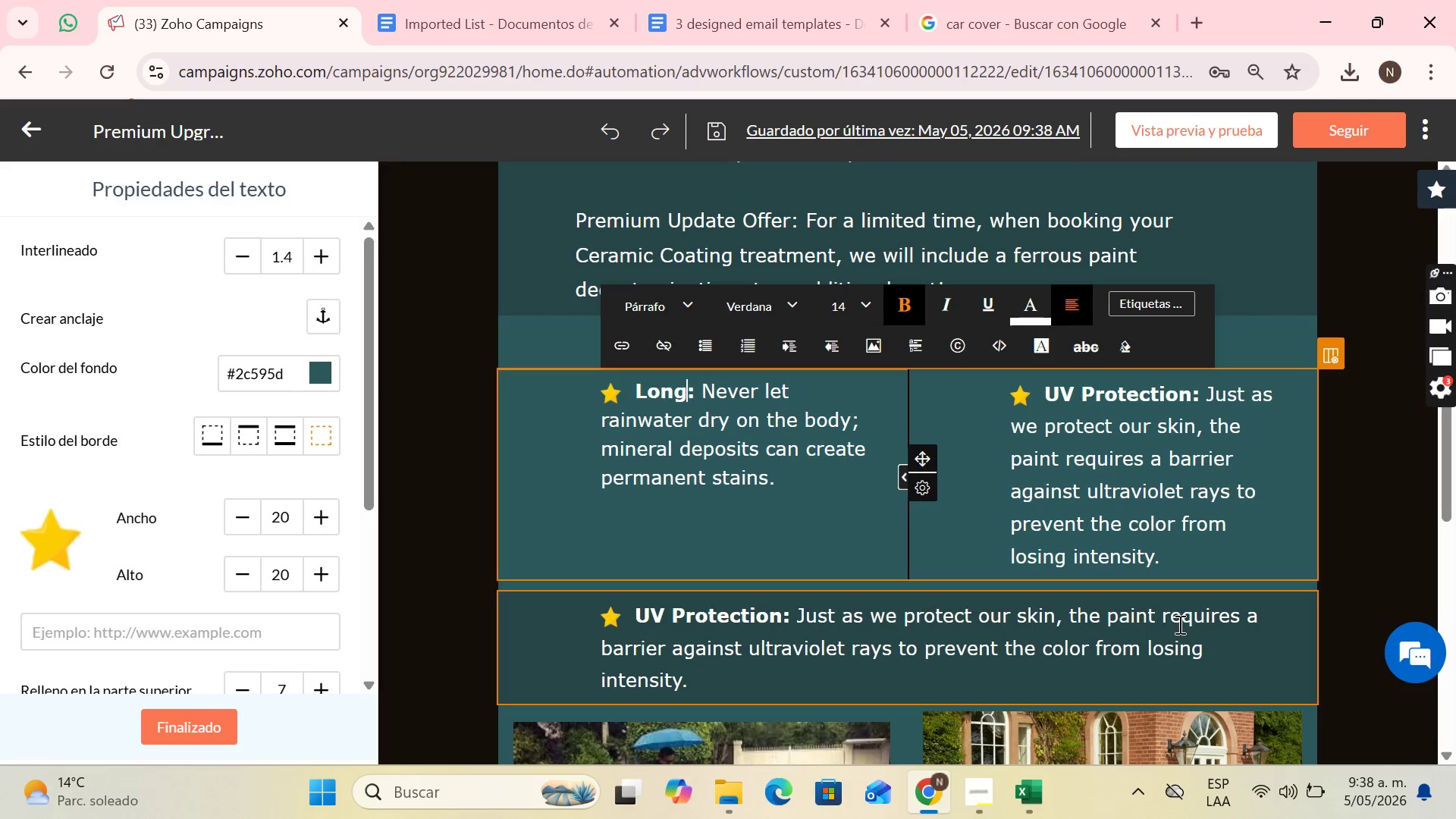 
key(Backspace)
type(term)
key(Backspace)
key(Backspace)
key(Backspace)
key(Backspace)
type(-term Savings)
 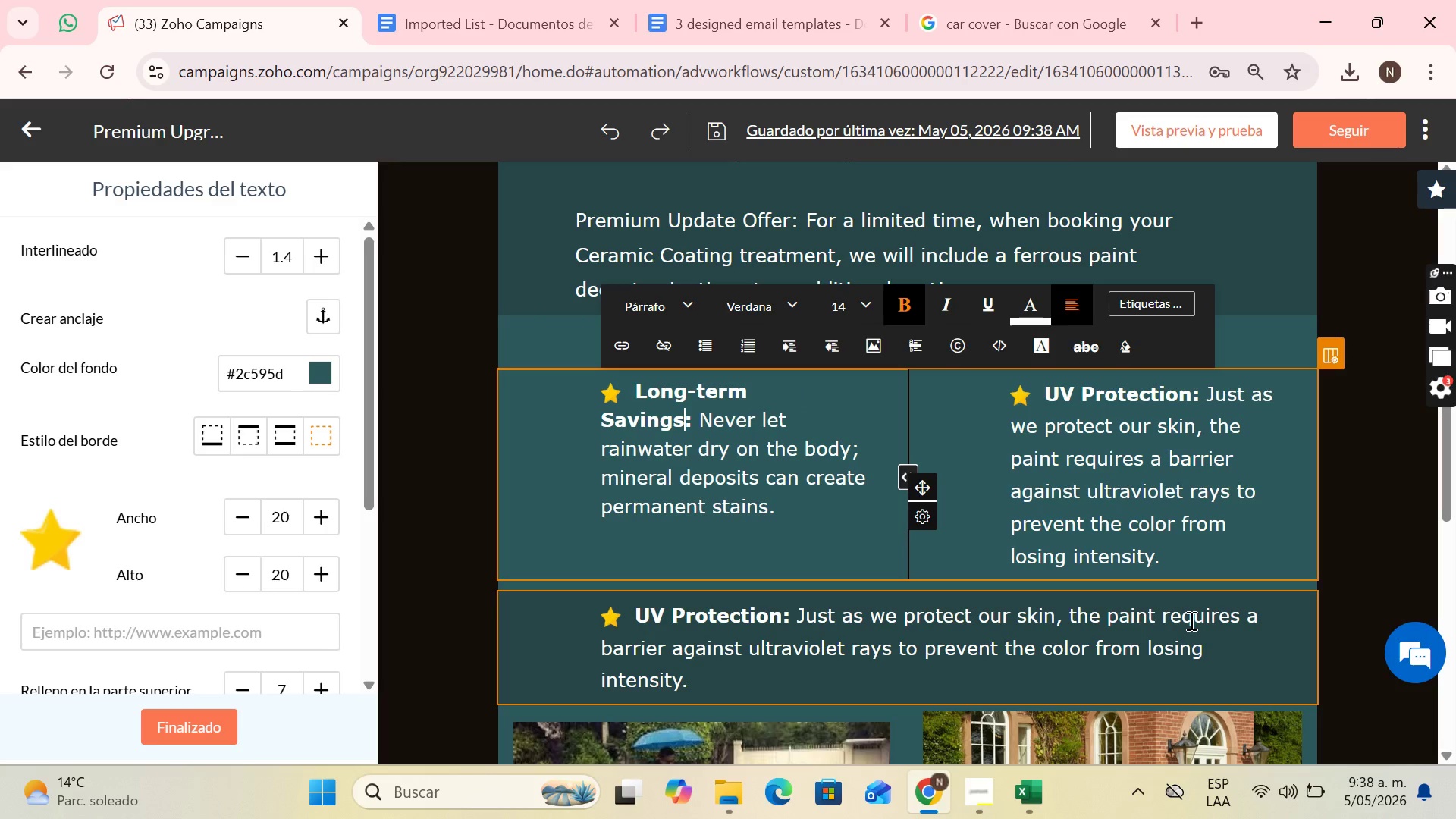 
hold_key(key=ShiftLeft, duration=0.44)
 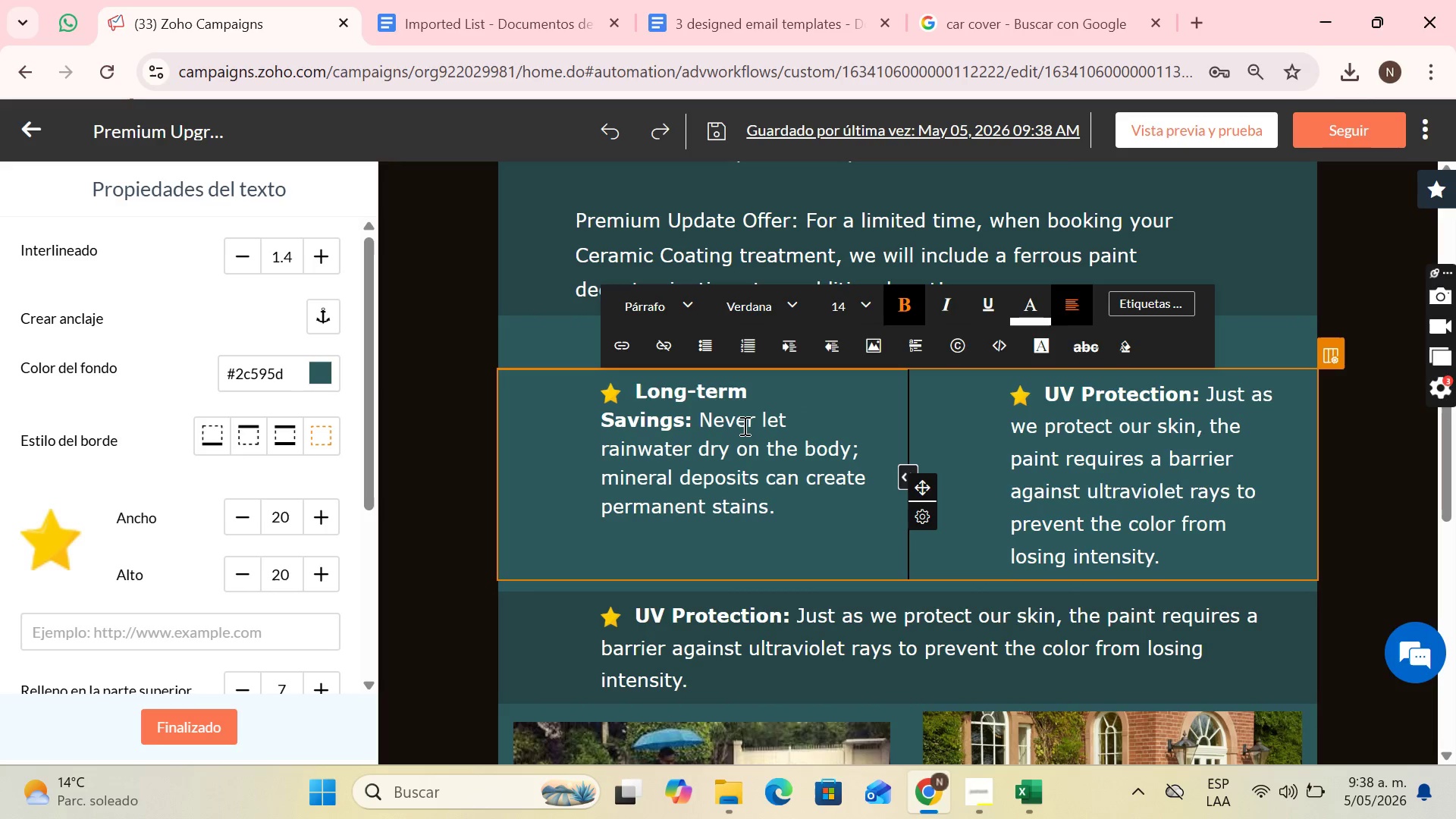 
left_click_drag(start_coordinate=[714, 419], to_coordinate=[786, 496])
 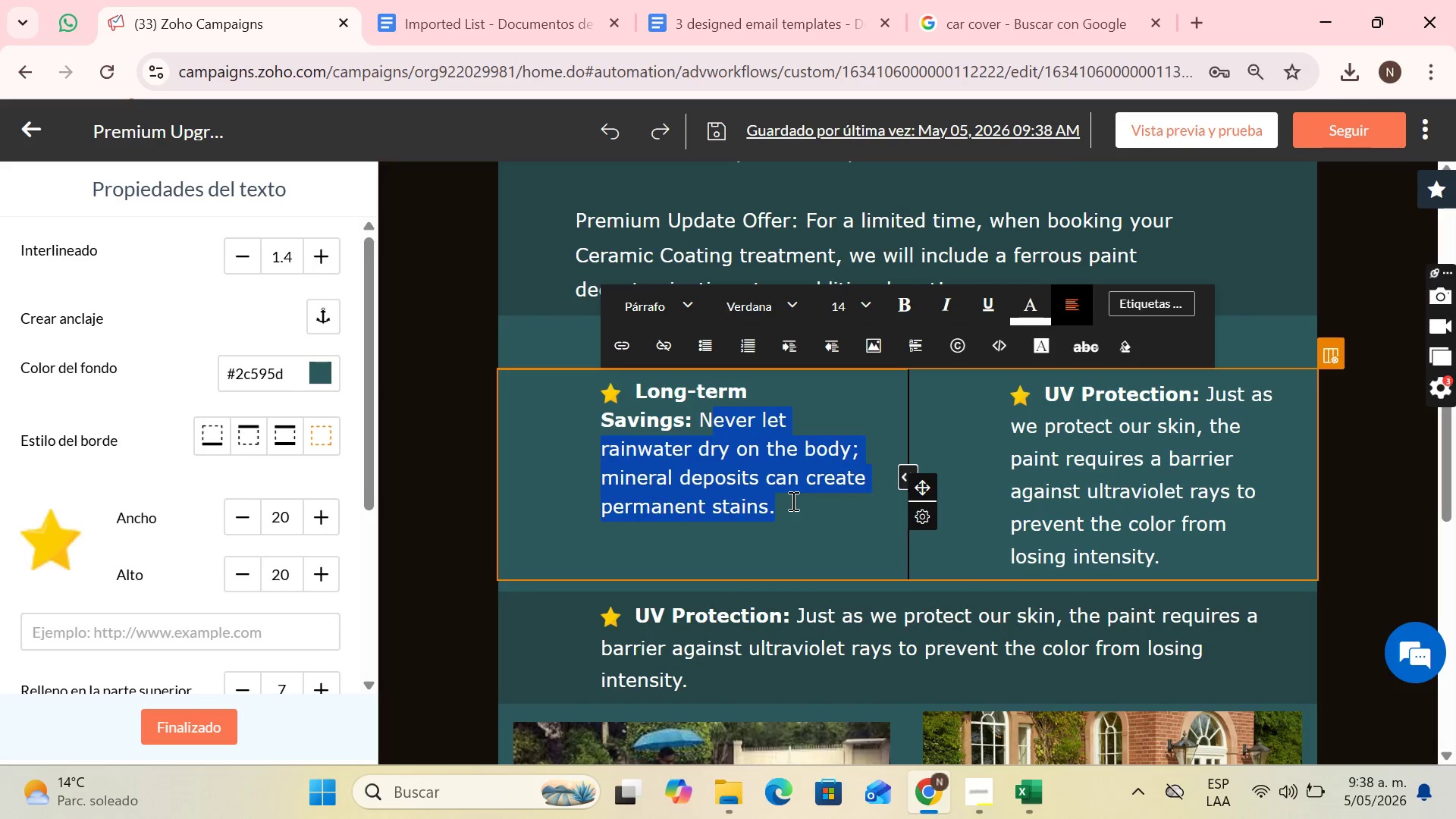 
key(Backspace)
 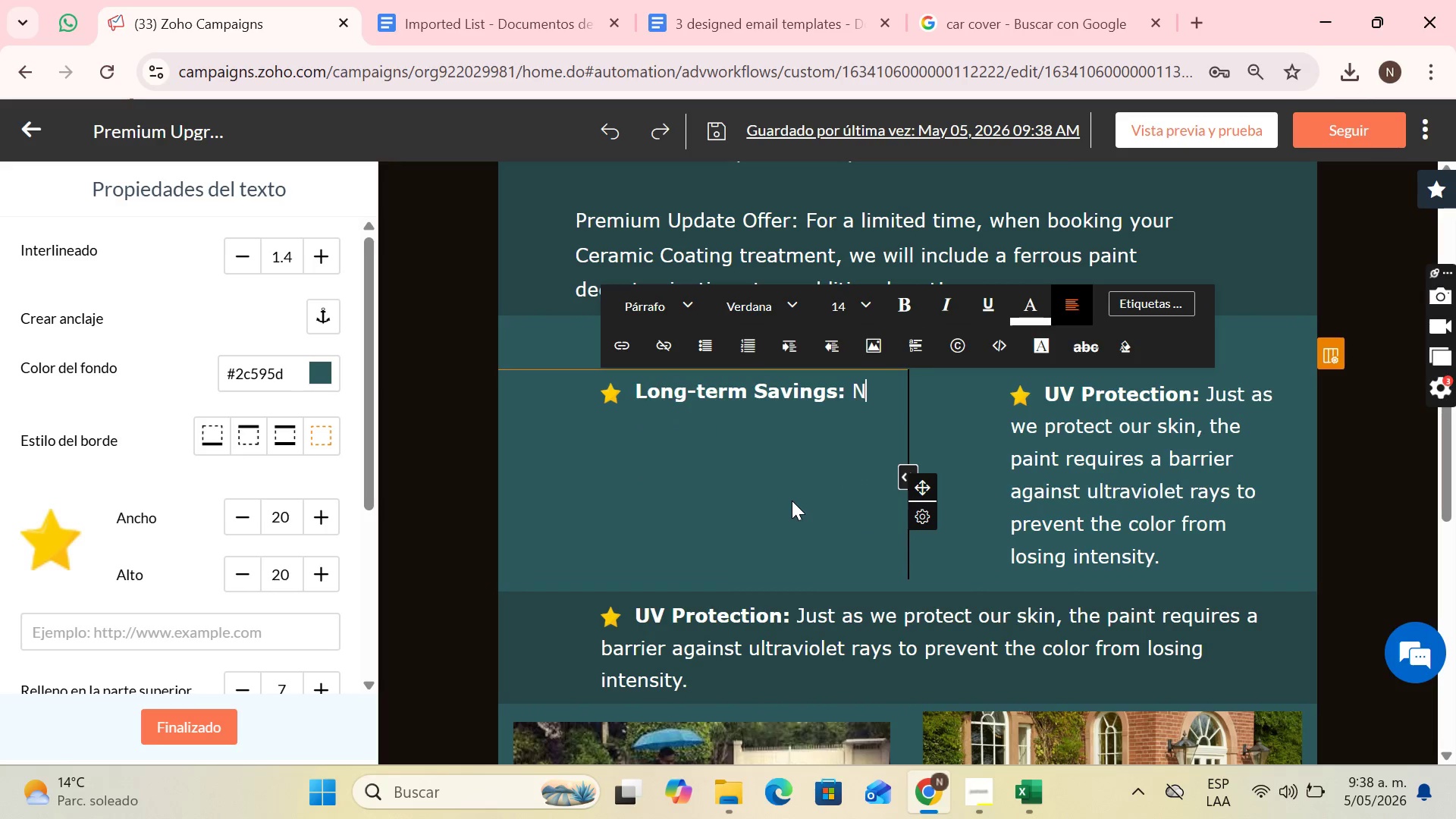 
key(CapsLock)
 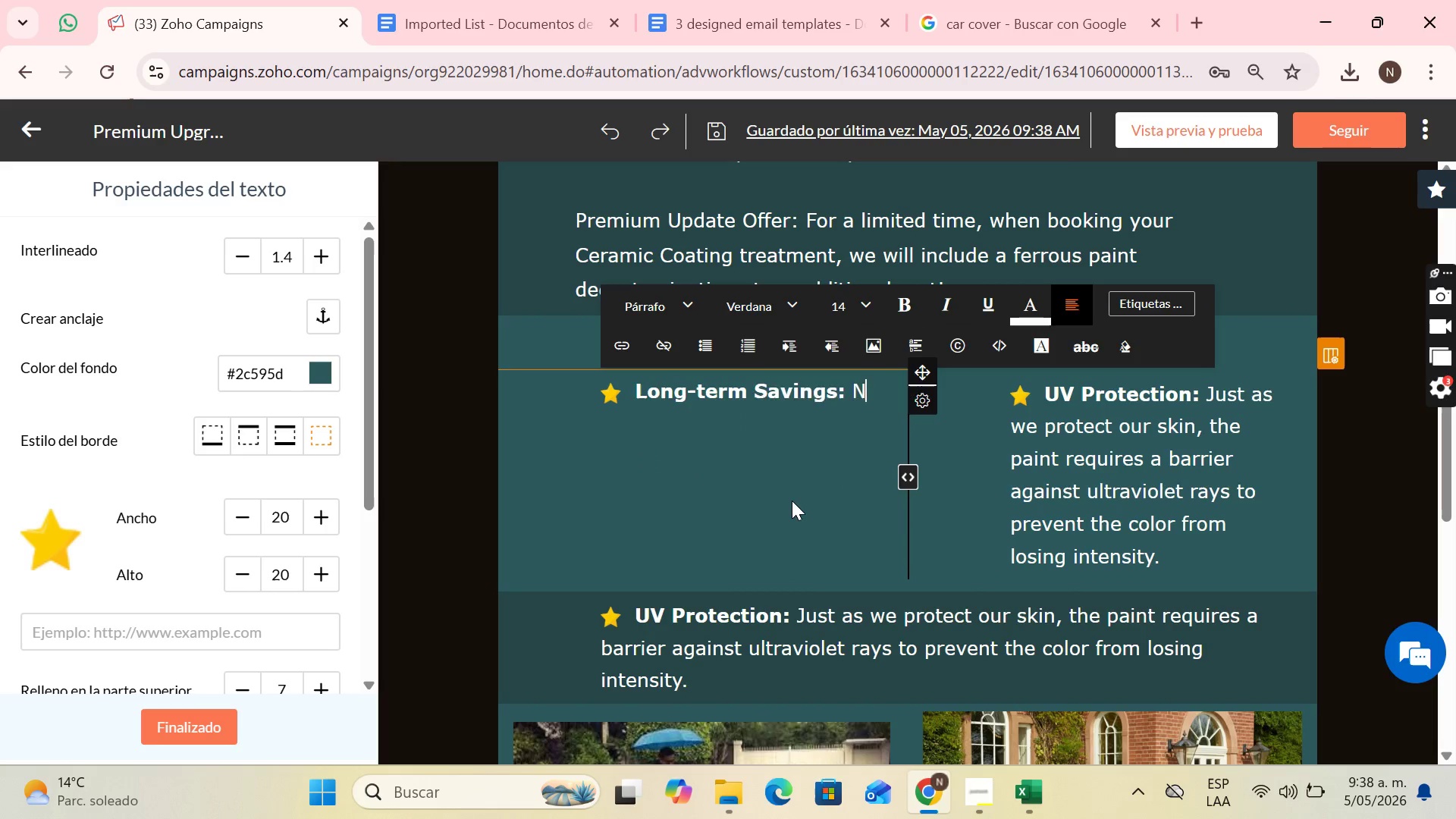 
key(R)
 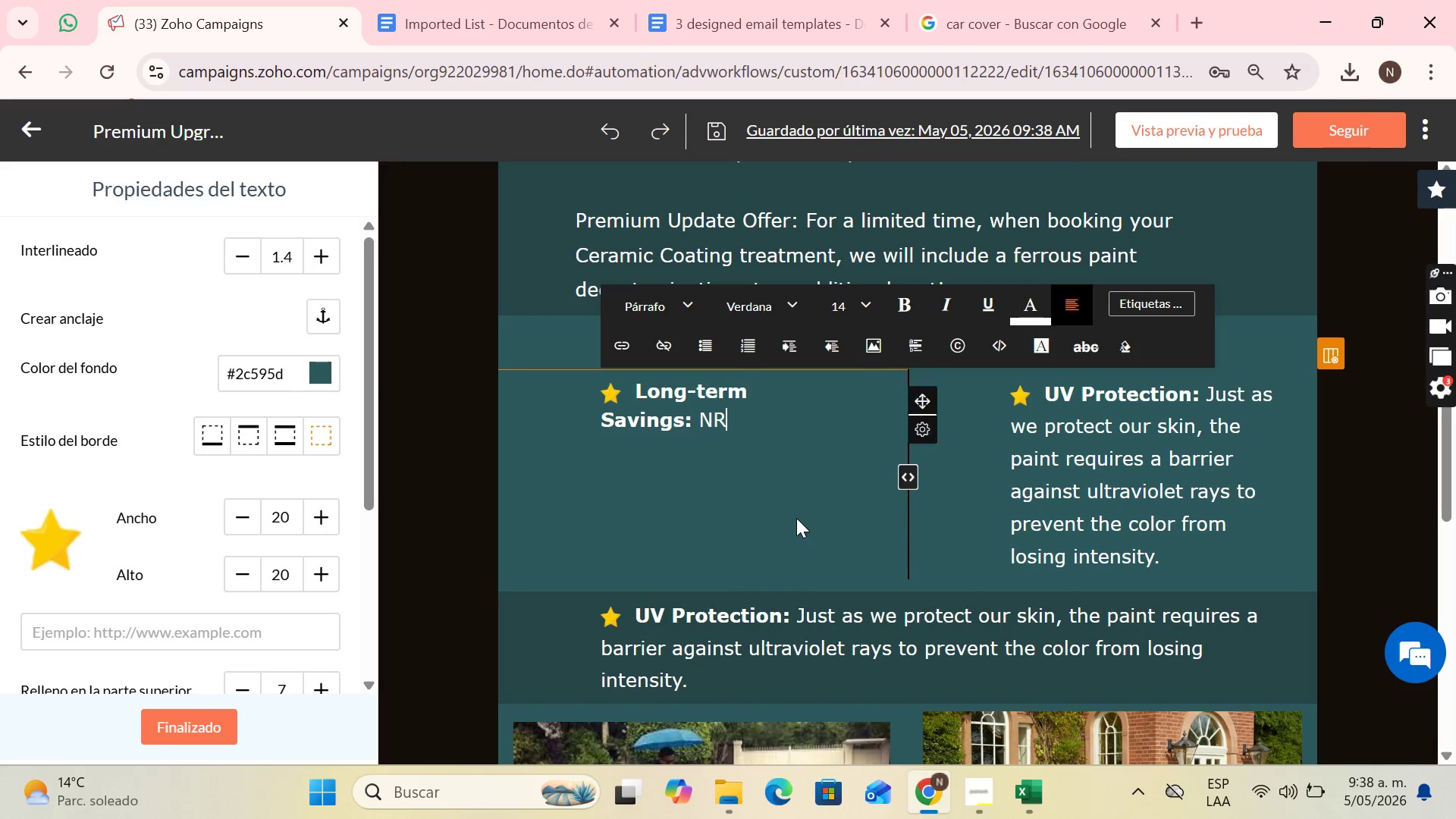 
key(CapsLock)
 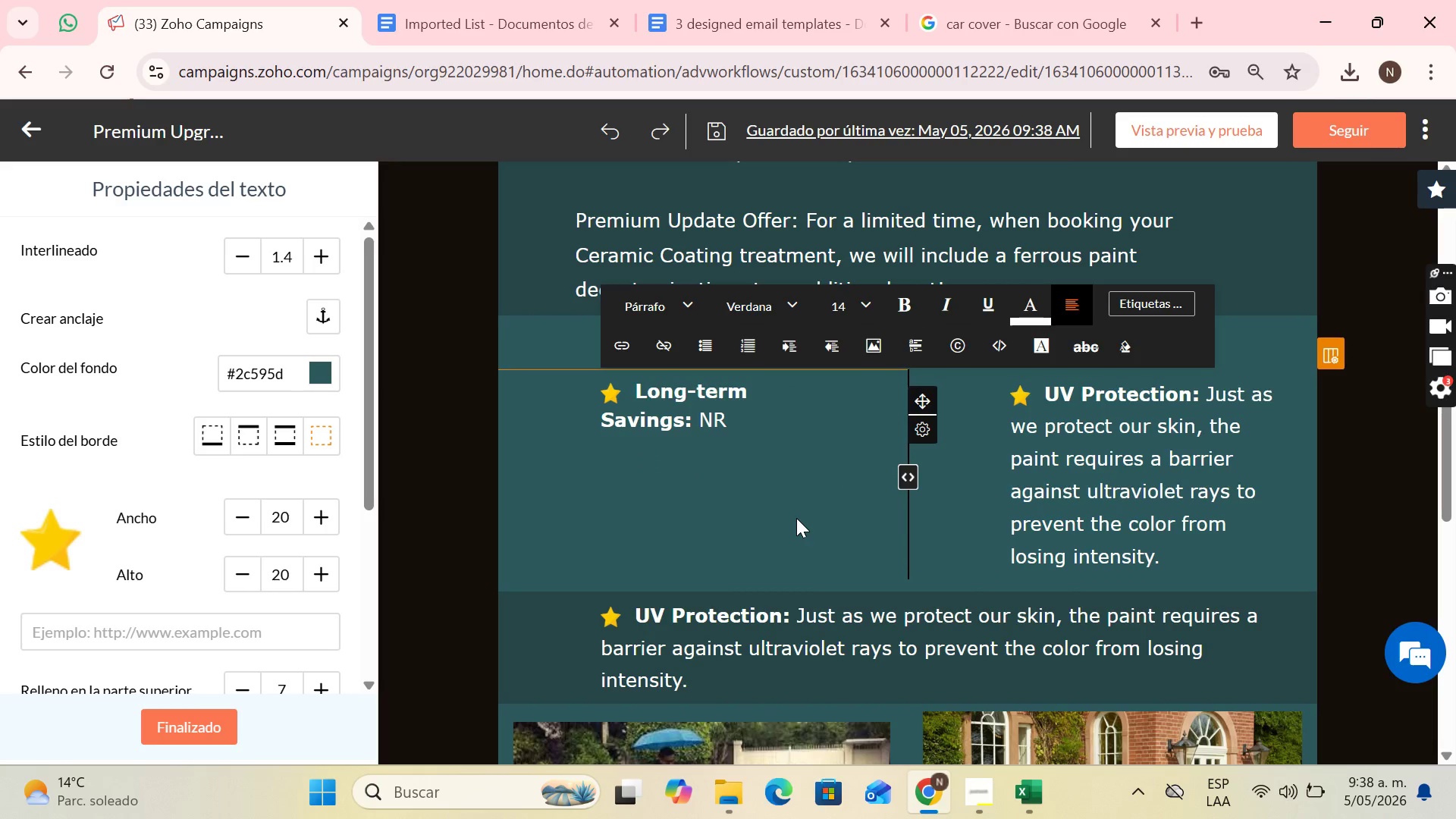 
key(ArrowLeft)
 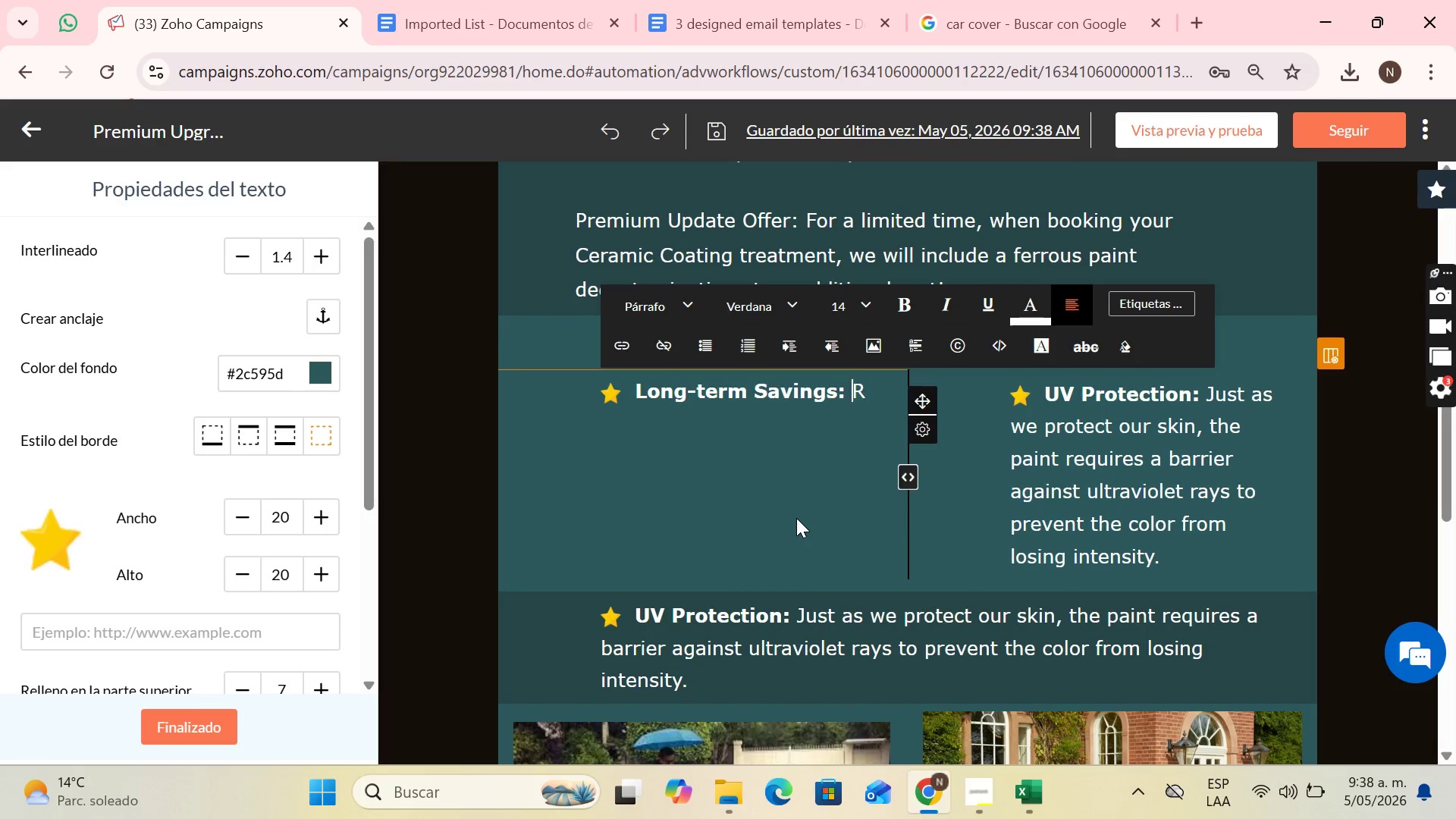 
key(Backspace)
type([PageDown]educe frequency )
 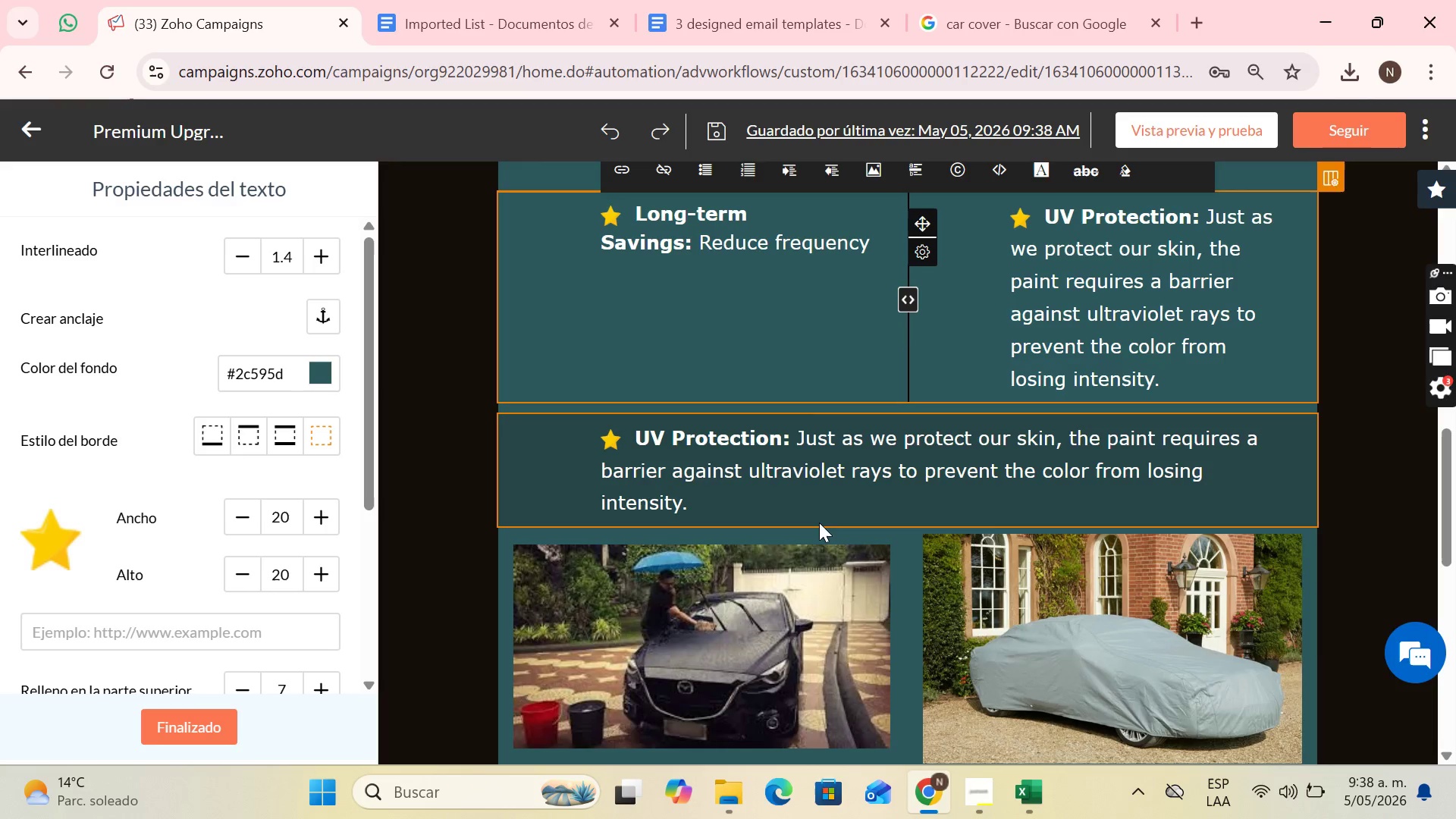 
type(of washing and eliminate the need for quarterly waxing)
 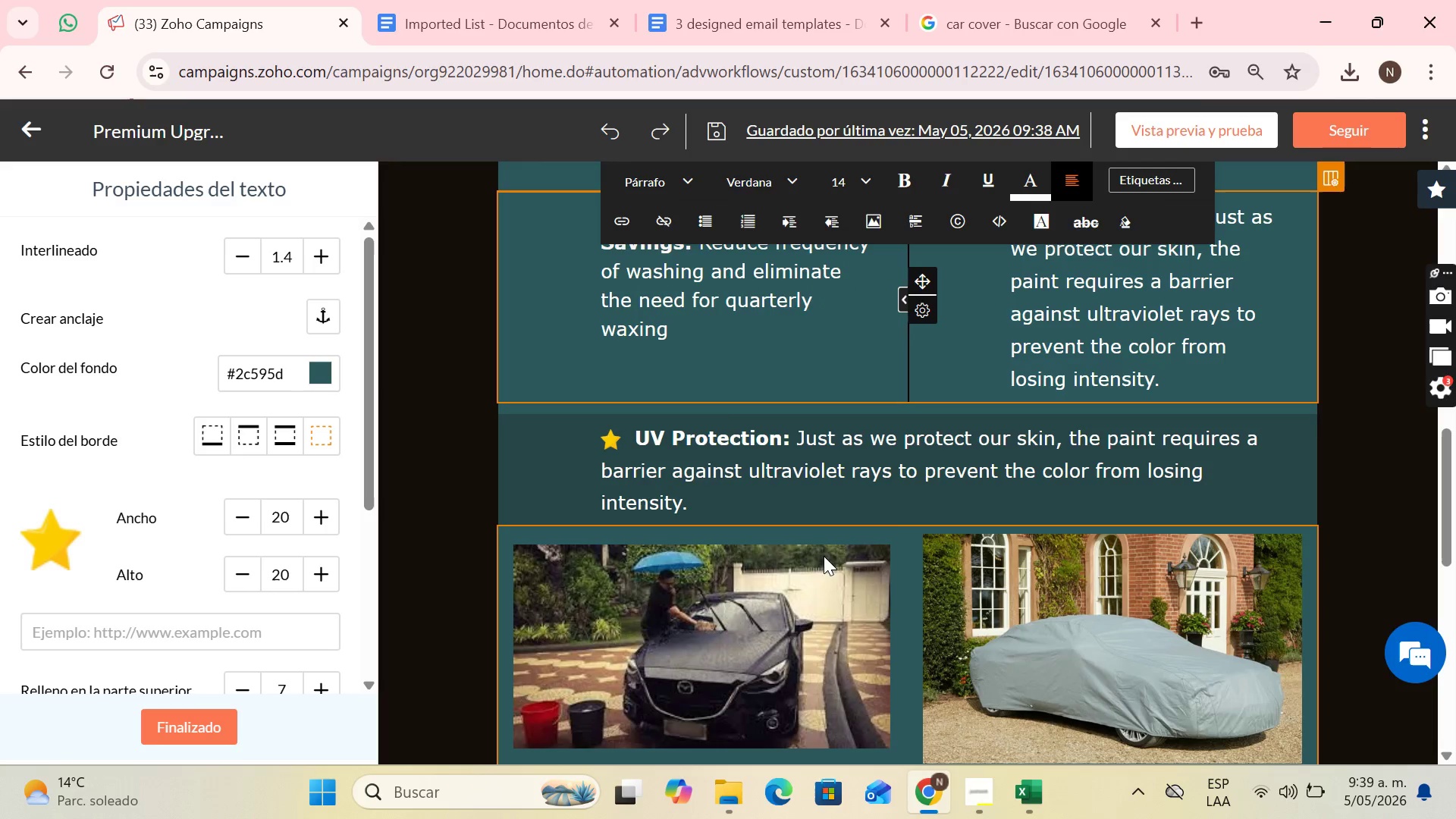 
scroll: coordinate [918, 496], scroll_direction: up, amount: 2.0
 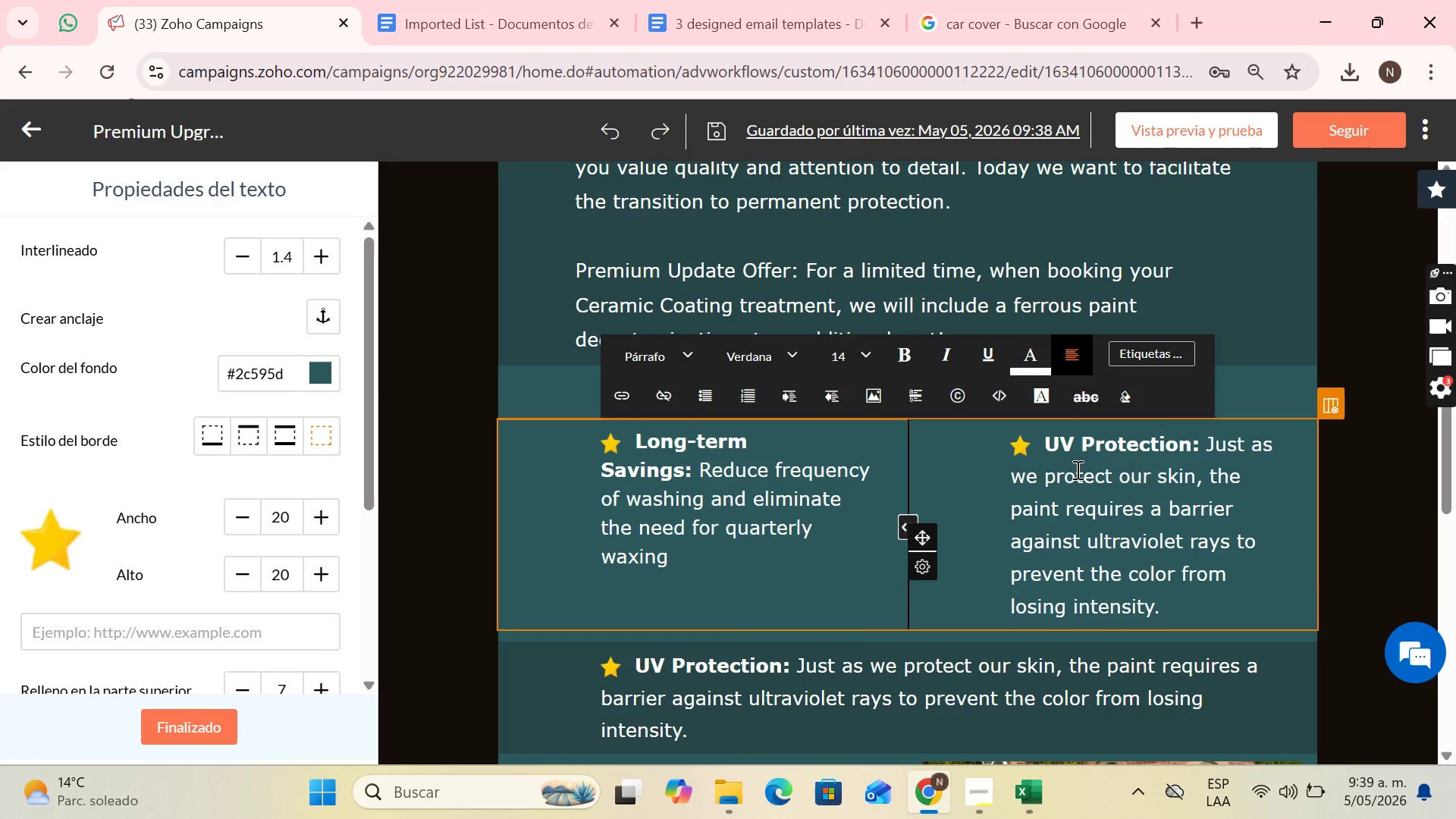 
left_click([1078, 466])
 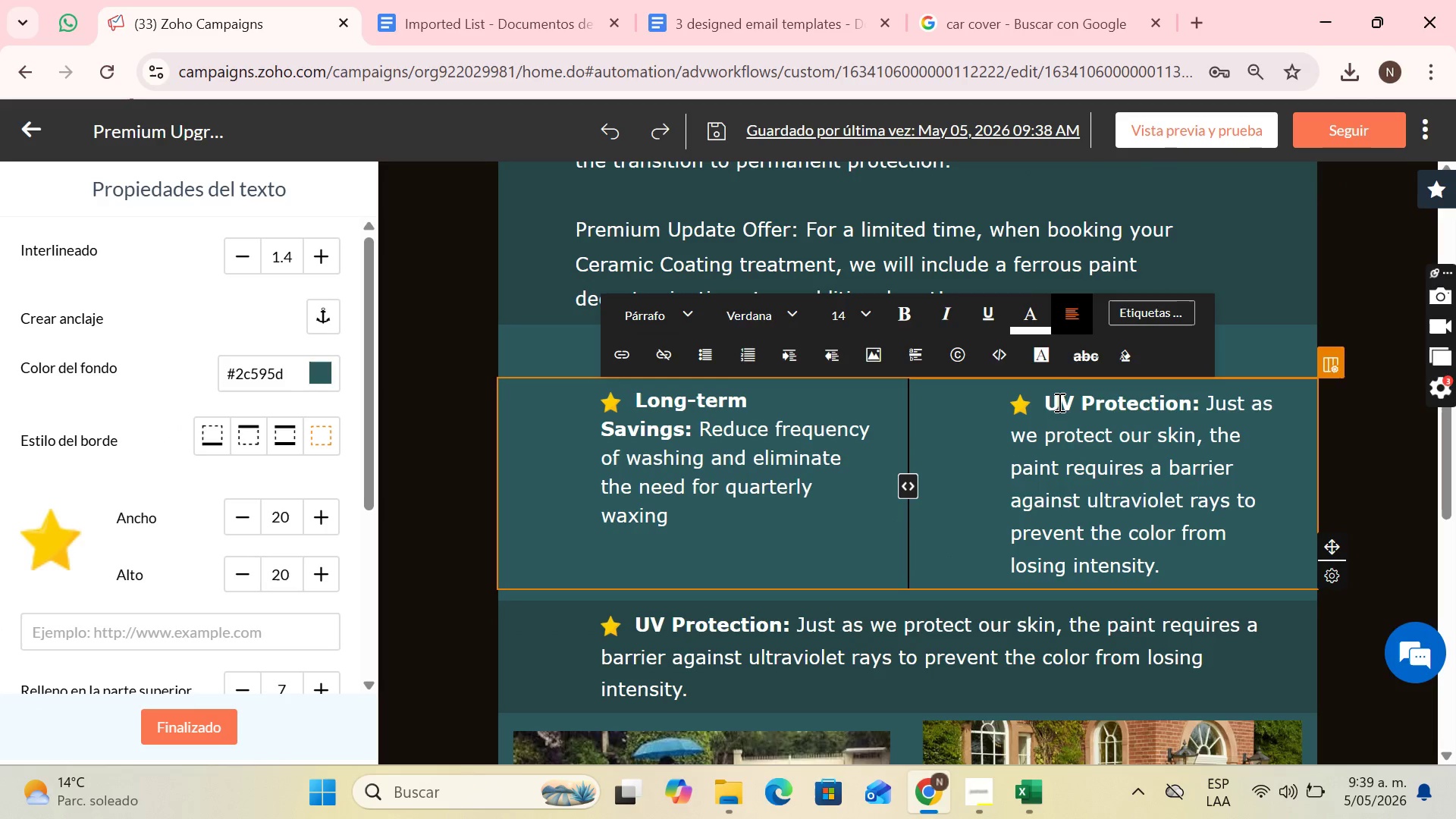 
left_click_drag(start_coordinate=[1060, 402], to_coordinate=[1189, 396])
 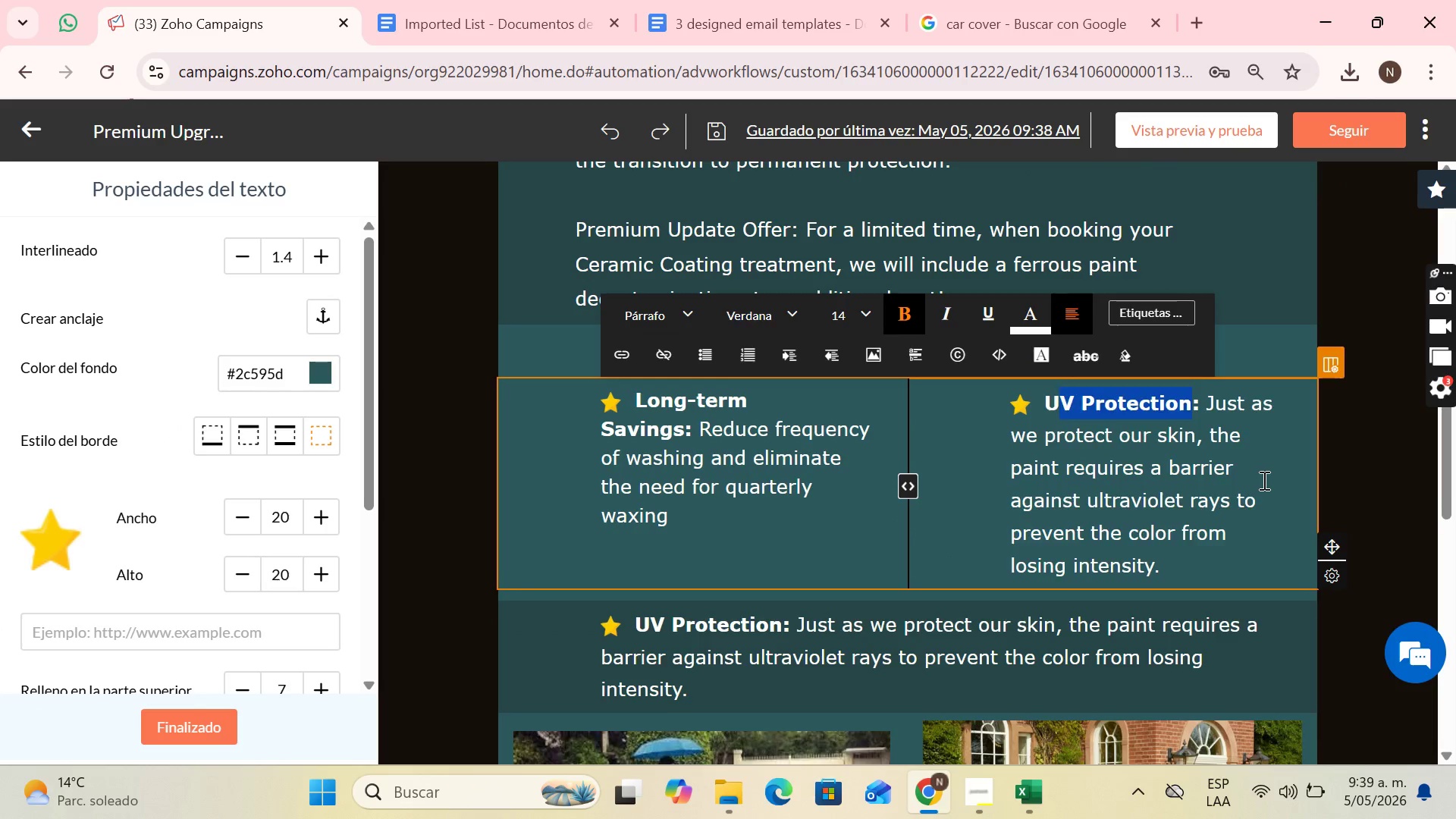 
key(Backspace)
 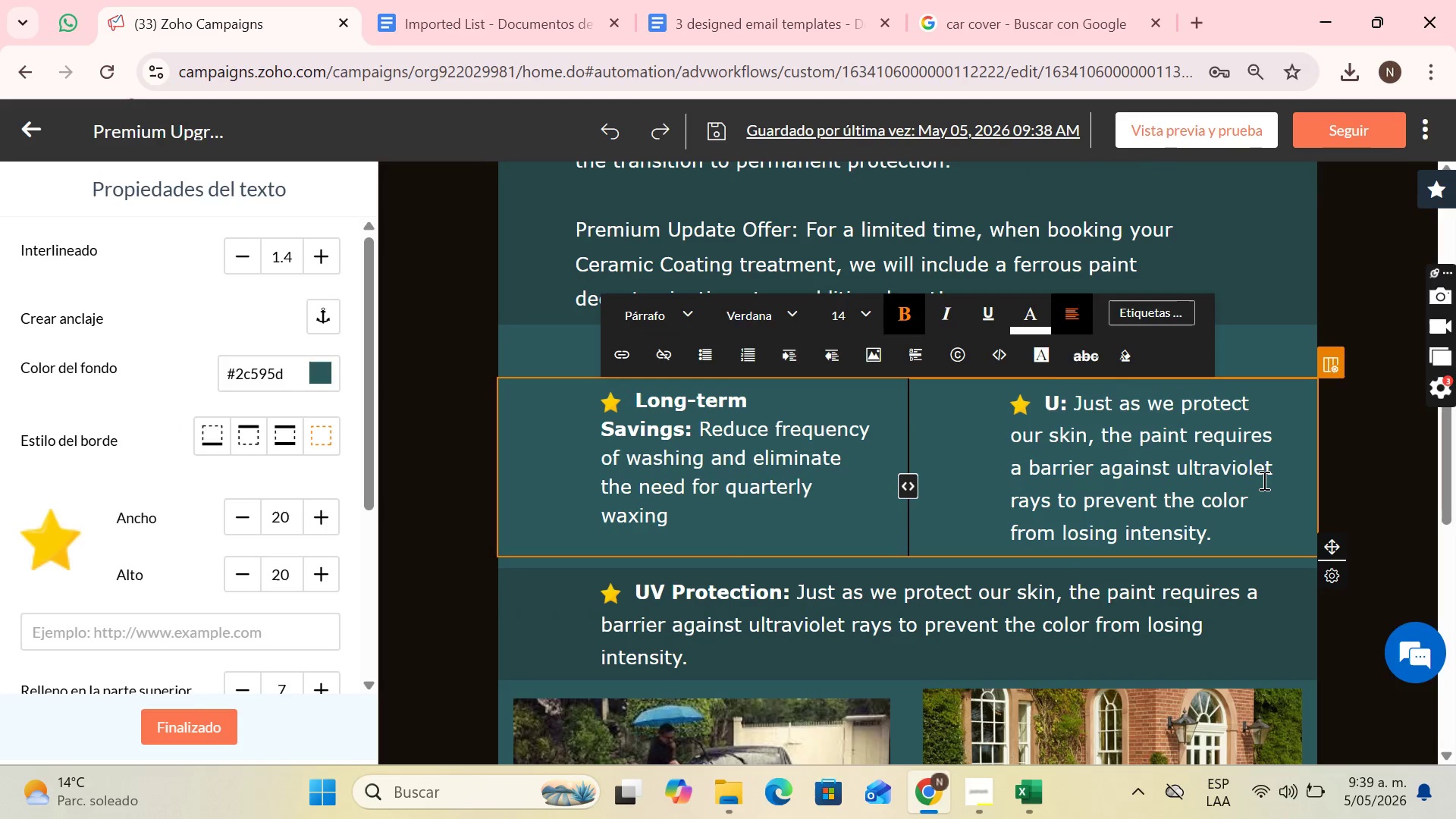 
key(CapsLock)
 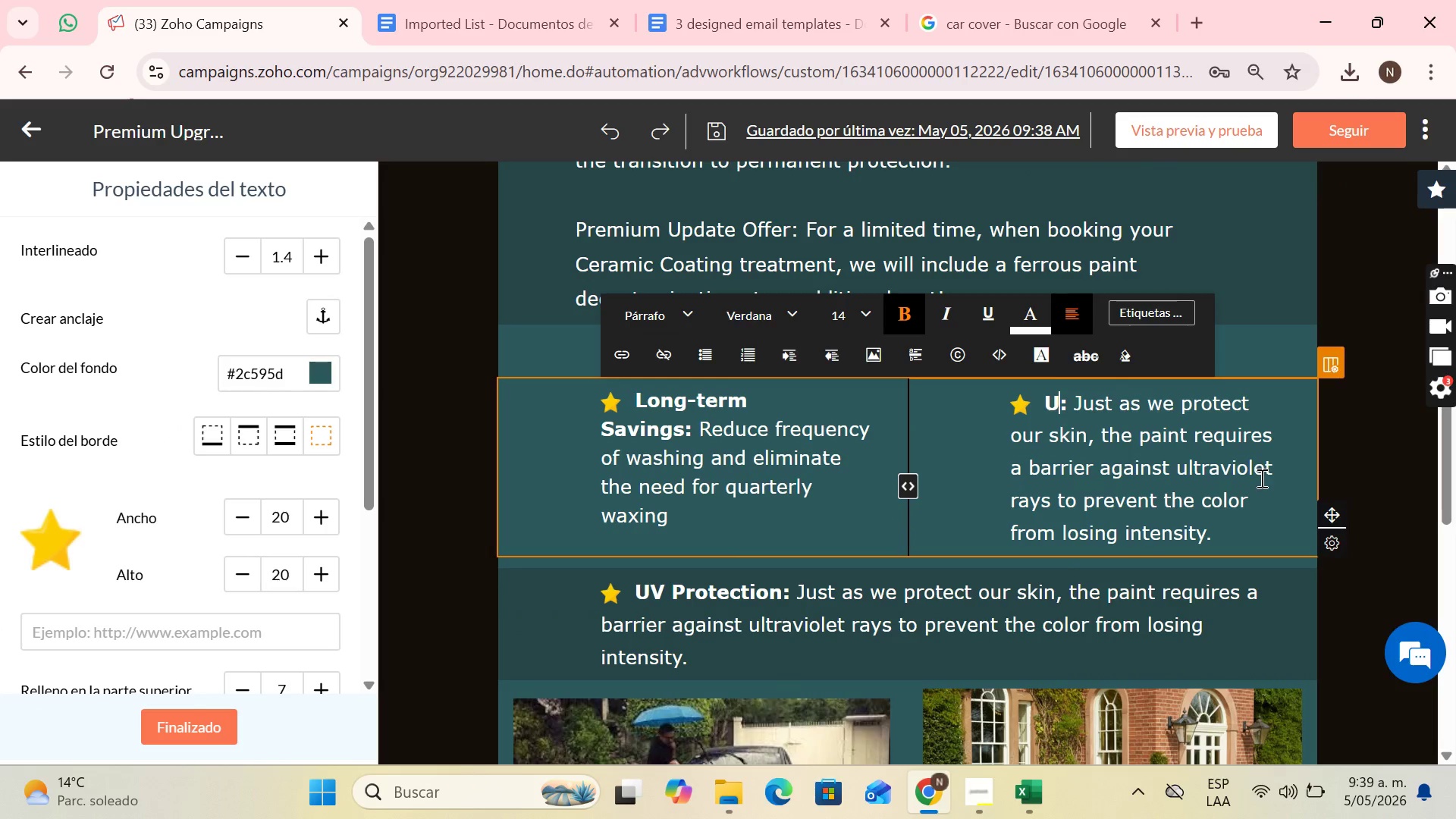 
key(R)
 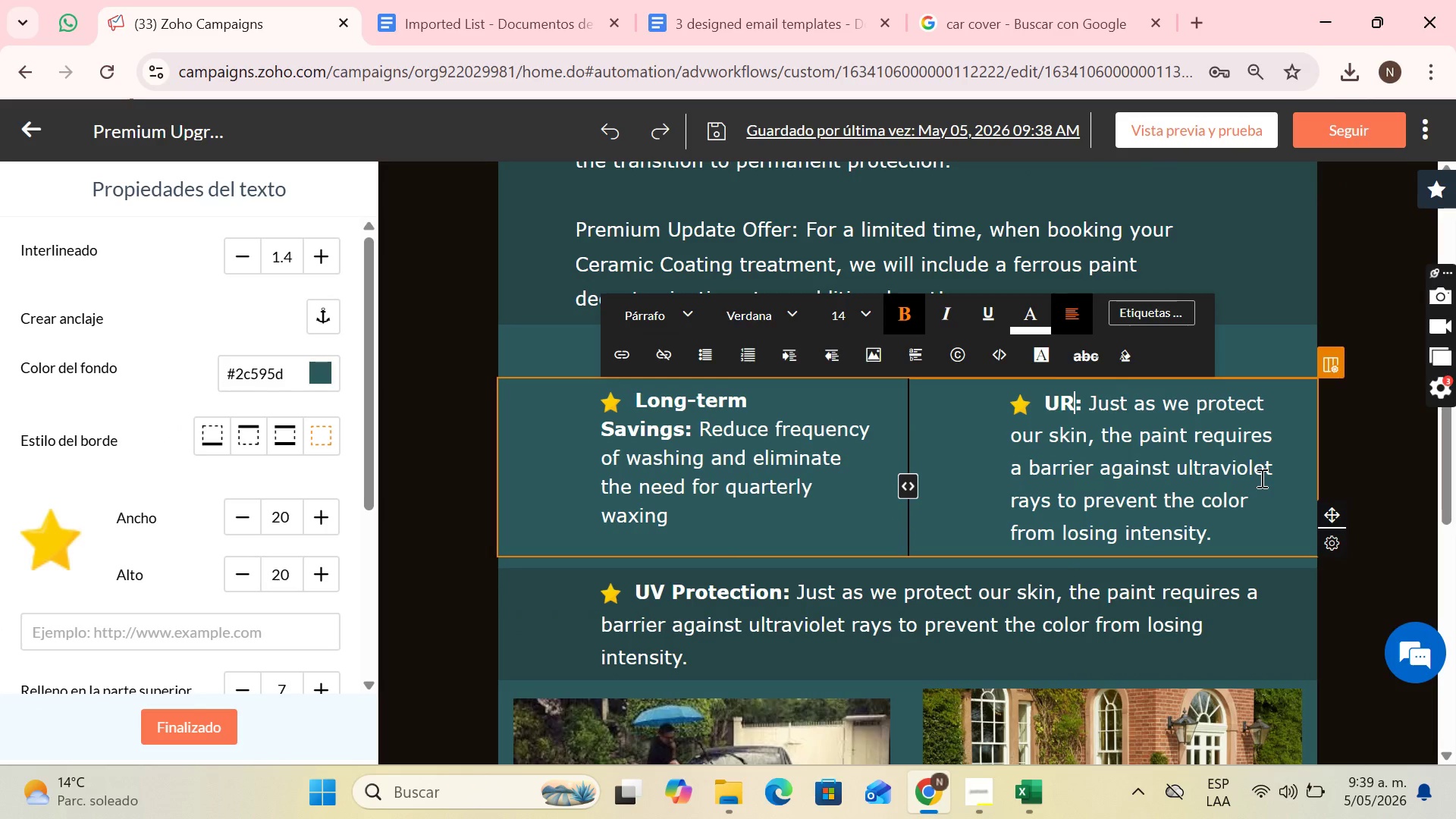 
key(CapsLock)
 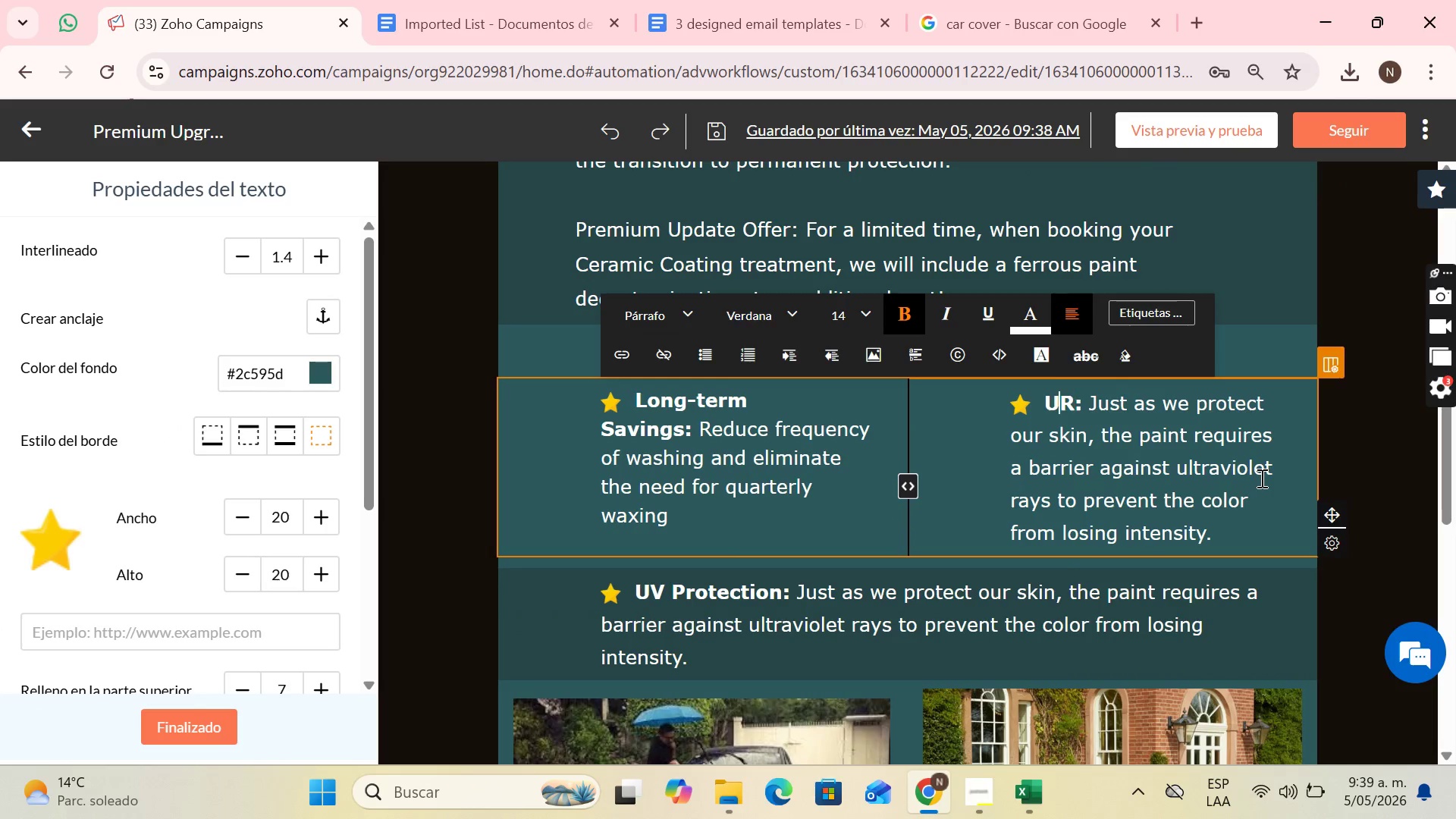 
key(ArrowLeft)
 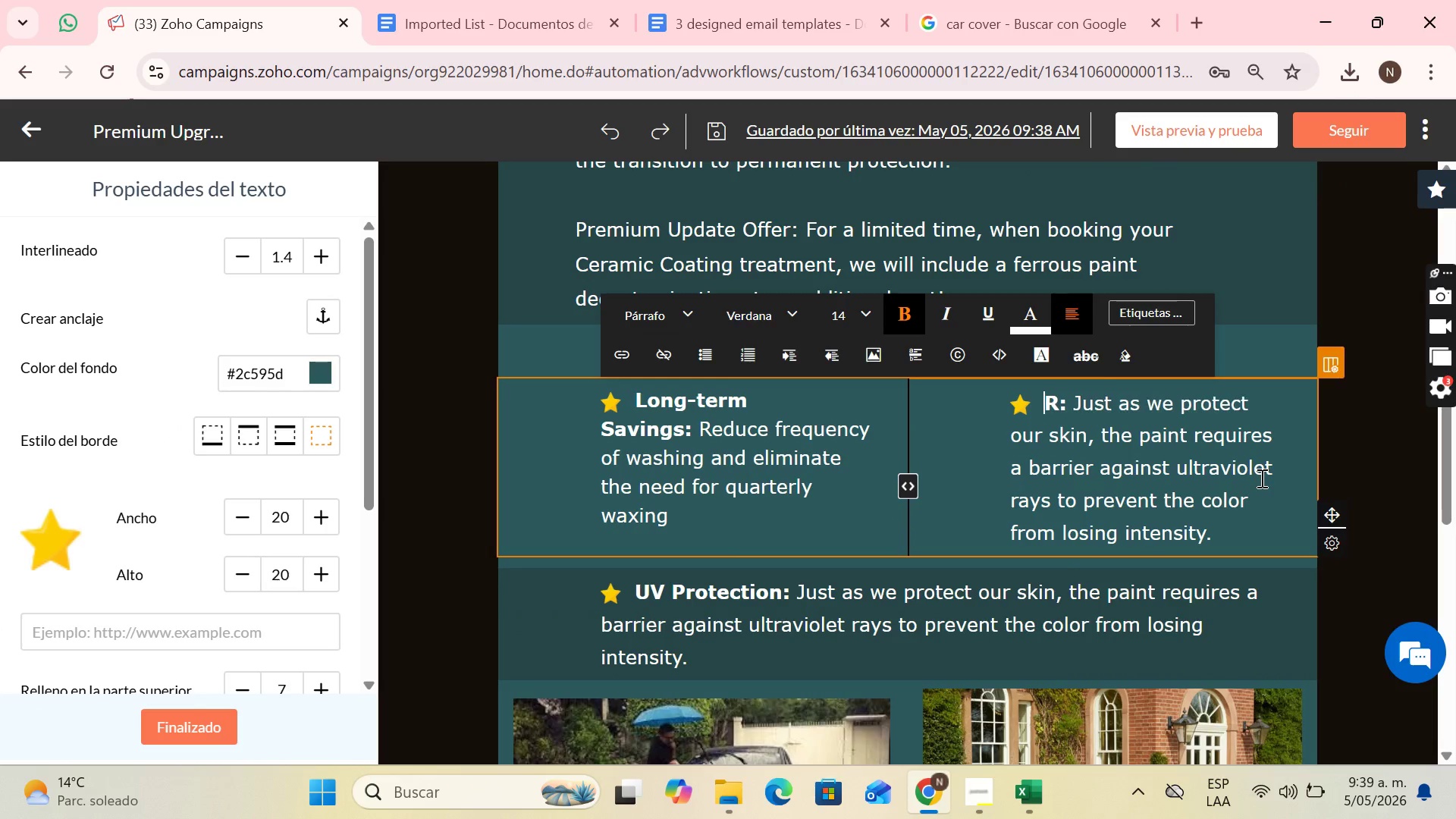 
key(Backspace)
 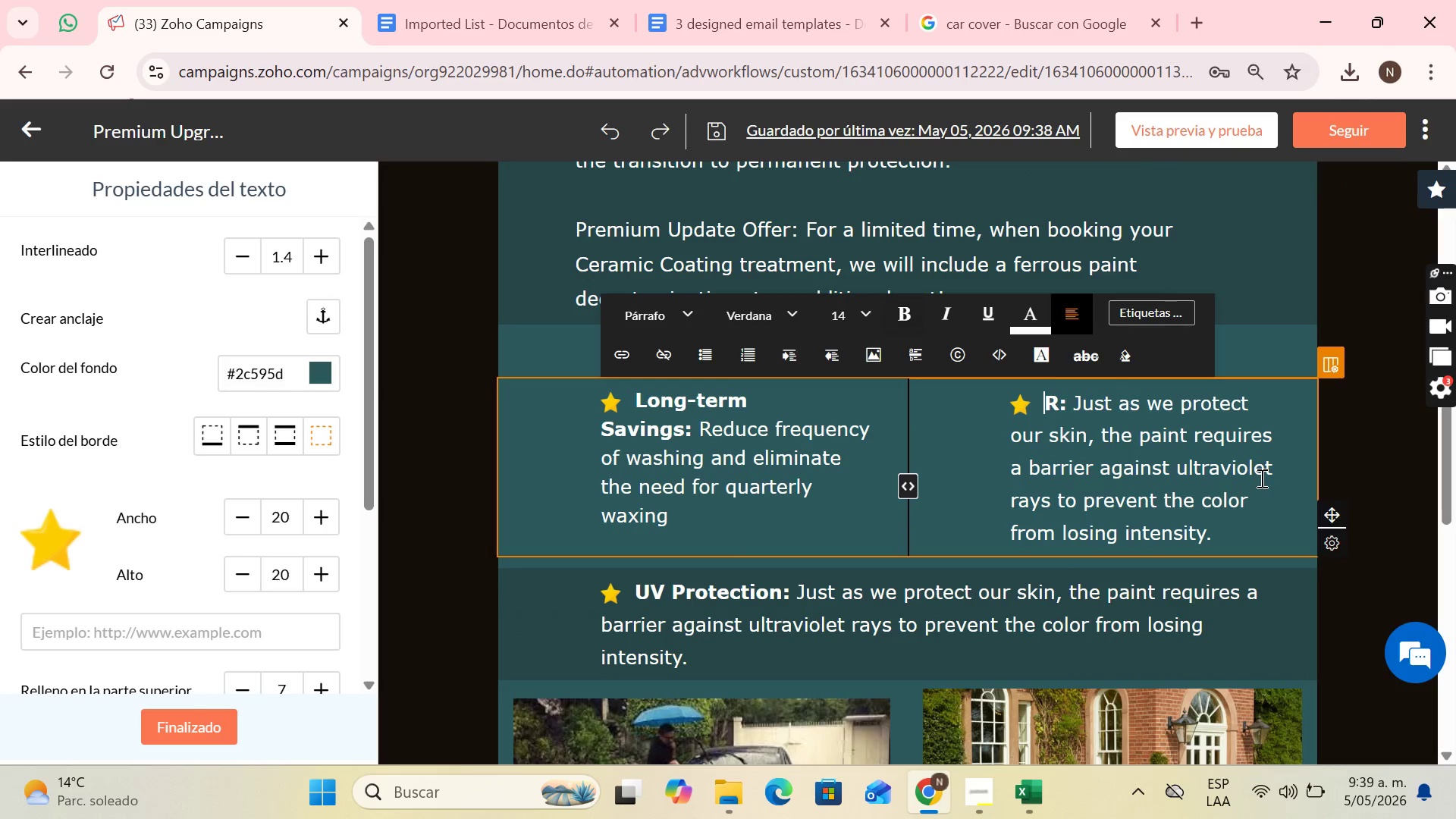 
key(ArrowRight)
 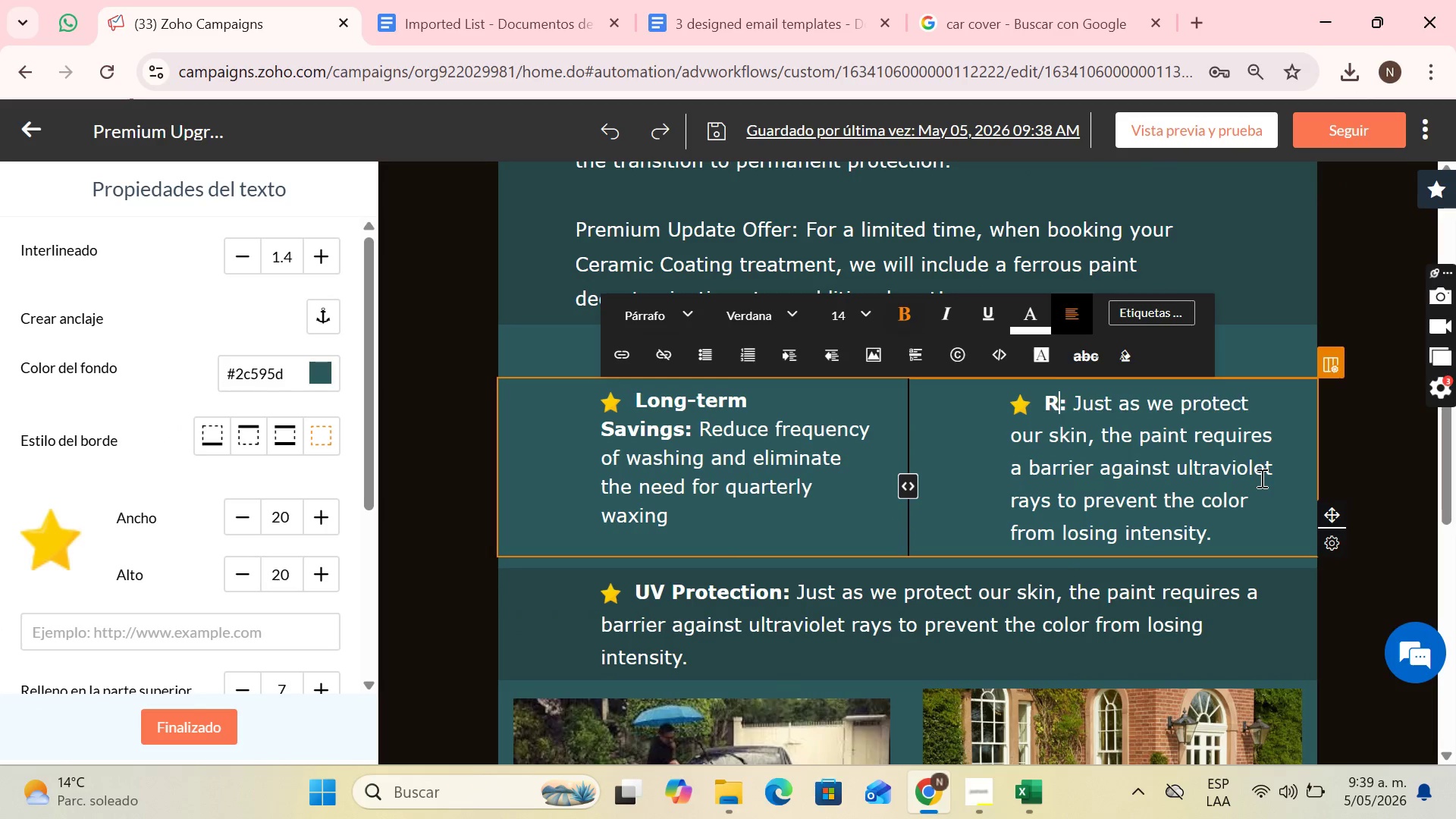 
type(esale va)
key(Backspace)
key(Backspace)
type(Value)
 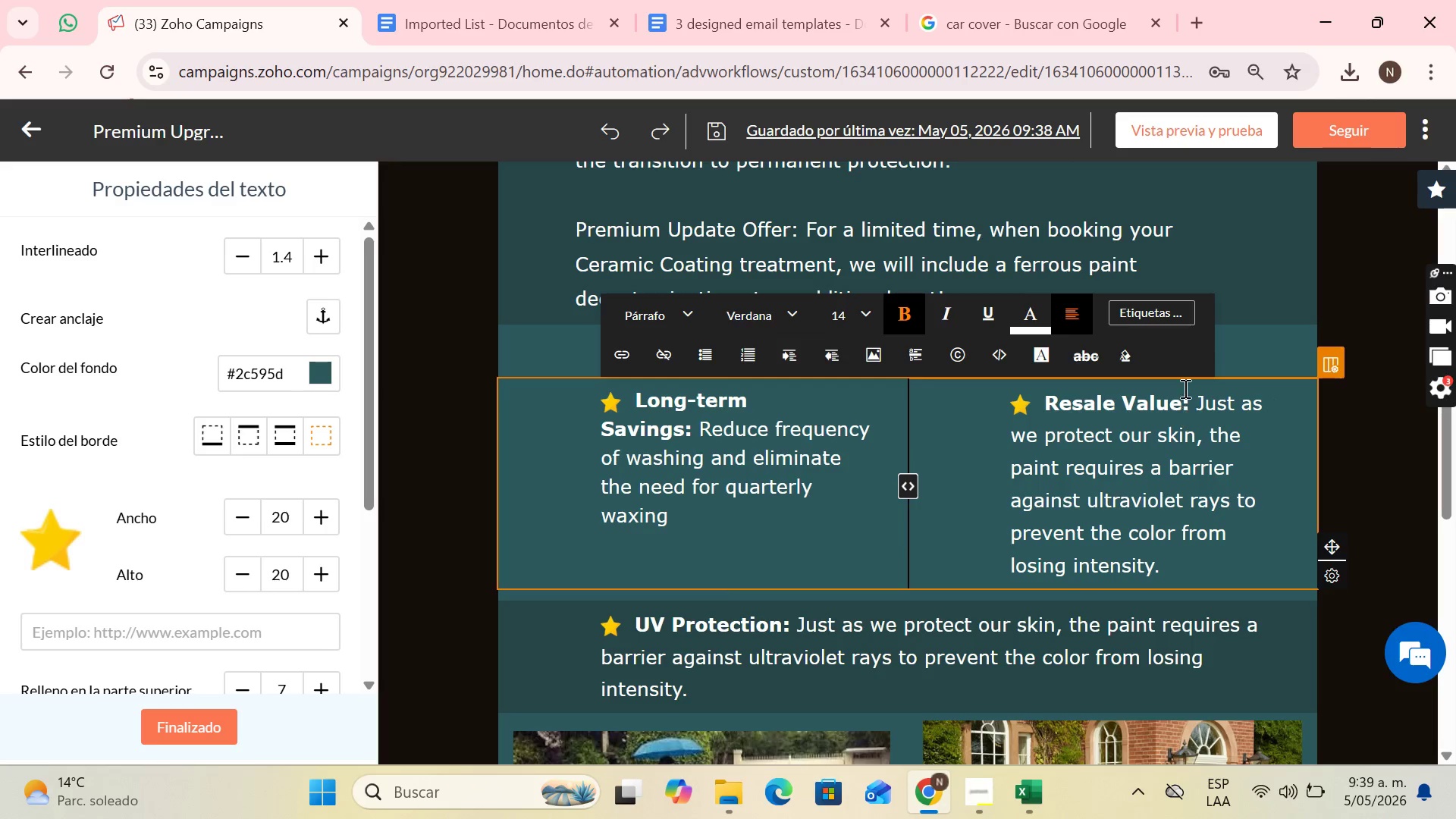 
left_click_drag(start_coordinate=[1208, 401], to_coordinate=[1207, 564])
 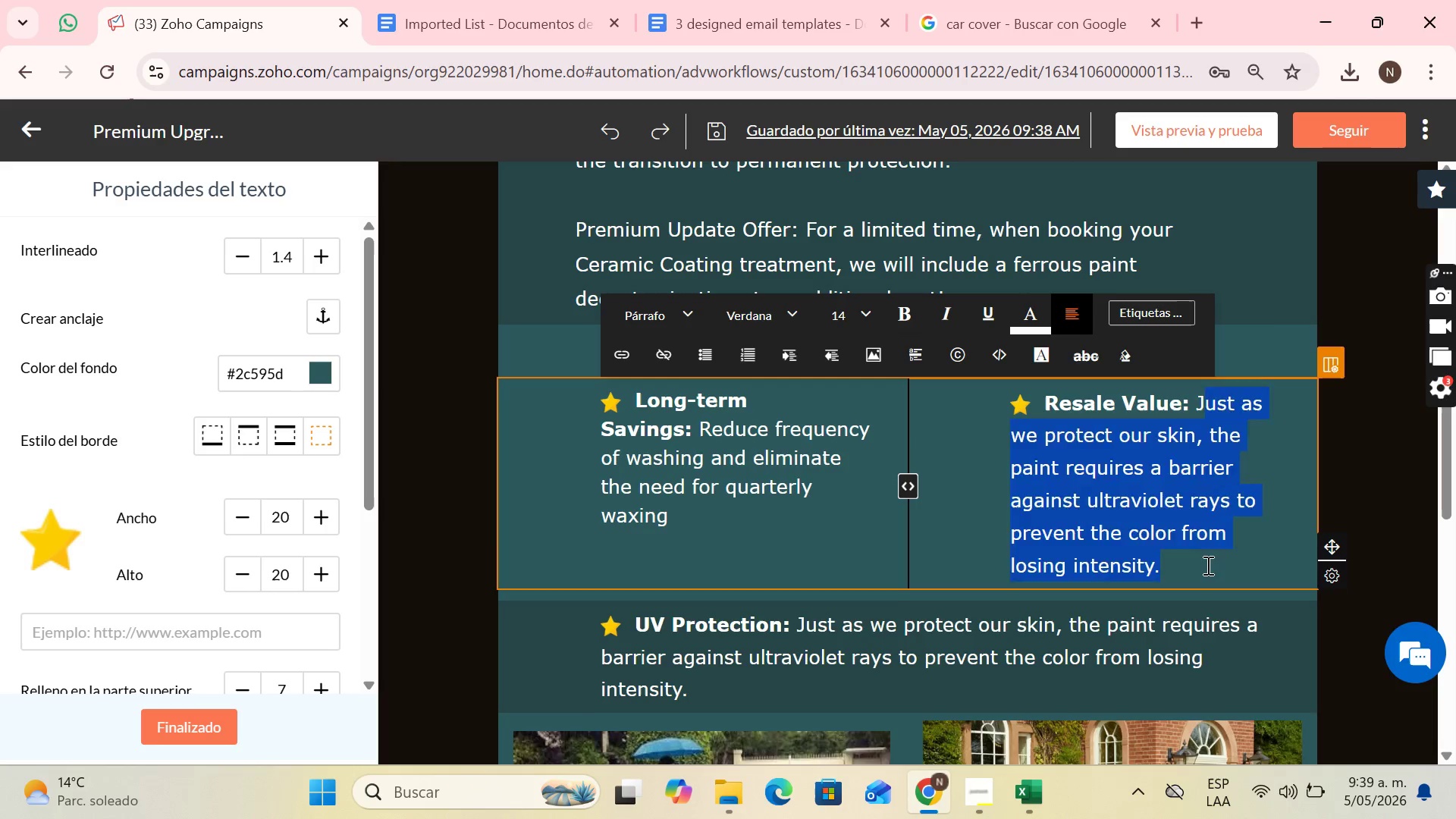 
key(Backspace)
 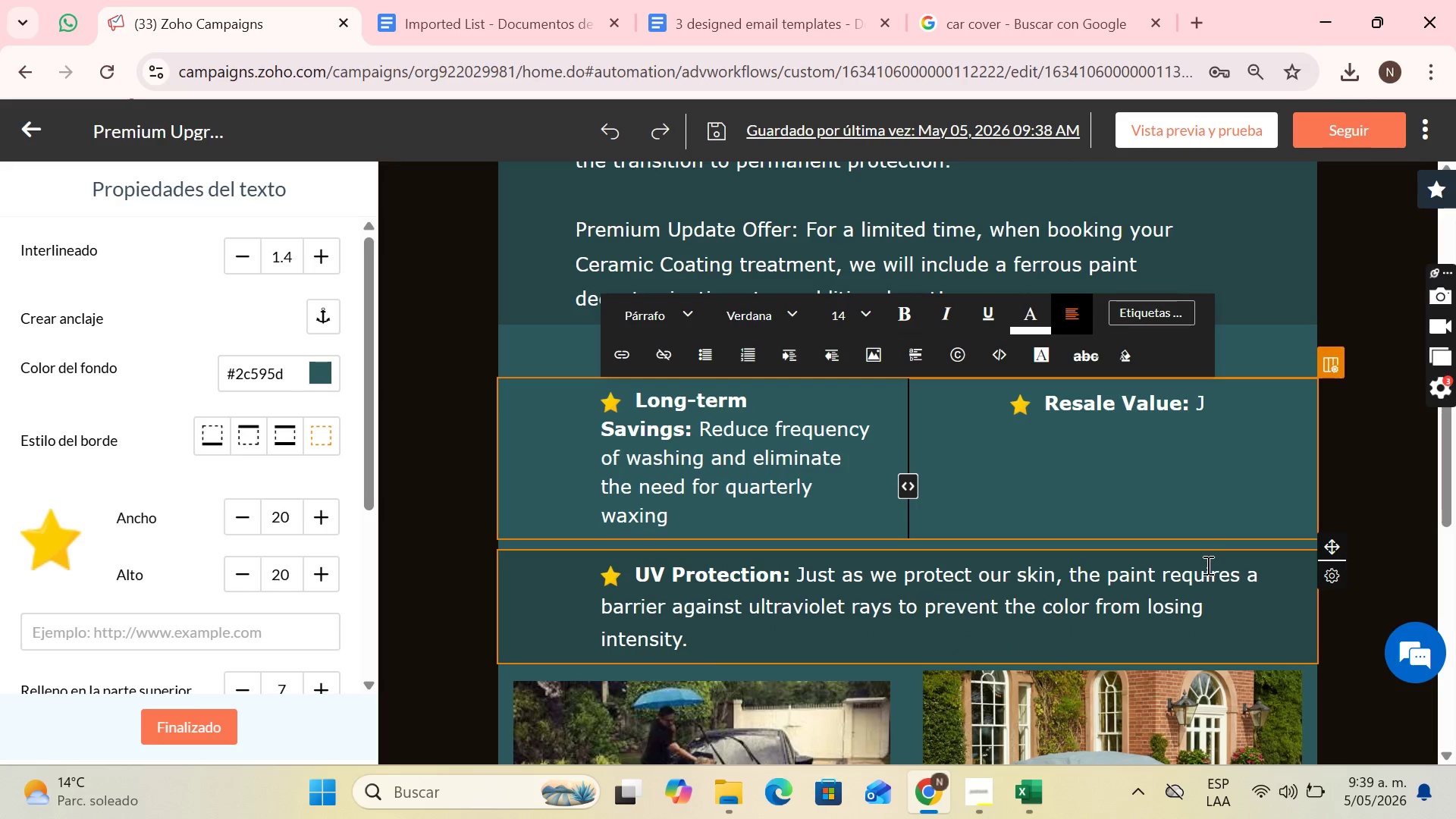 
key(CapsLock)
 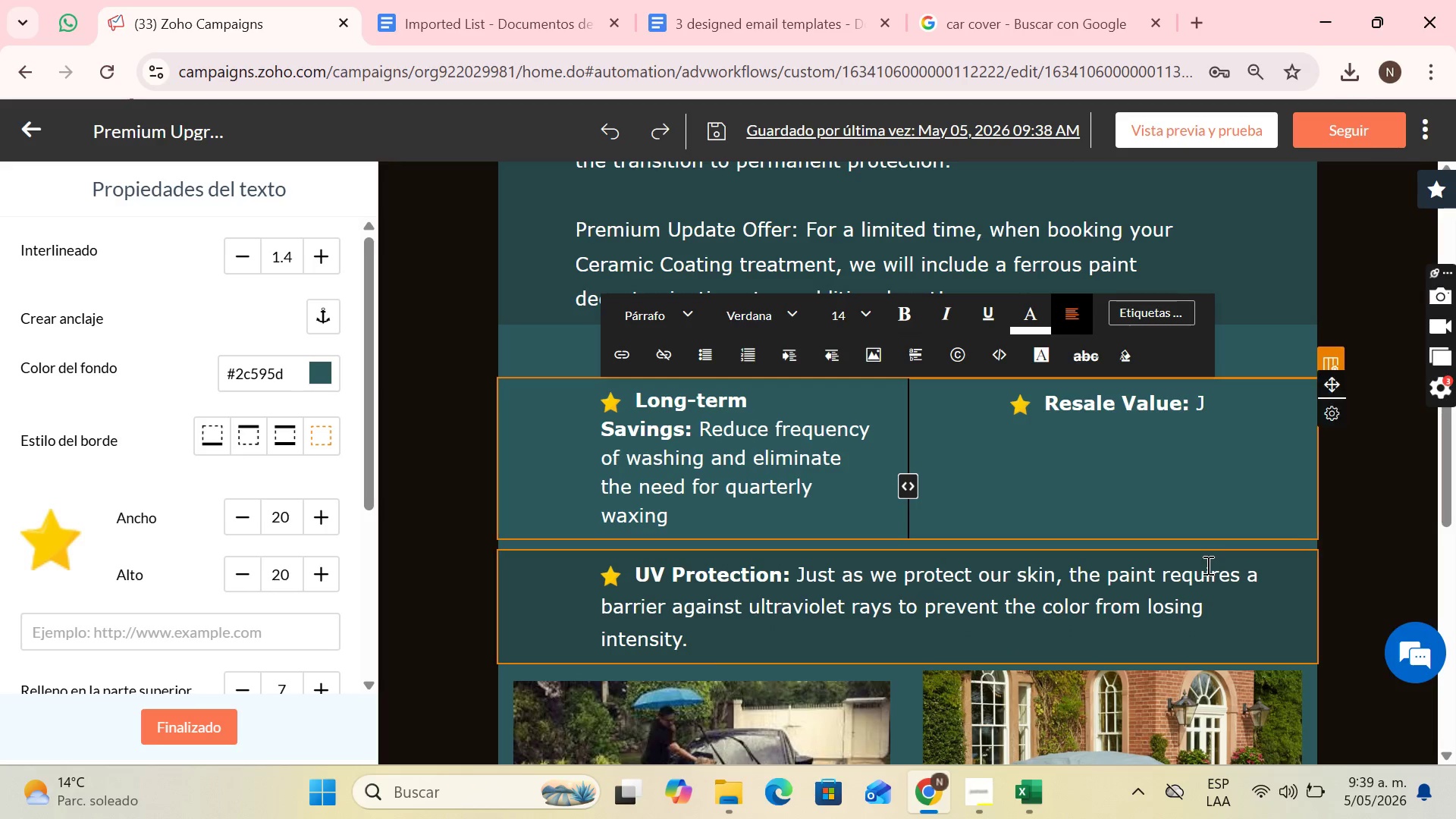 
key(K)
 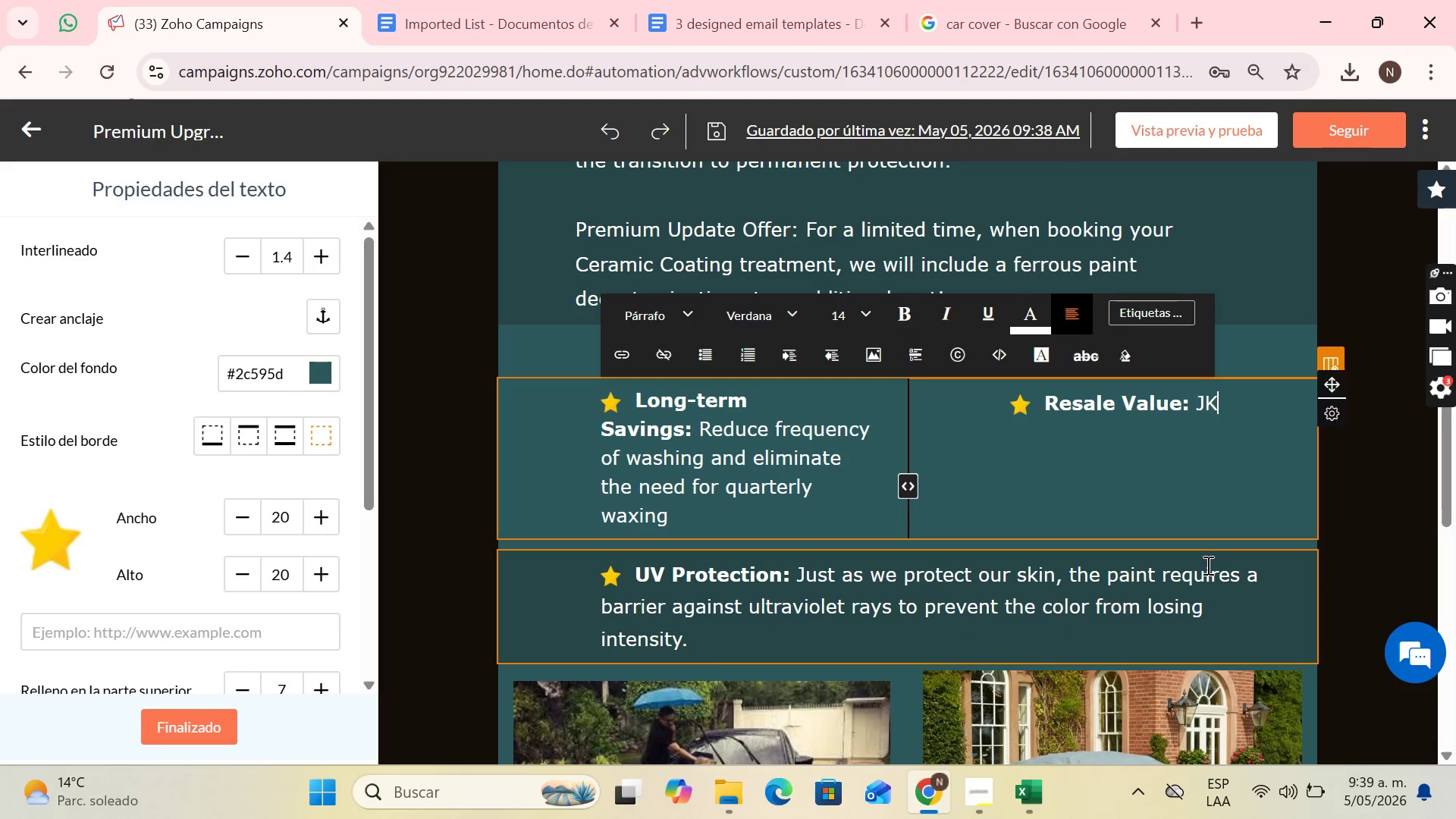 
key(CapsLock)
 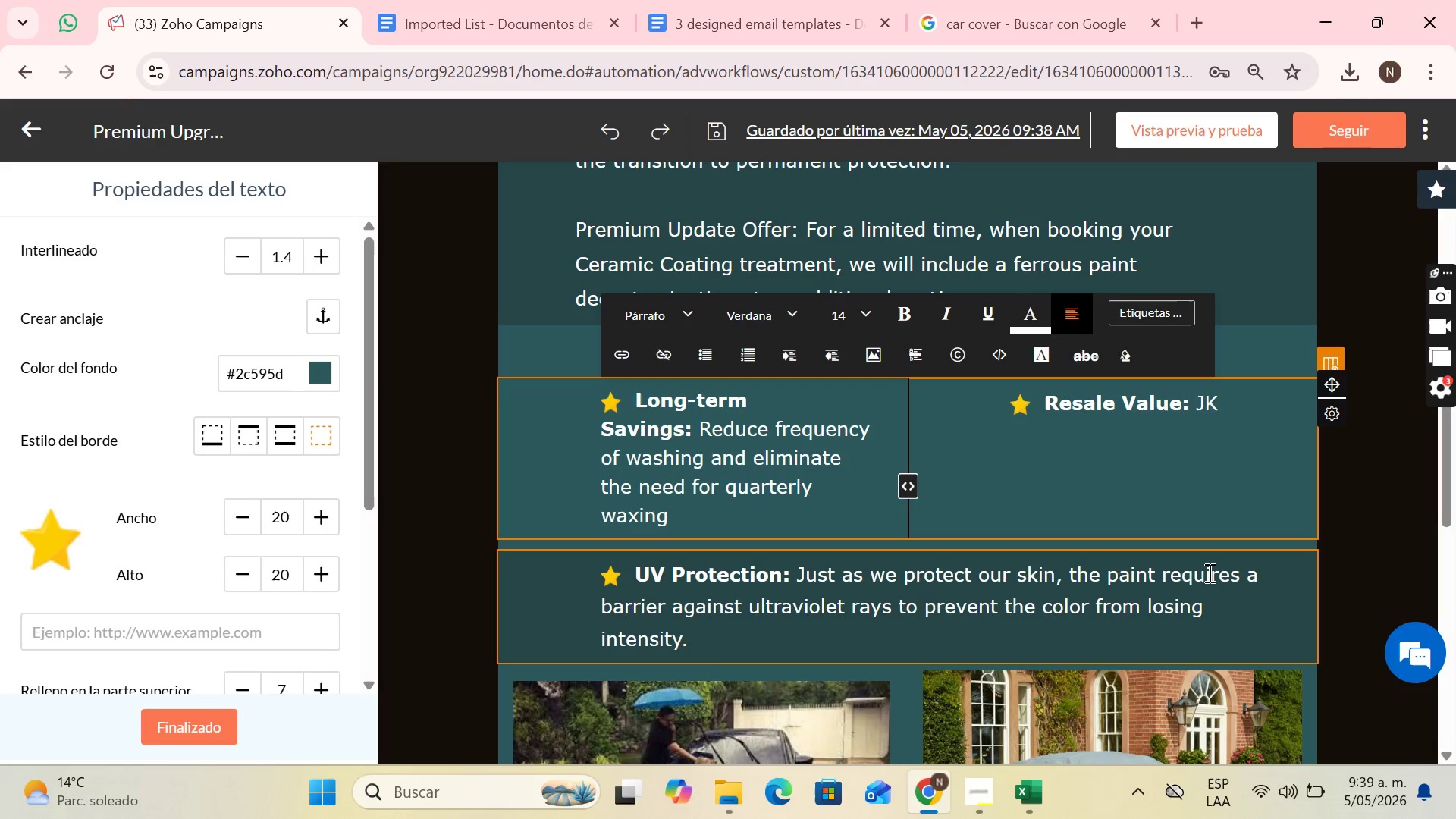 
key(ArrowLeft)
 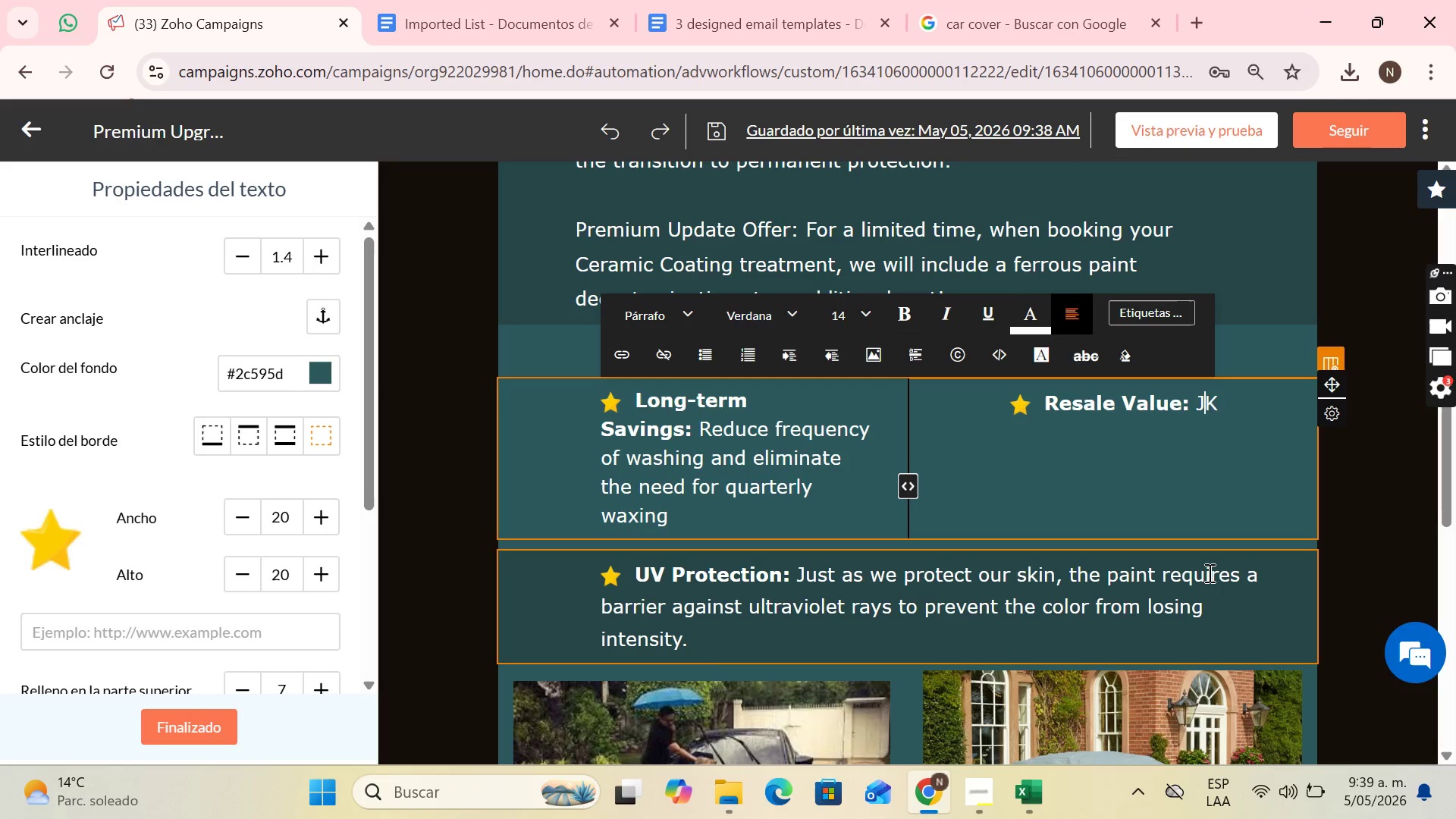 
key(Backspace)
 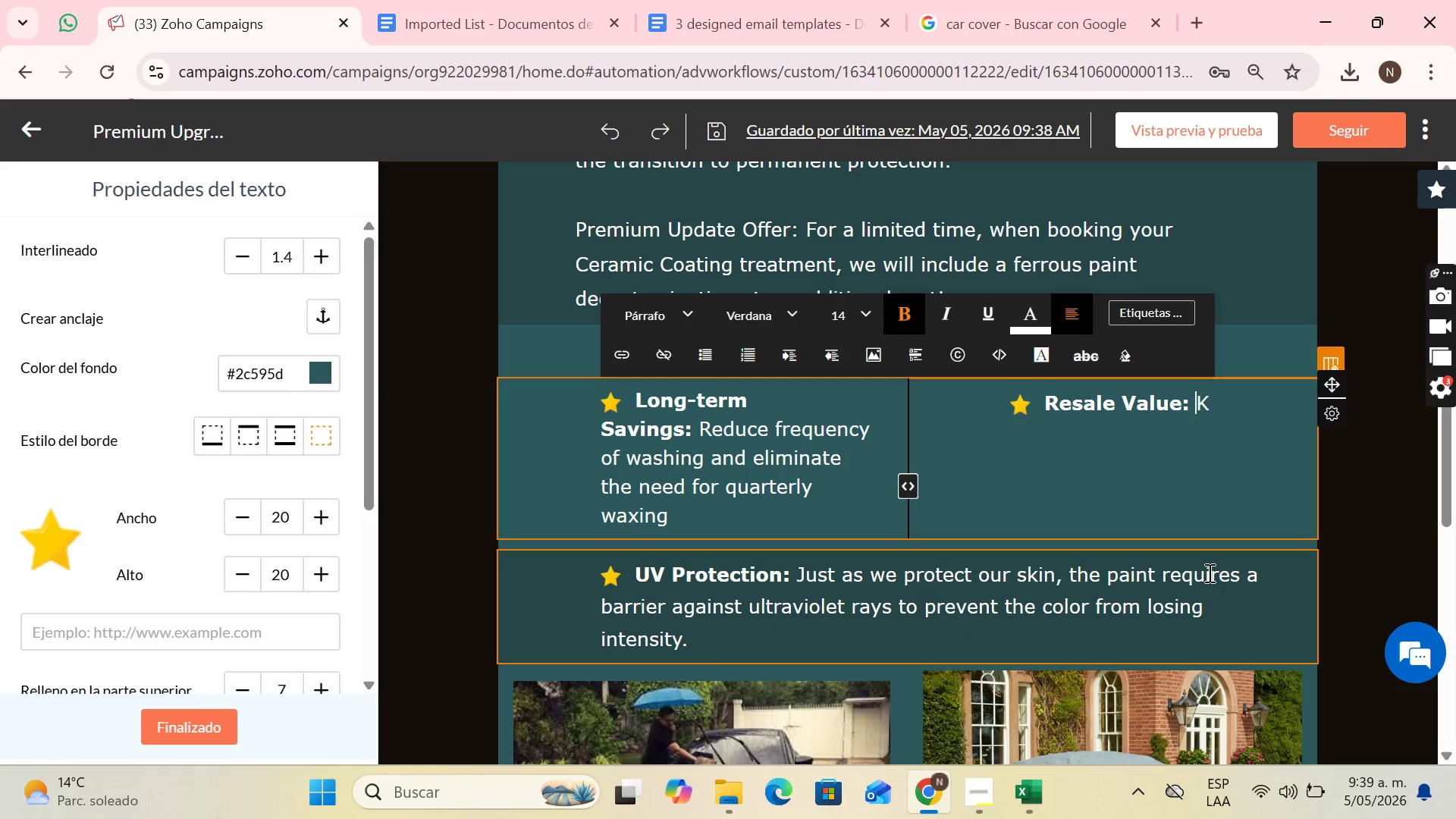 
key(PageDown)
 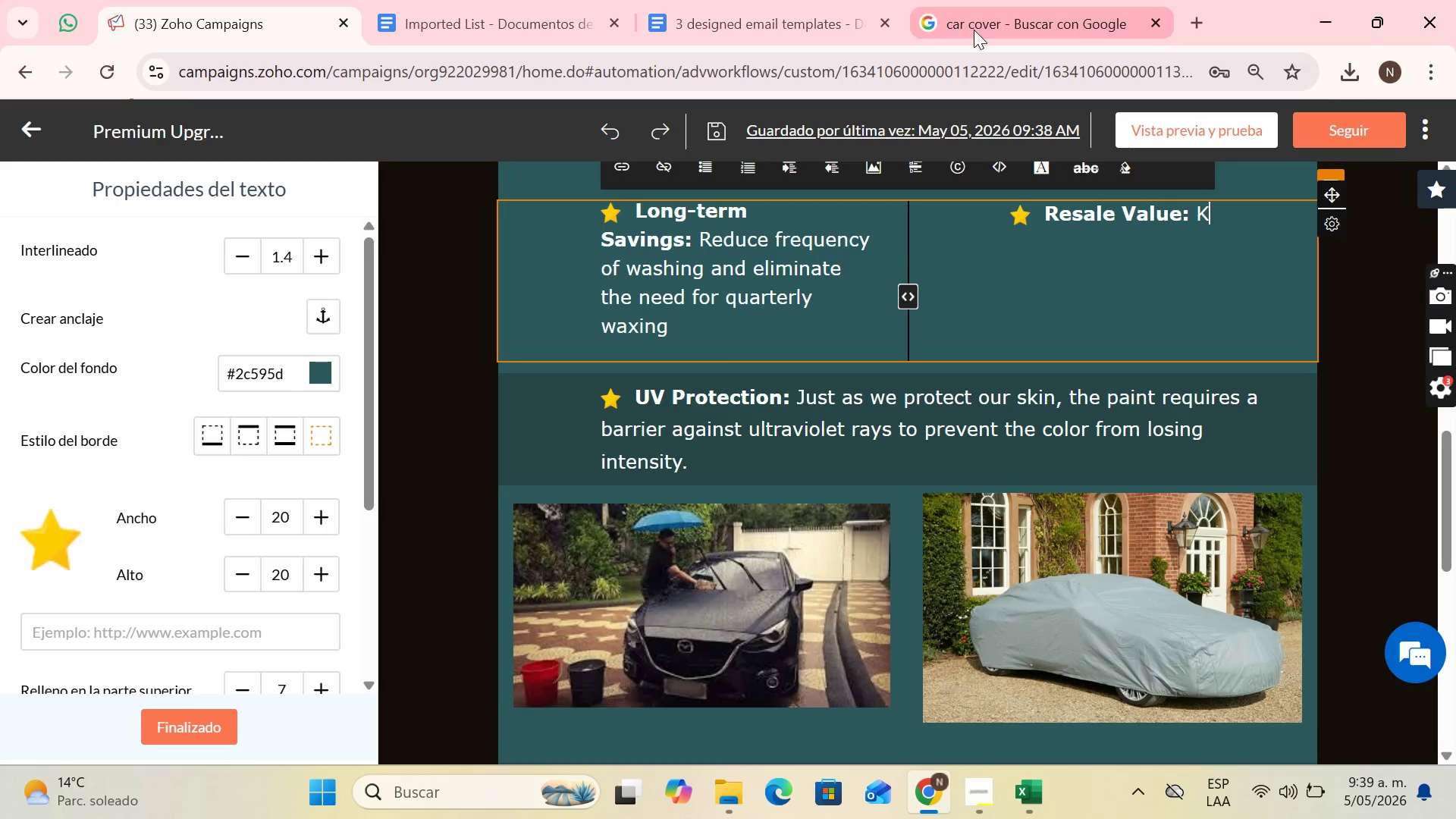 
type(ee)
 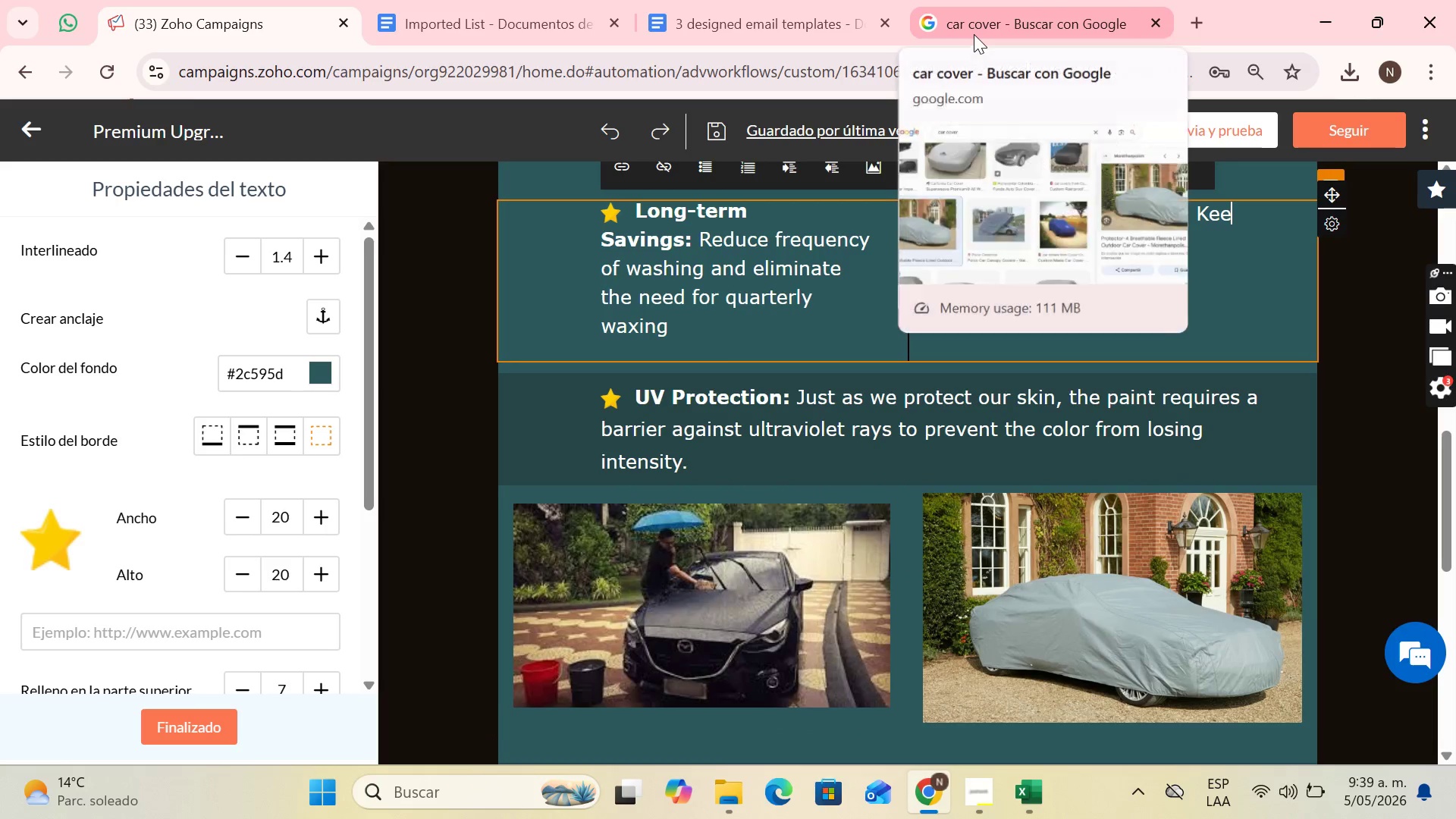 
type(p the )
 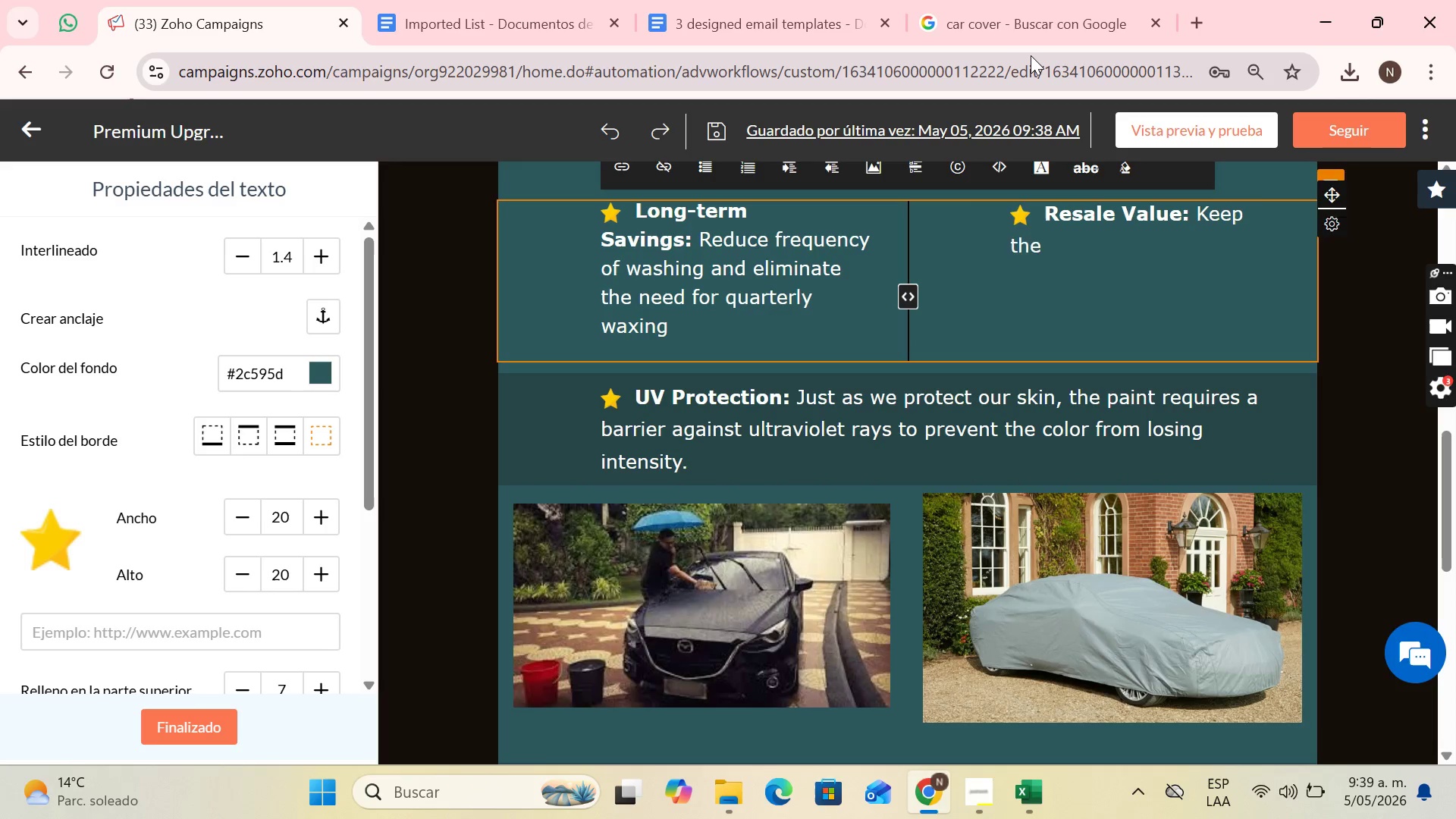 
type(paint in c)
key(Backspace)
type(factory conditions, protecting your investment)
 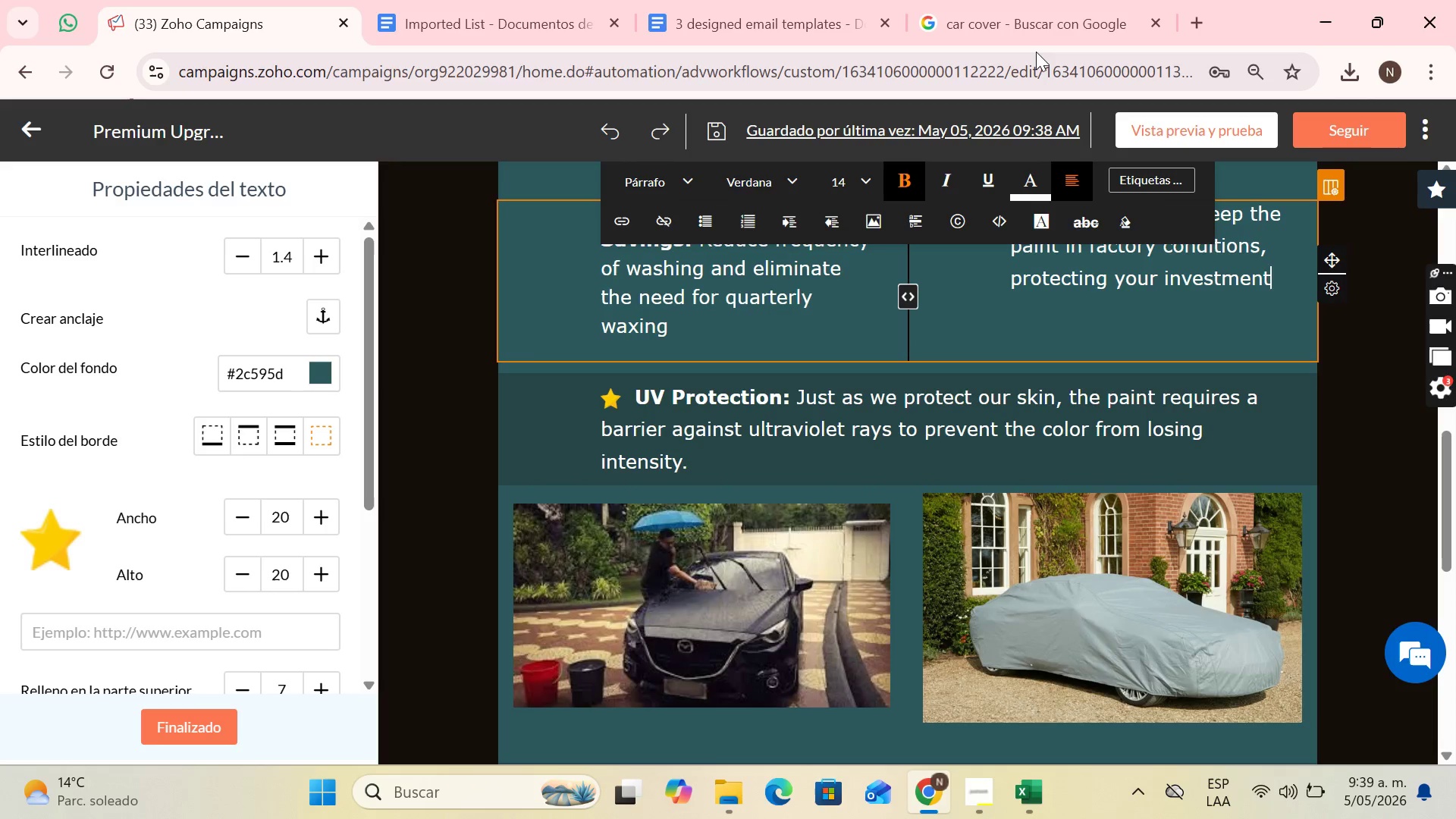 
key(Period)
 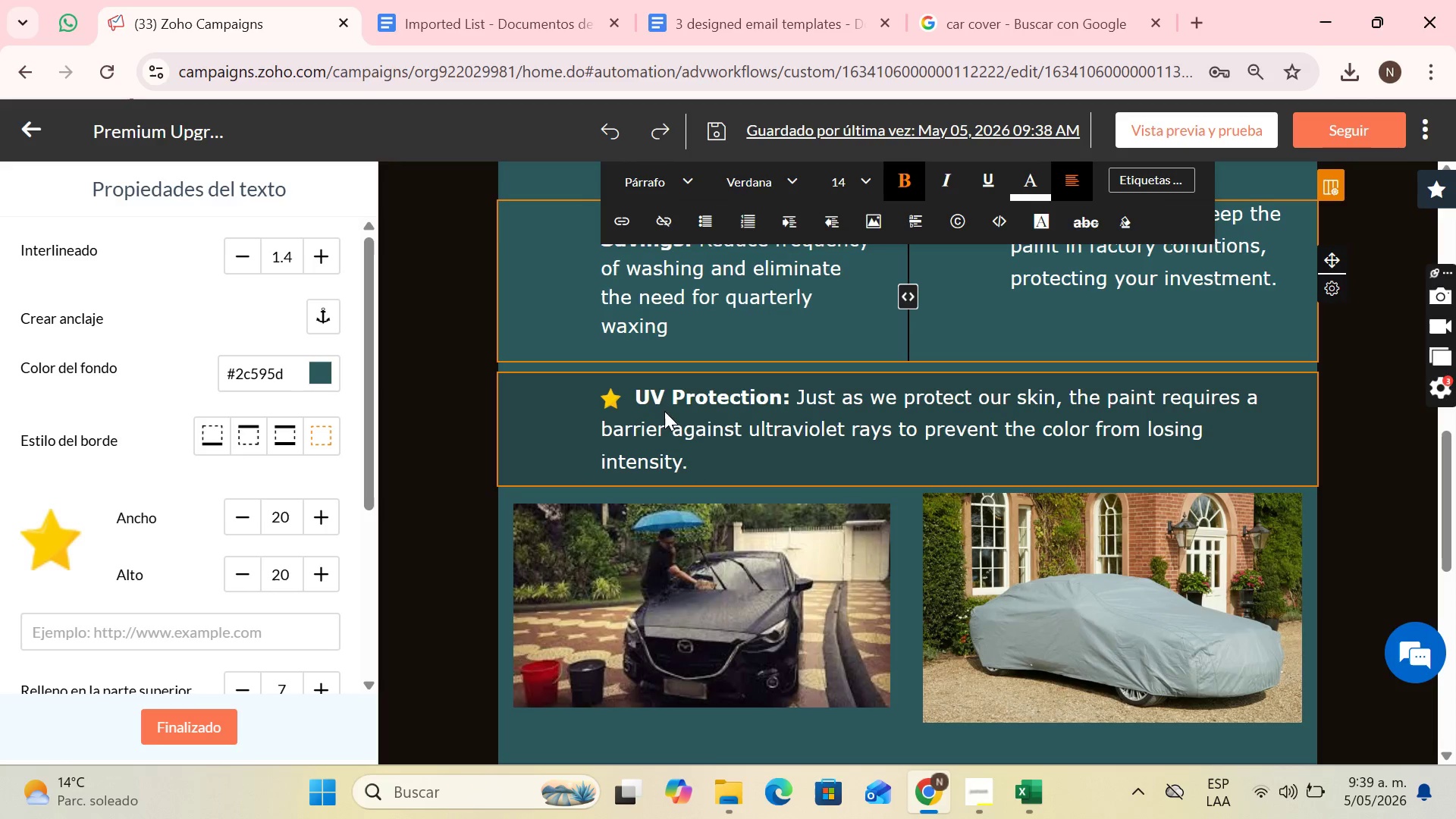 
left_click_drag(start_coordinate=[654, 391], to_coordinate=[771, 353])
 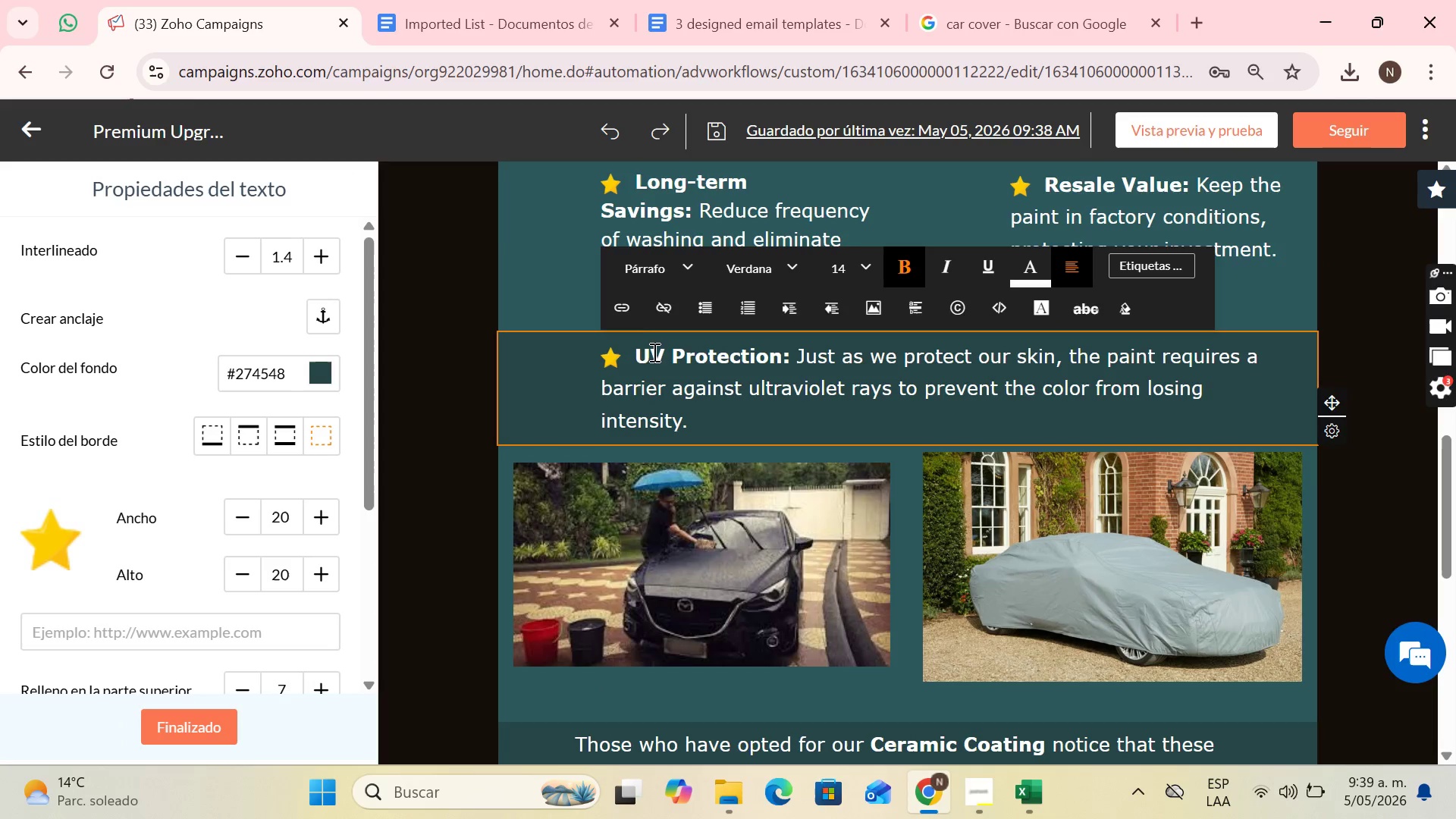 
left_click_drag(start_coordinate=[651, 353], to_coordinate=[780, 346])
 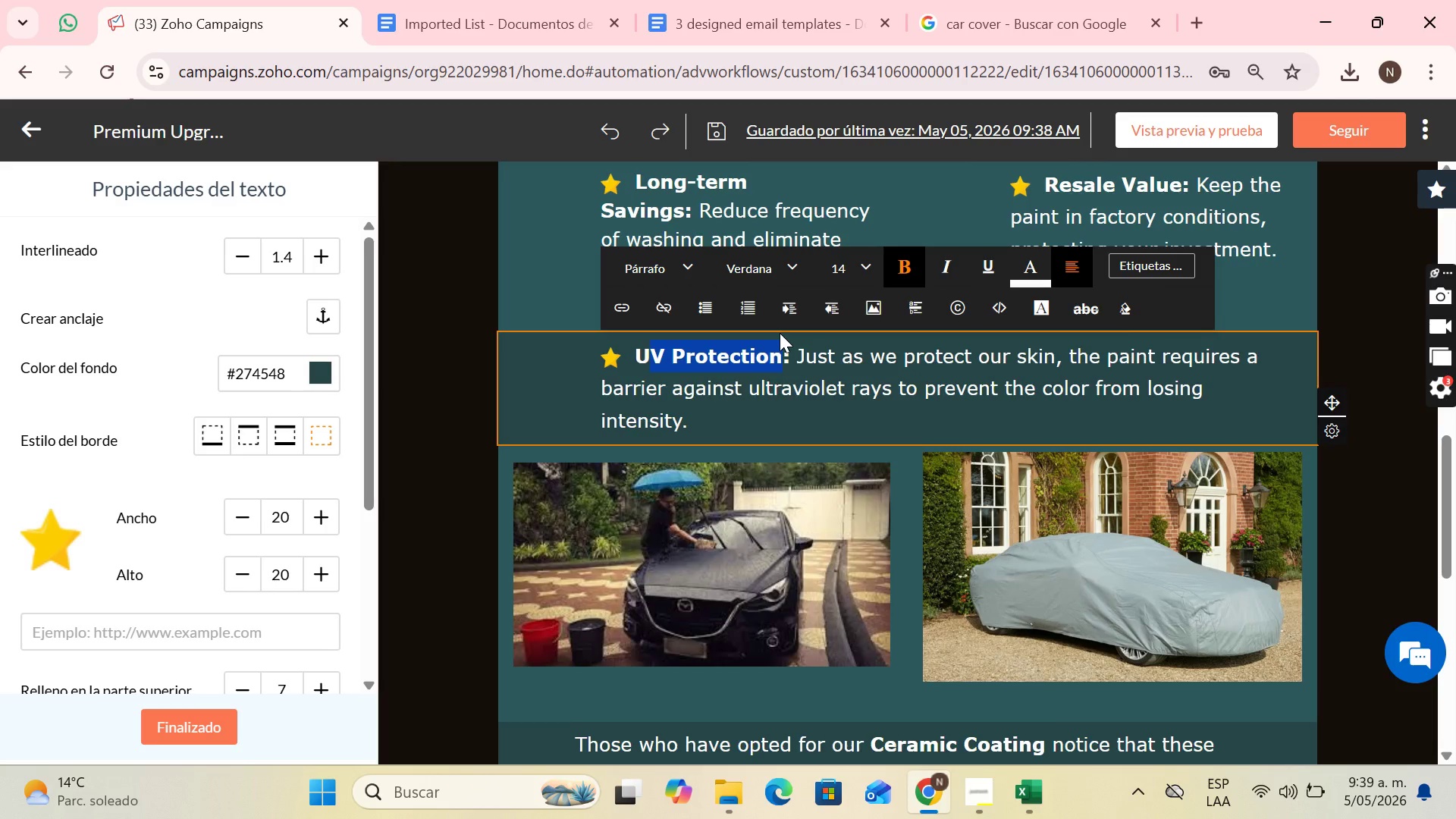 
key(Backspace)
 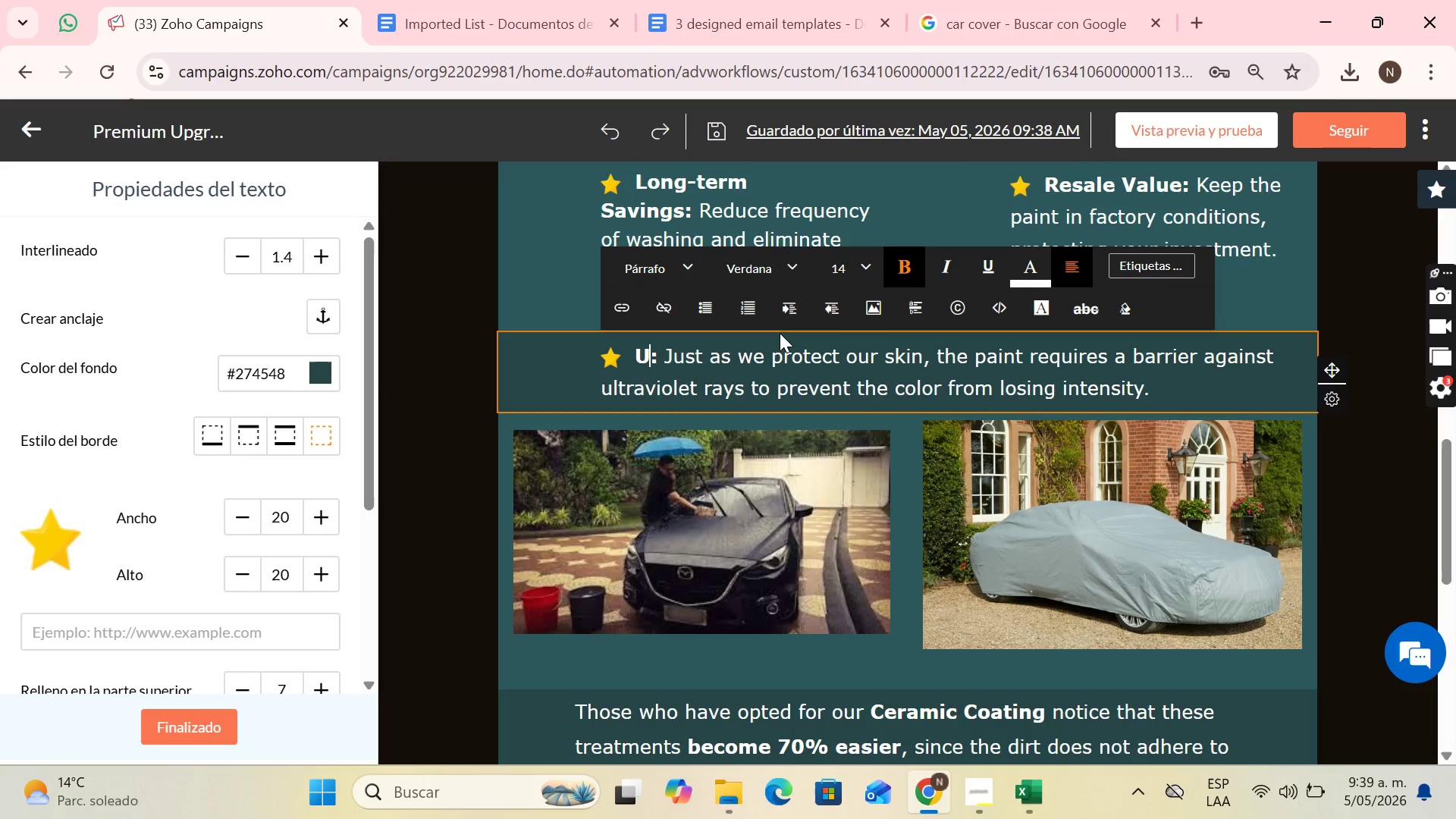 
key(CapsLock)
 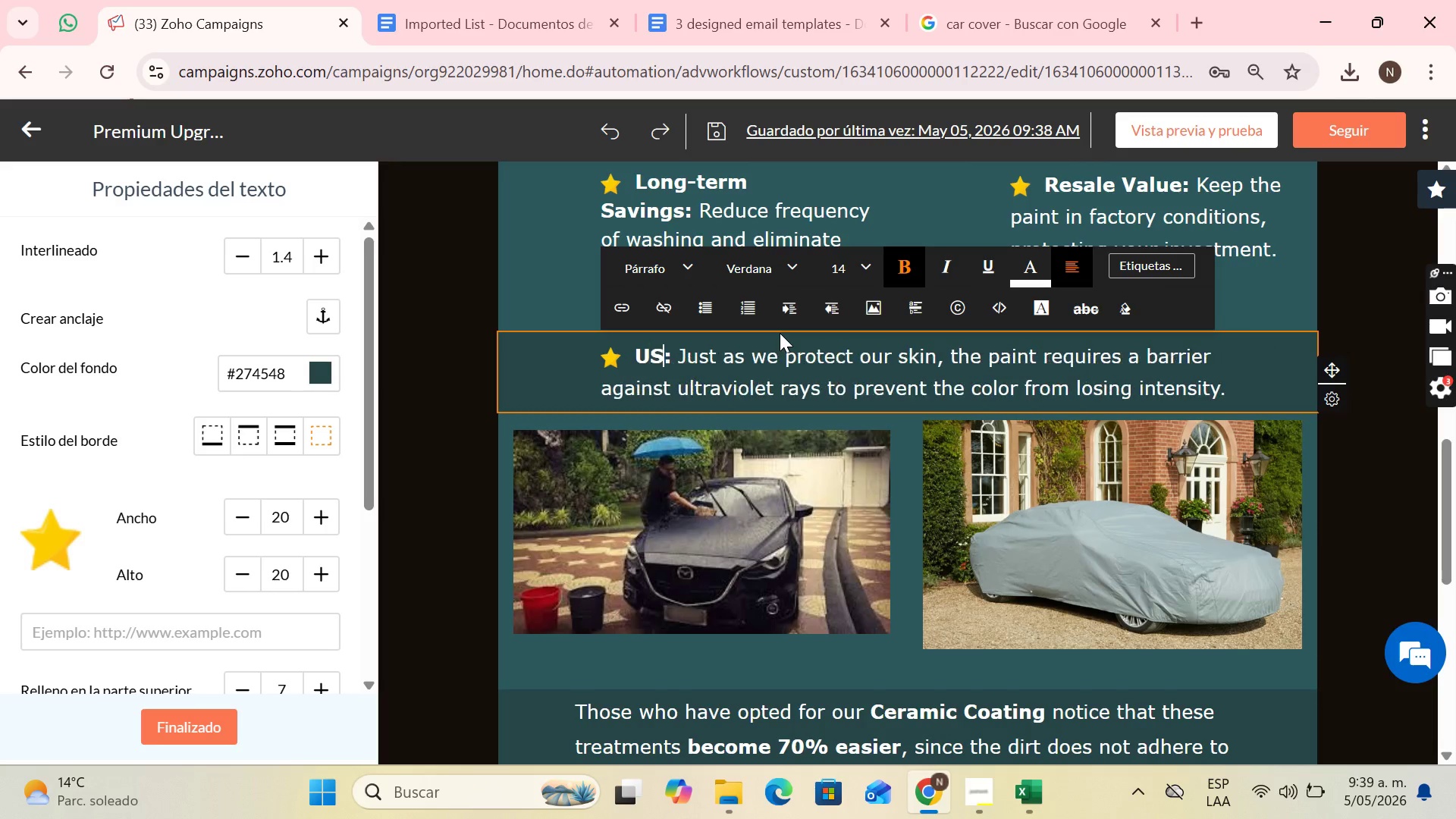 
key(S)
 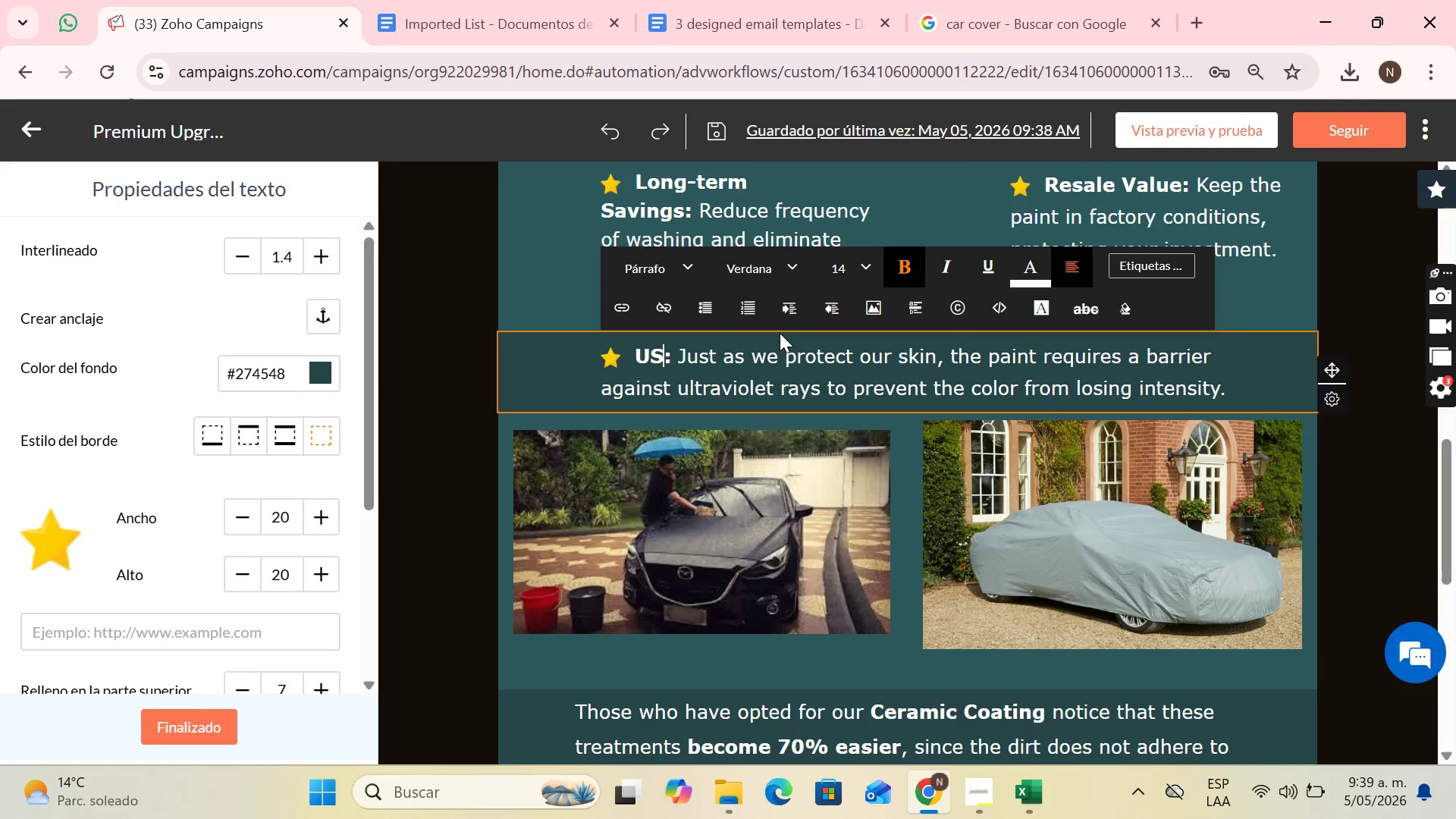 
key(CapsLock)
 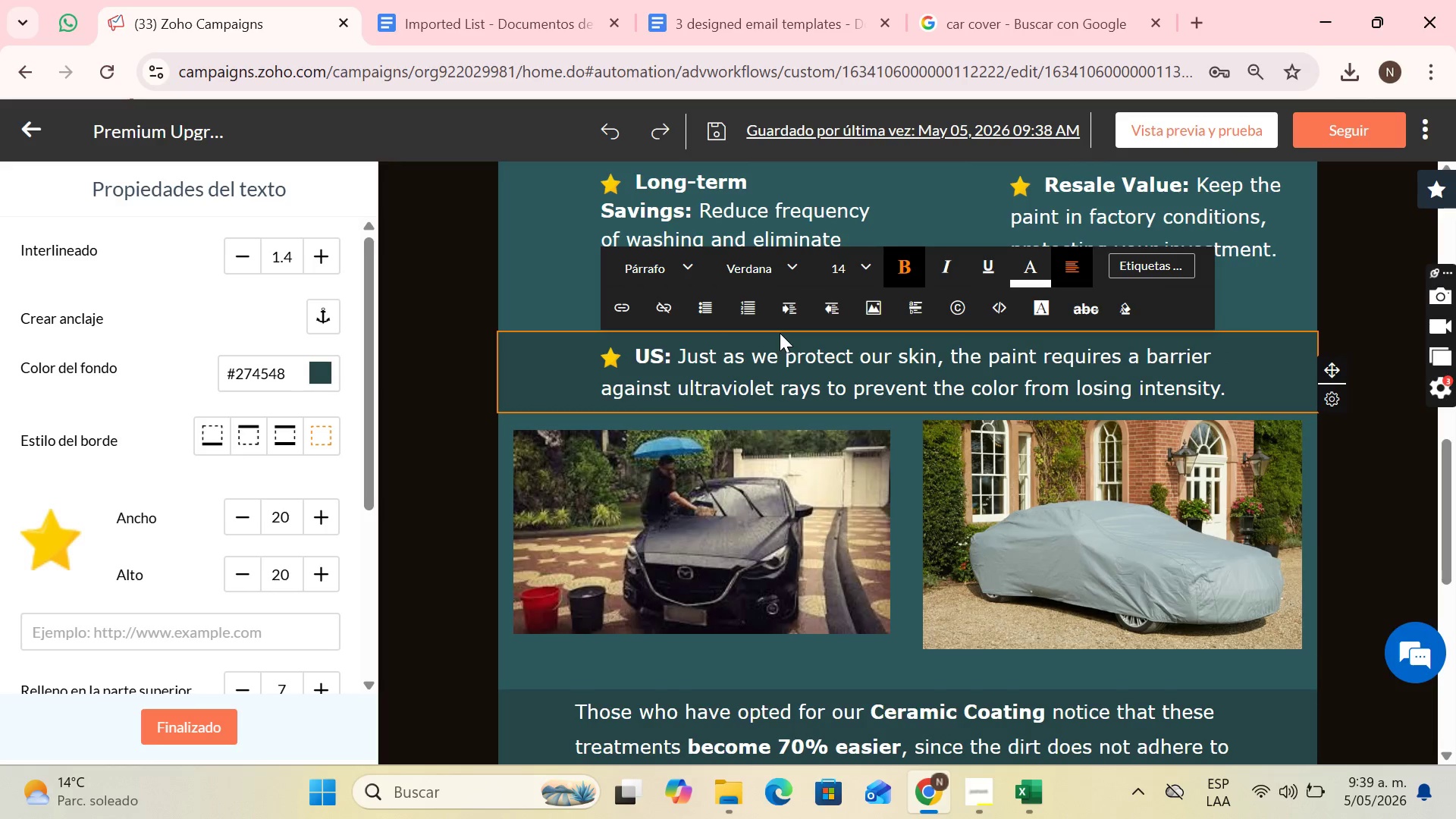 
key(ArrowLeft)
 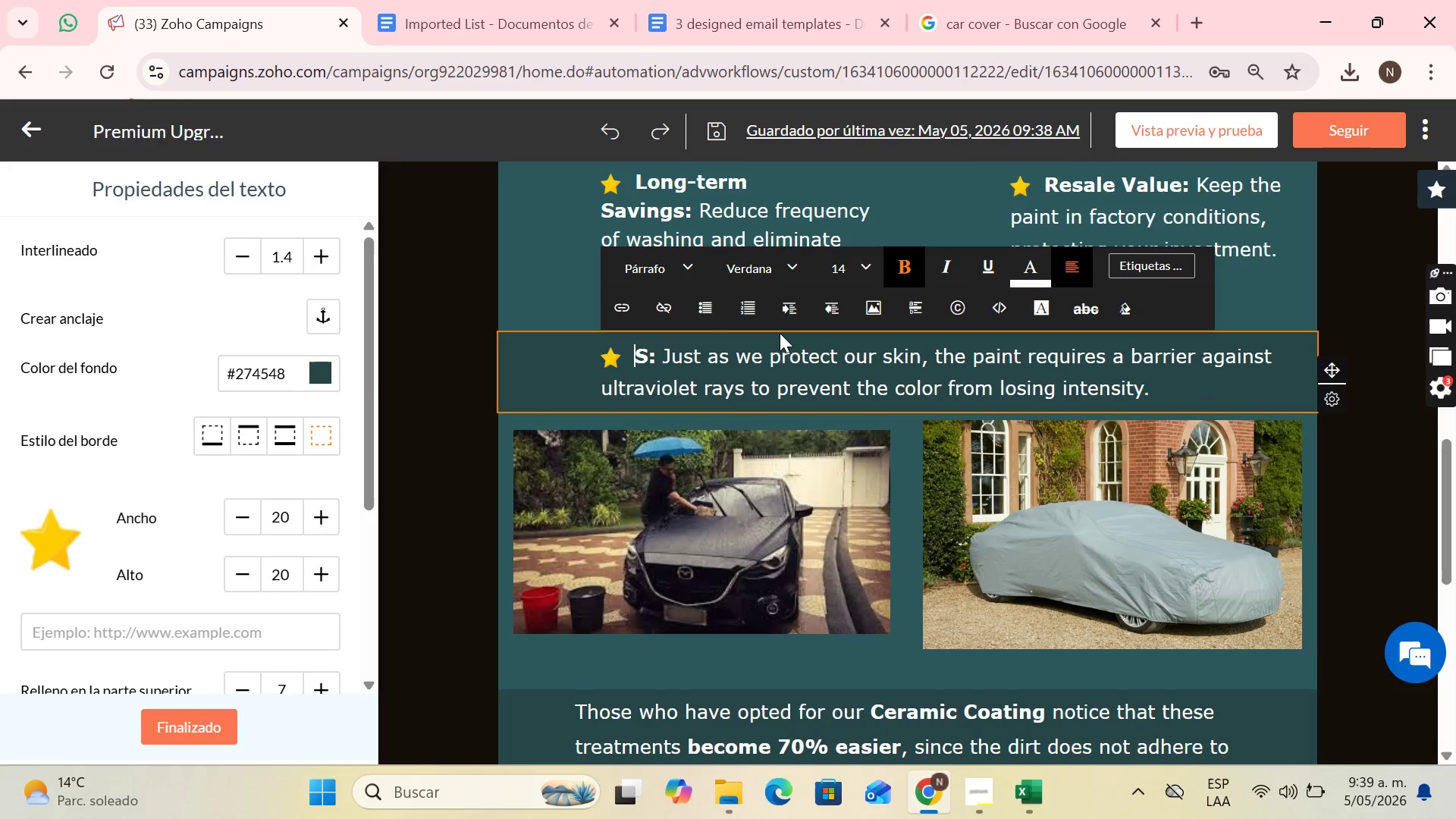 
key(Backspace)
 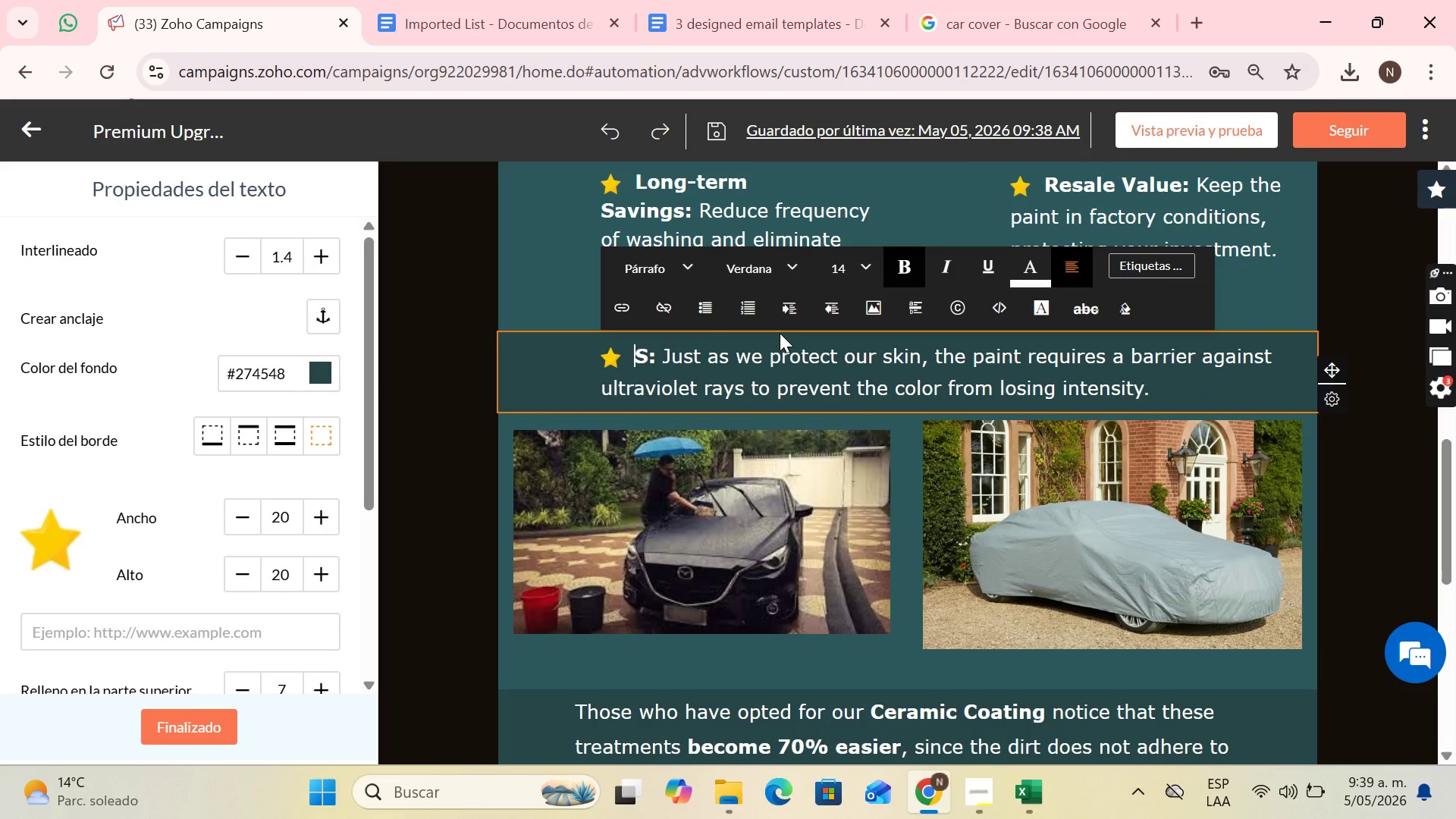 
key(ArrowRight)
 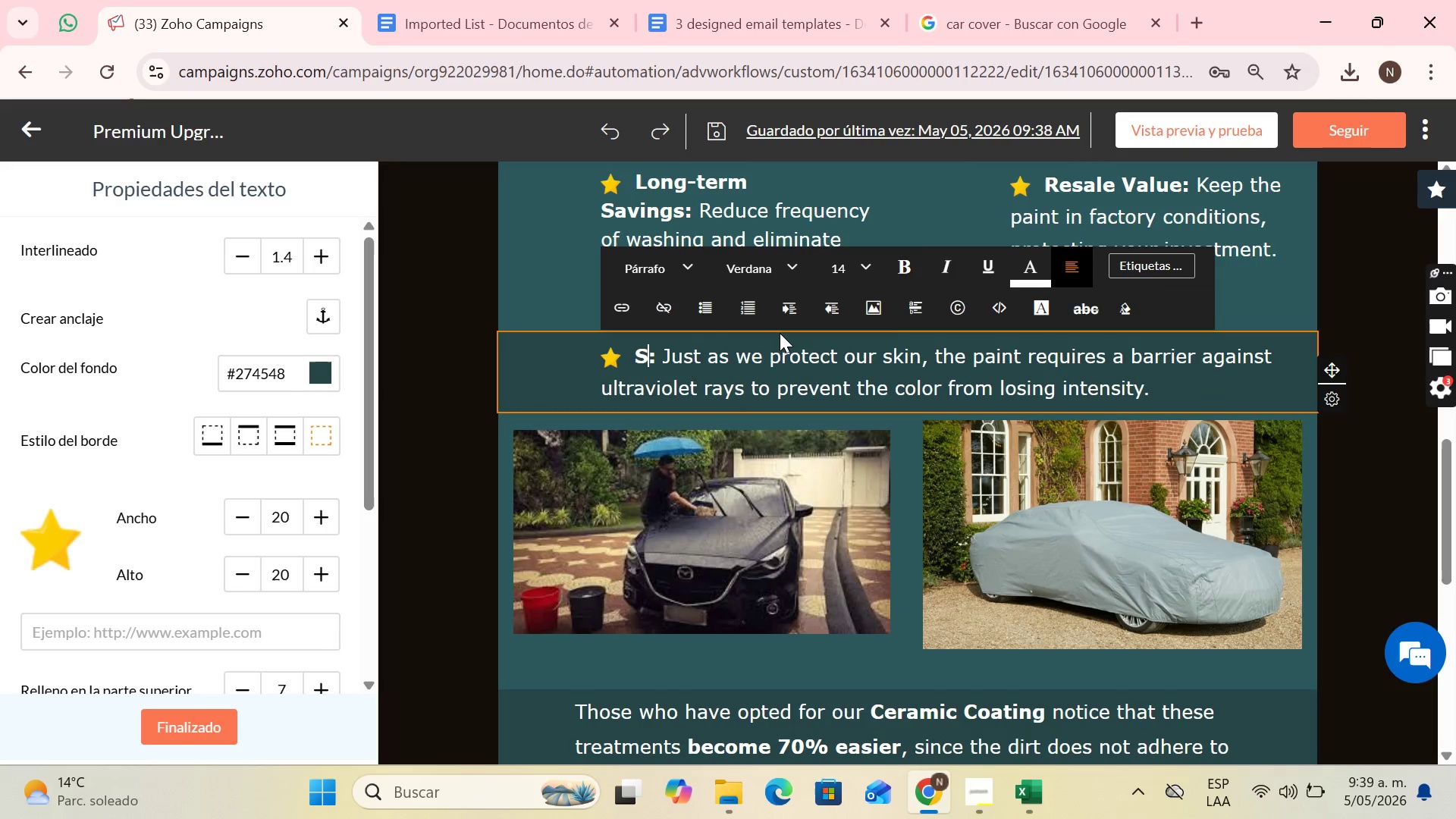 
type(atisfaction Guarantee)
 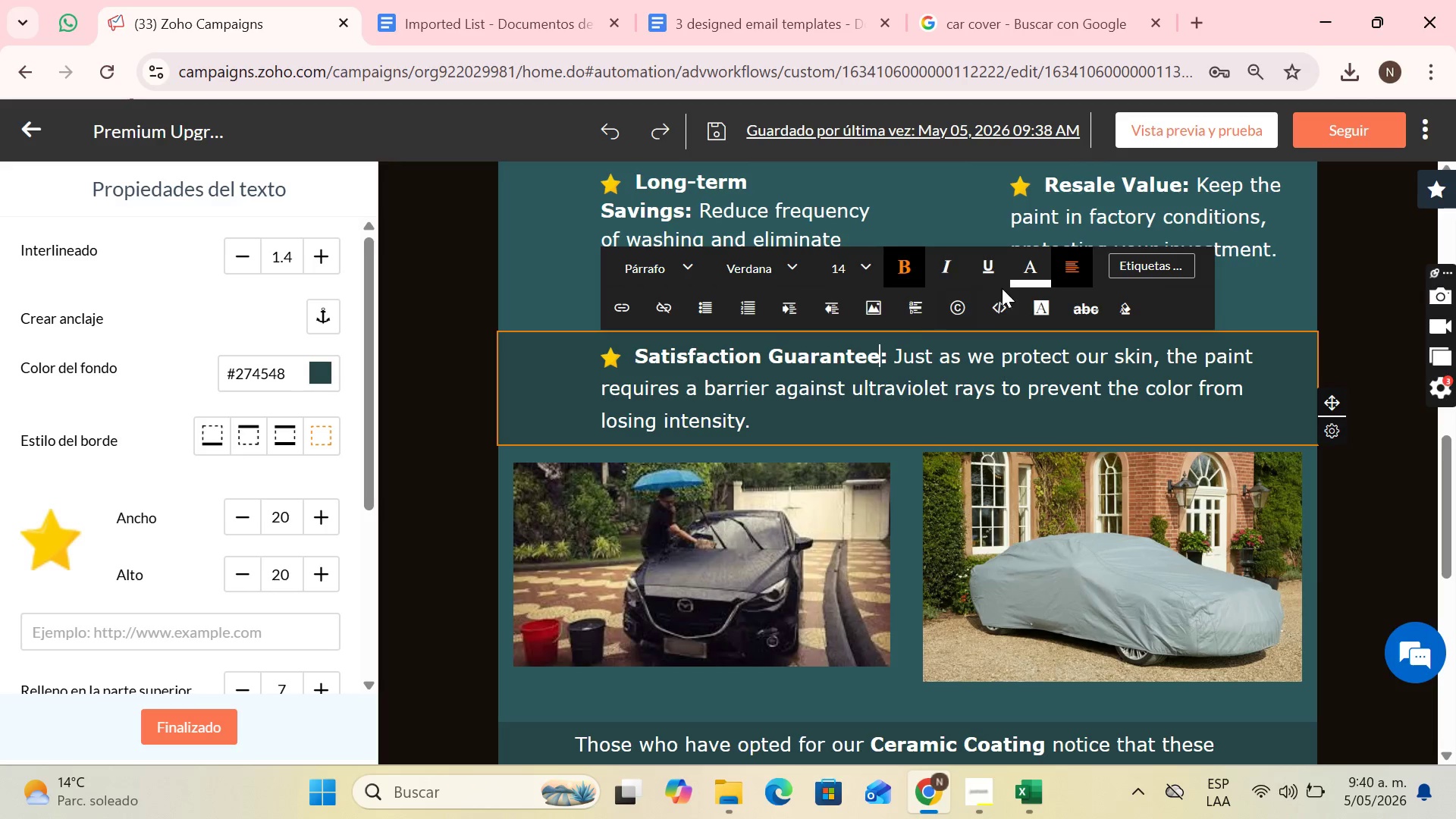 
scroll: coordinate [986, 398], scroll_direction: down, amount: 4.0
 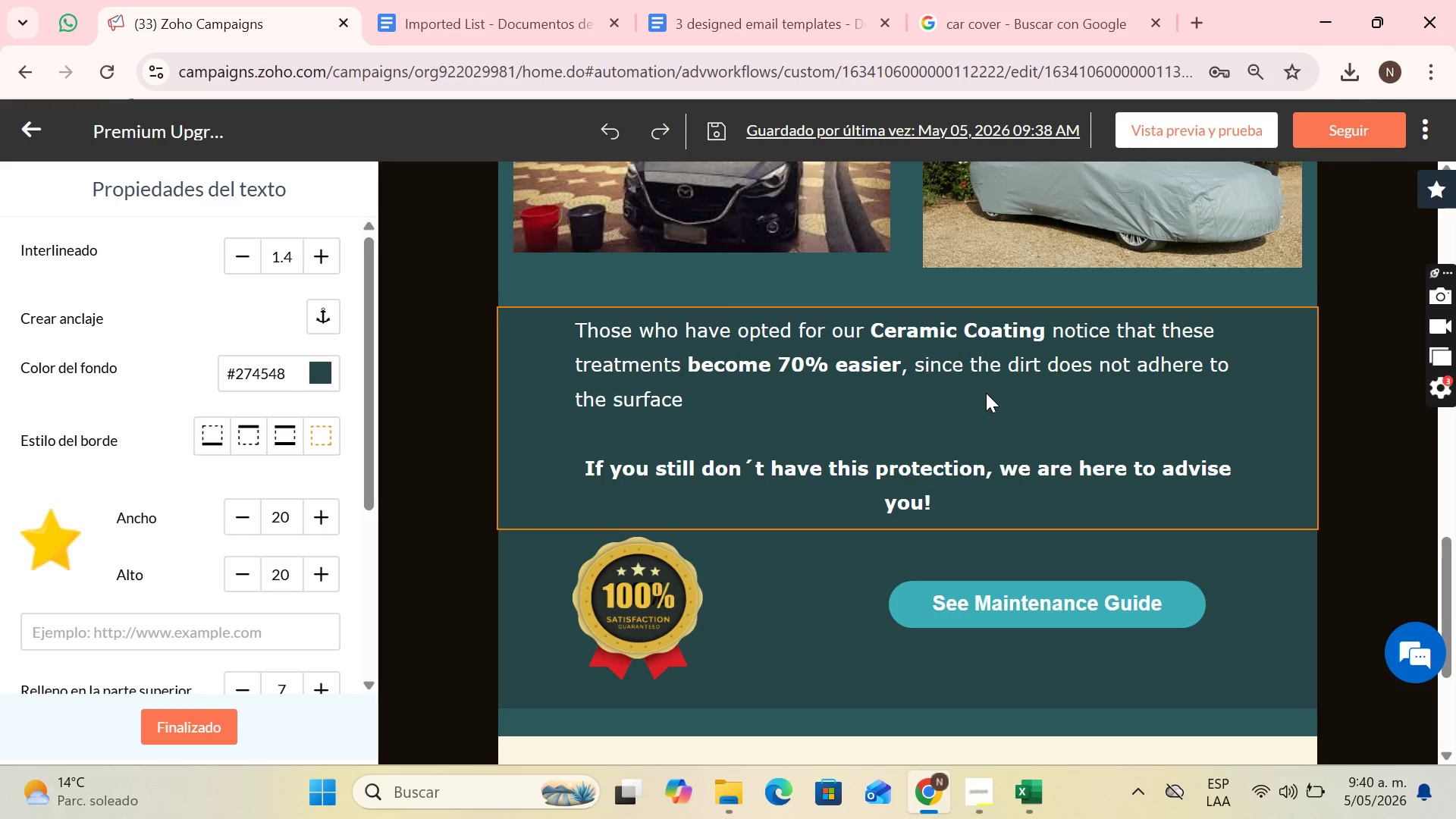 
scroll: coordinate [983, 388], scroll_direction: up, amount: 4.0
 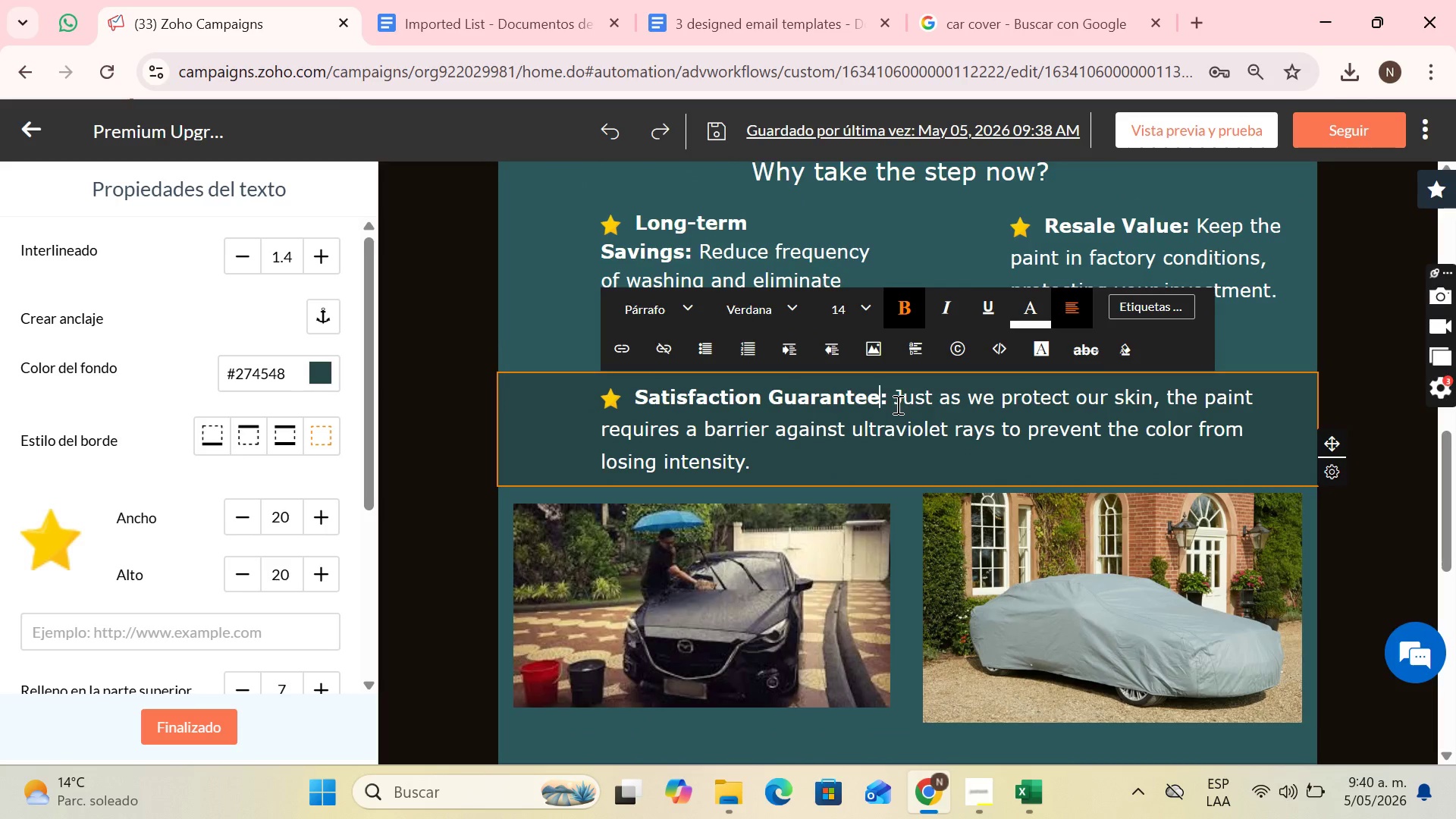 
left_click_drag(start_coordinate=[908, 392], to_coordinate=[921, 453])
 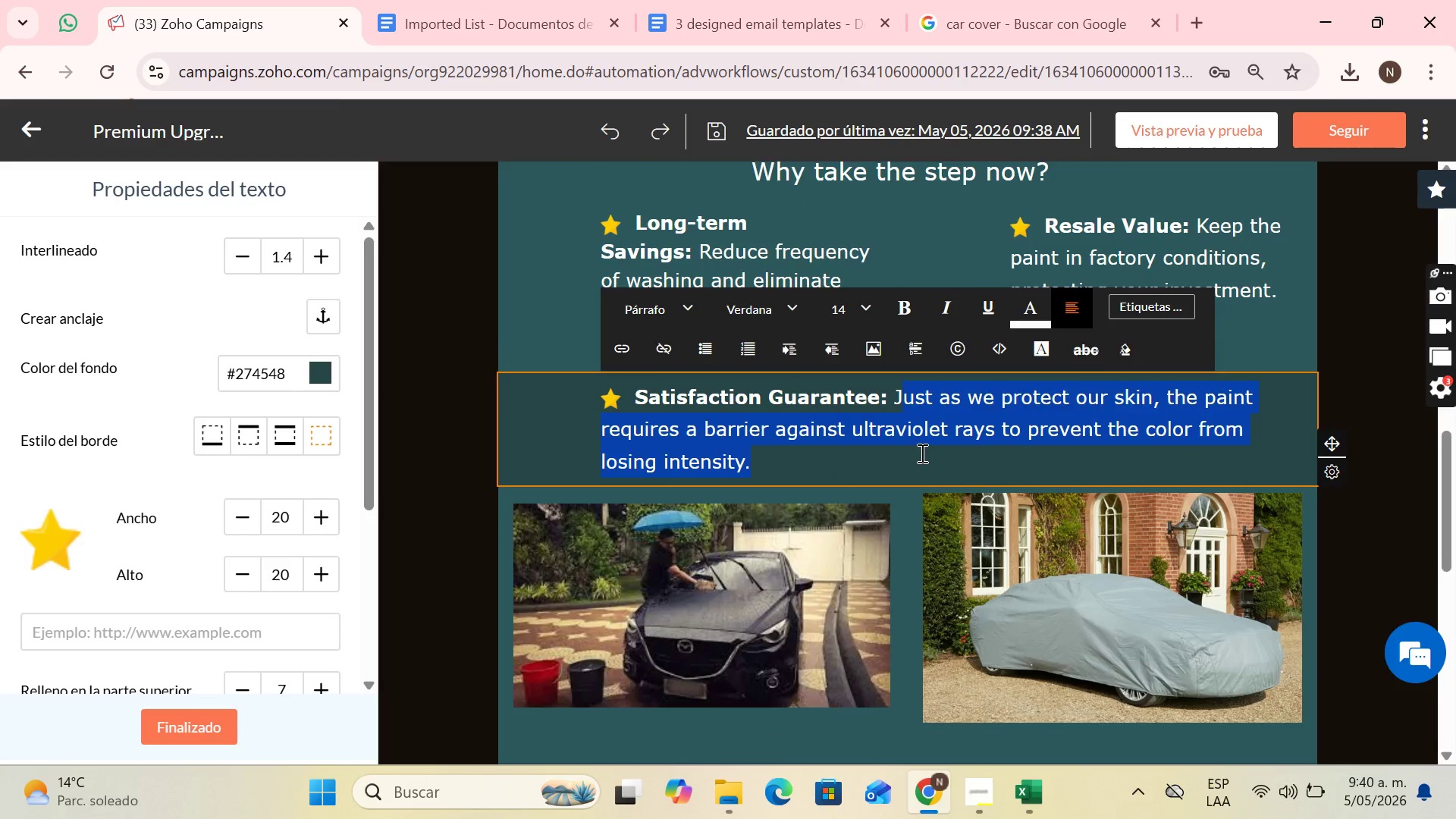 
key(Backspace)
 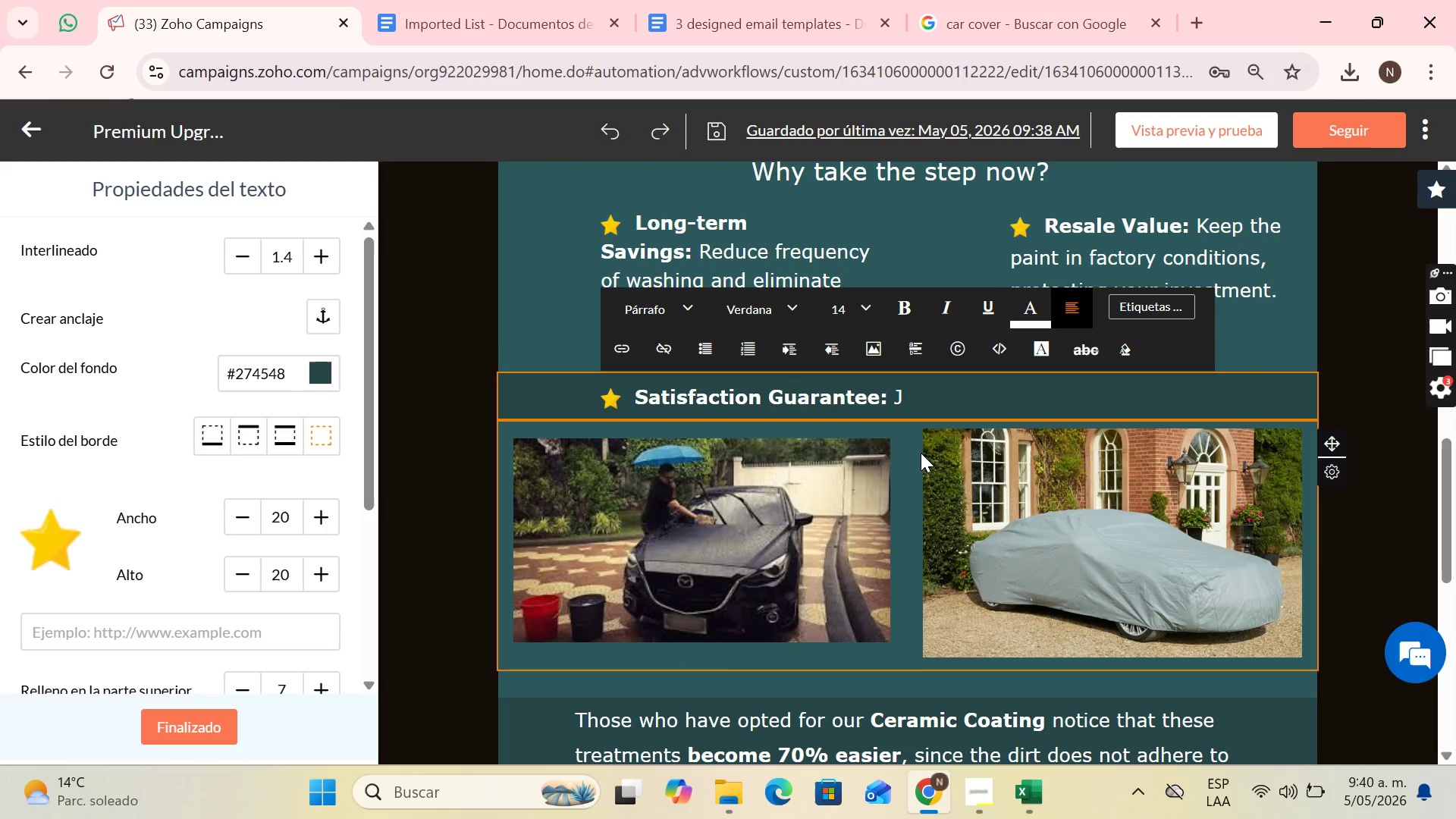 
key(CapsLock)
 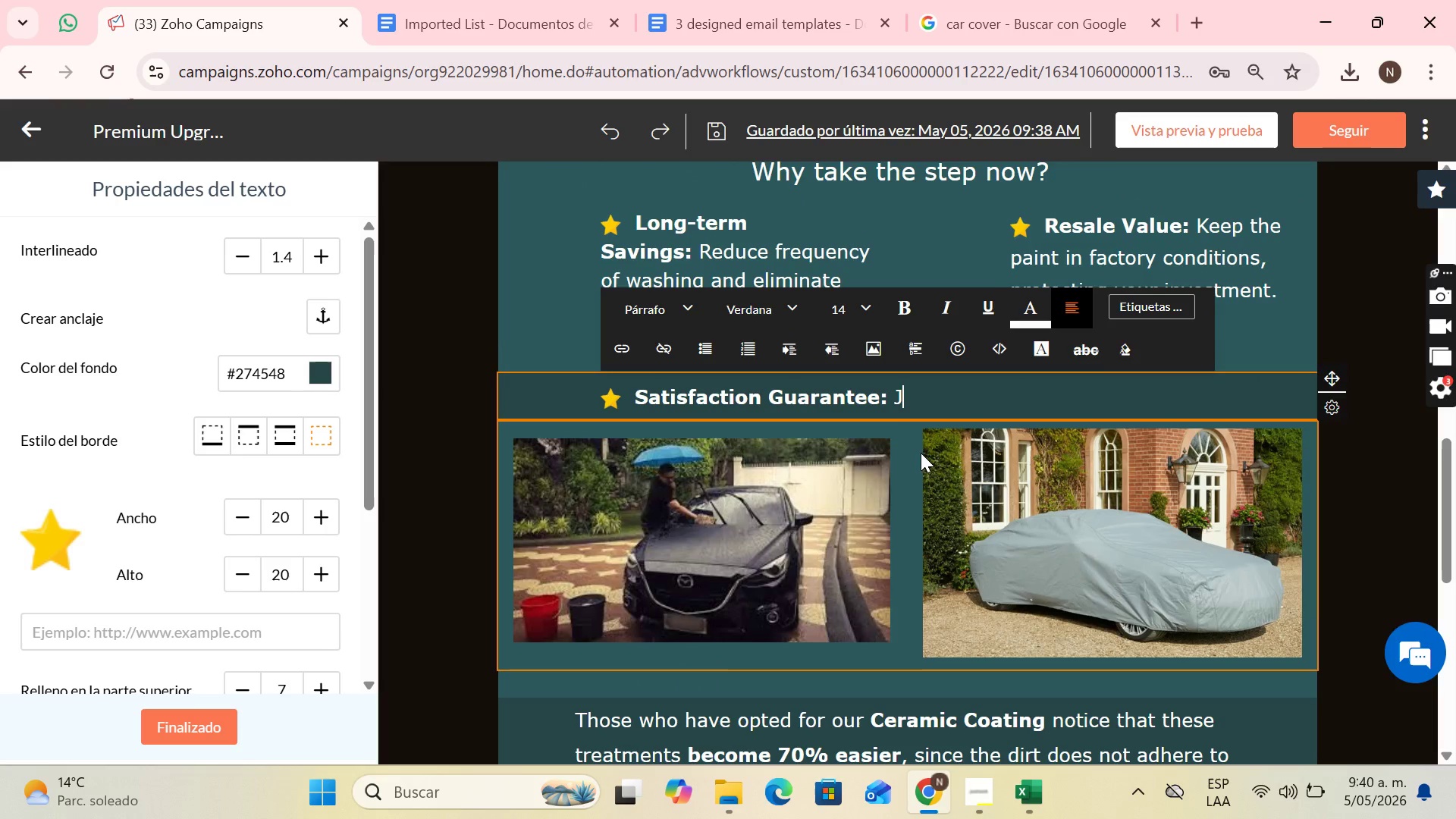 
key(A)
 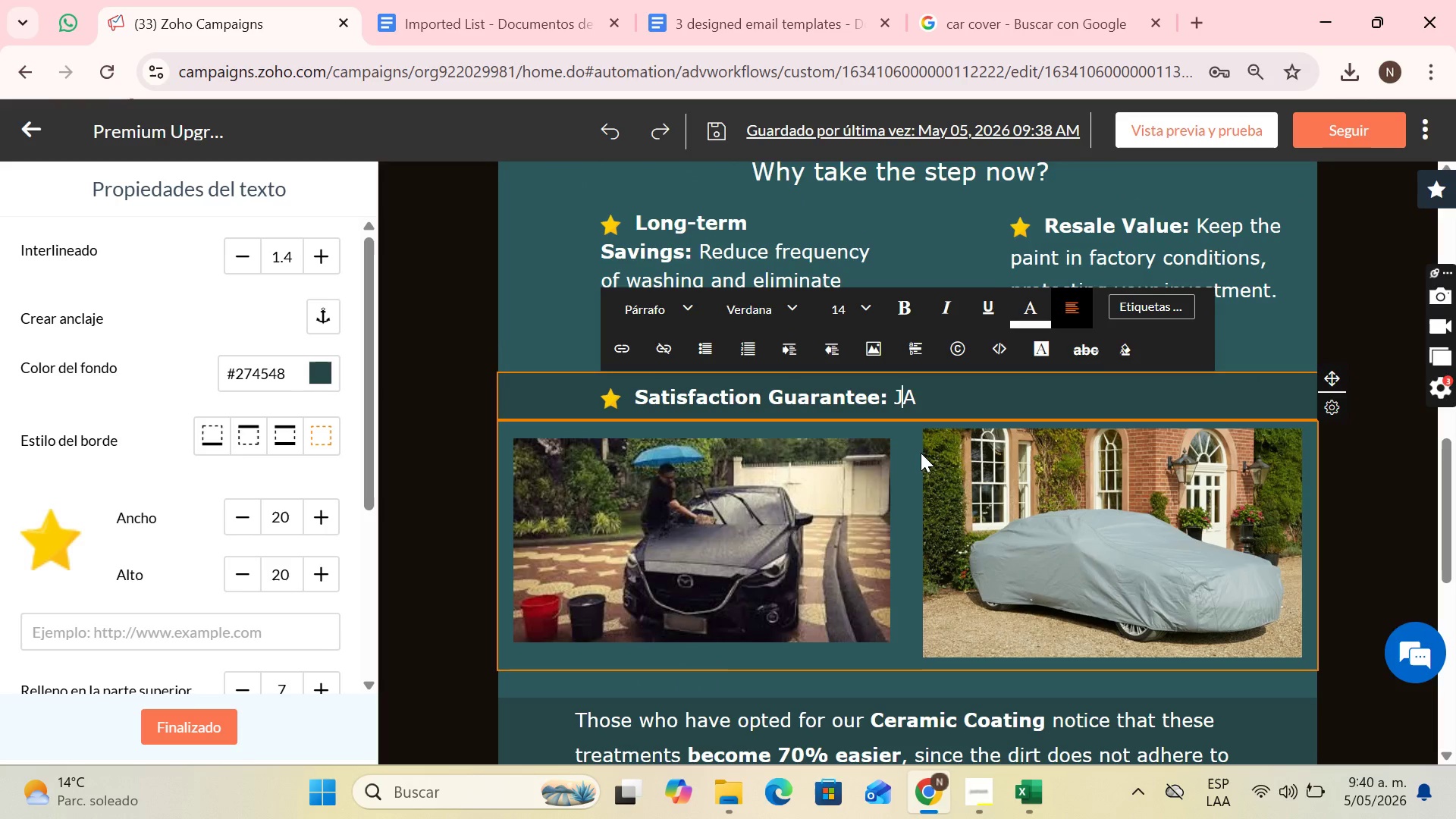 
key(ArrowLeft)
 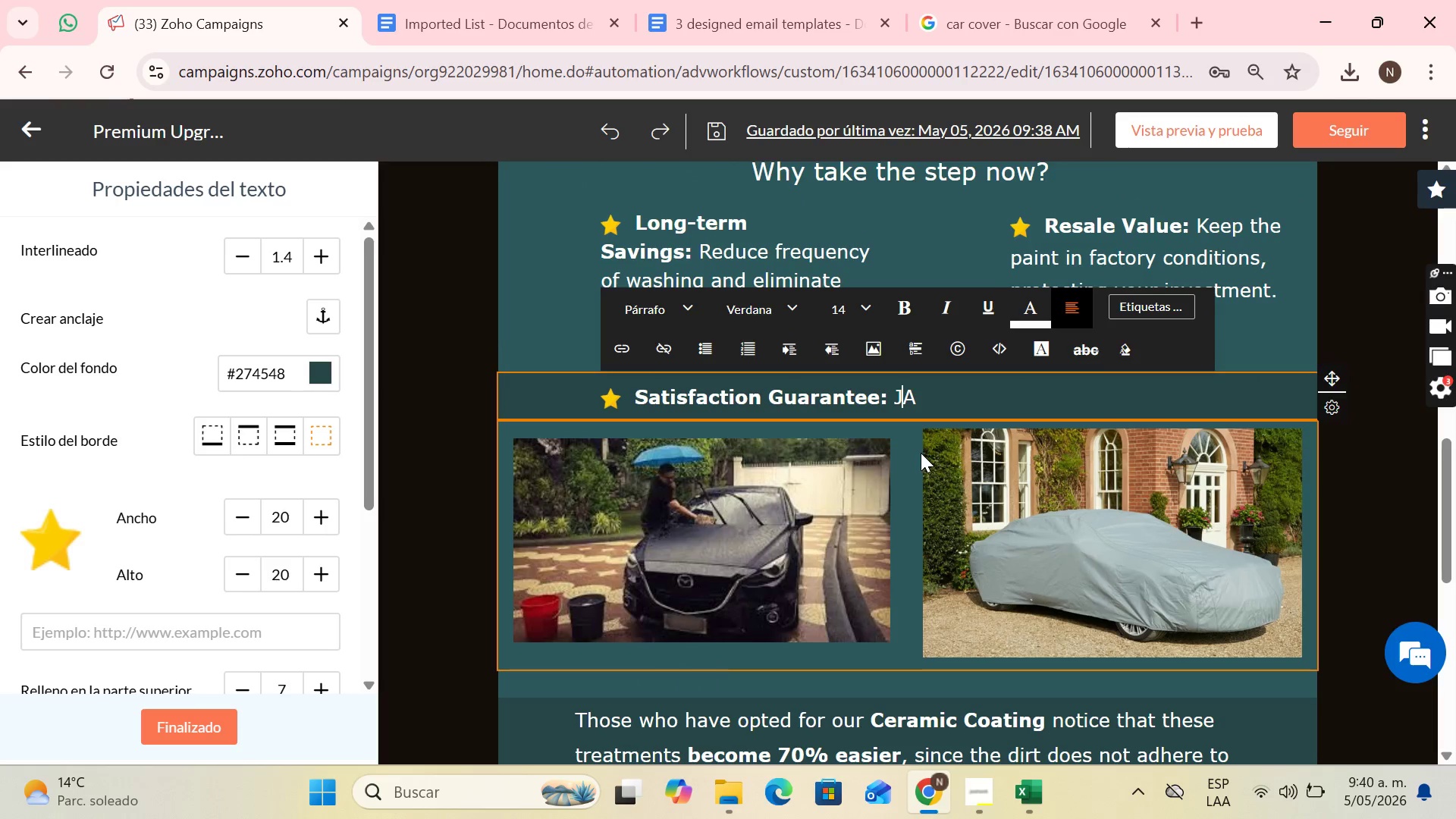 
key(CapsLock)
 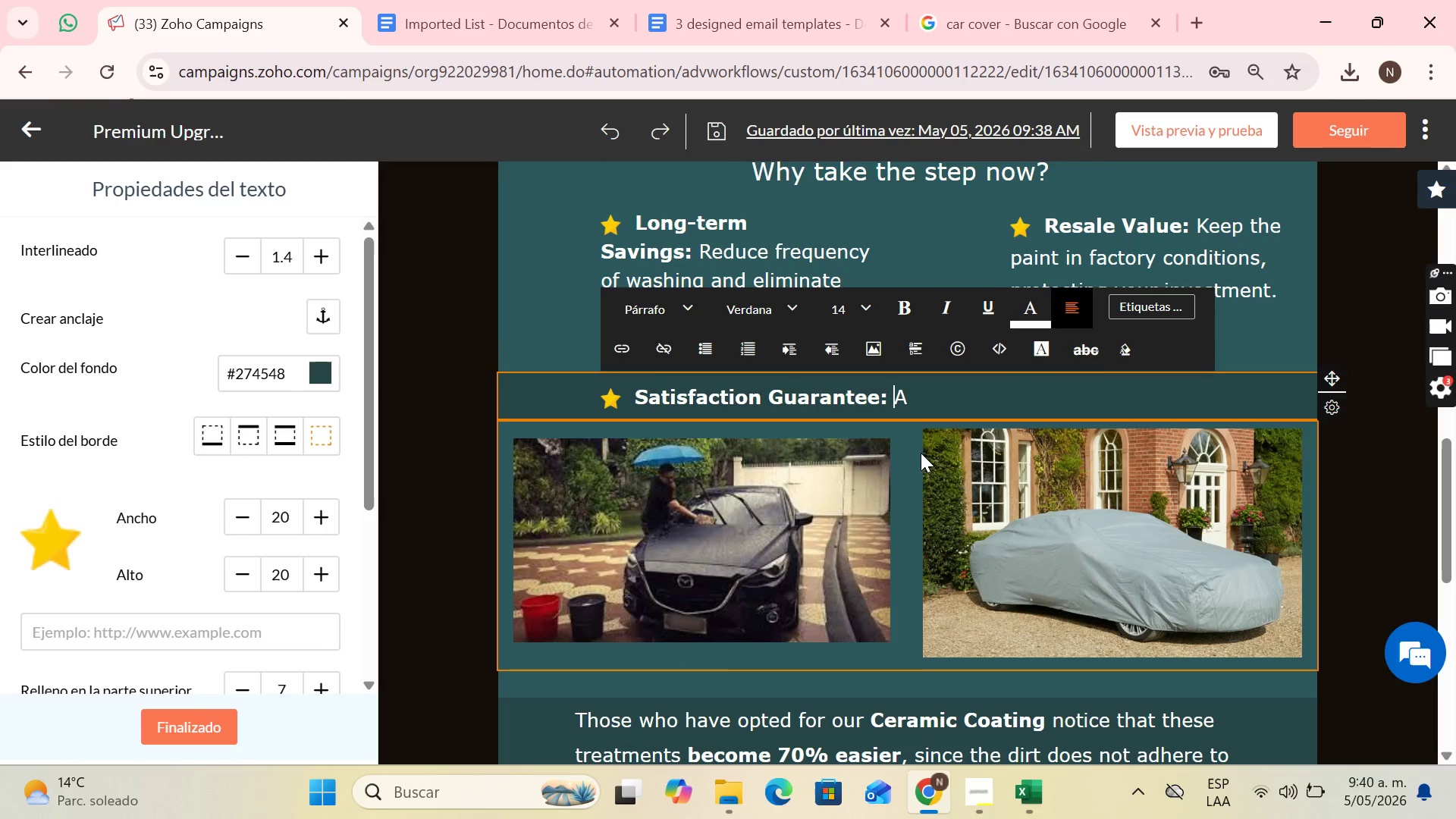 
key(Backspace)
 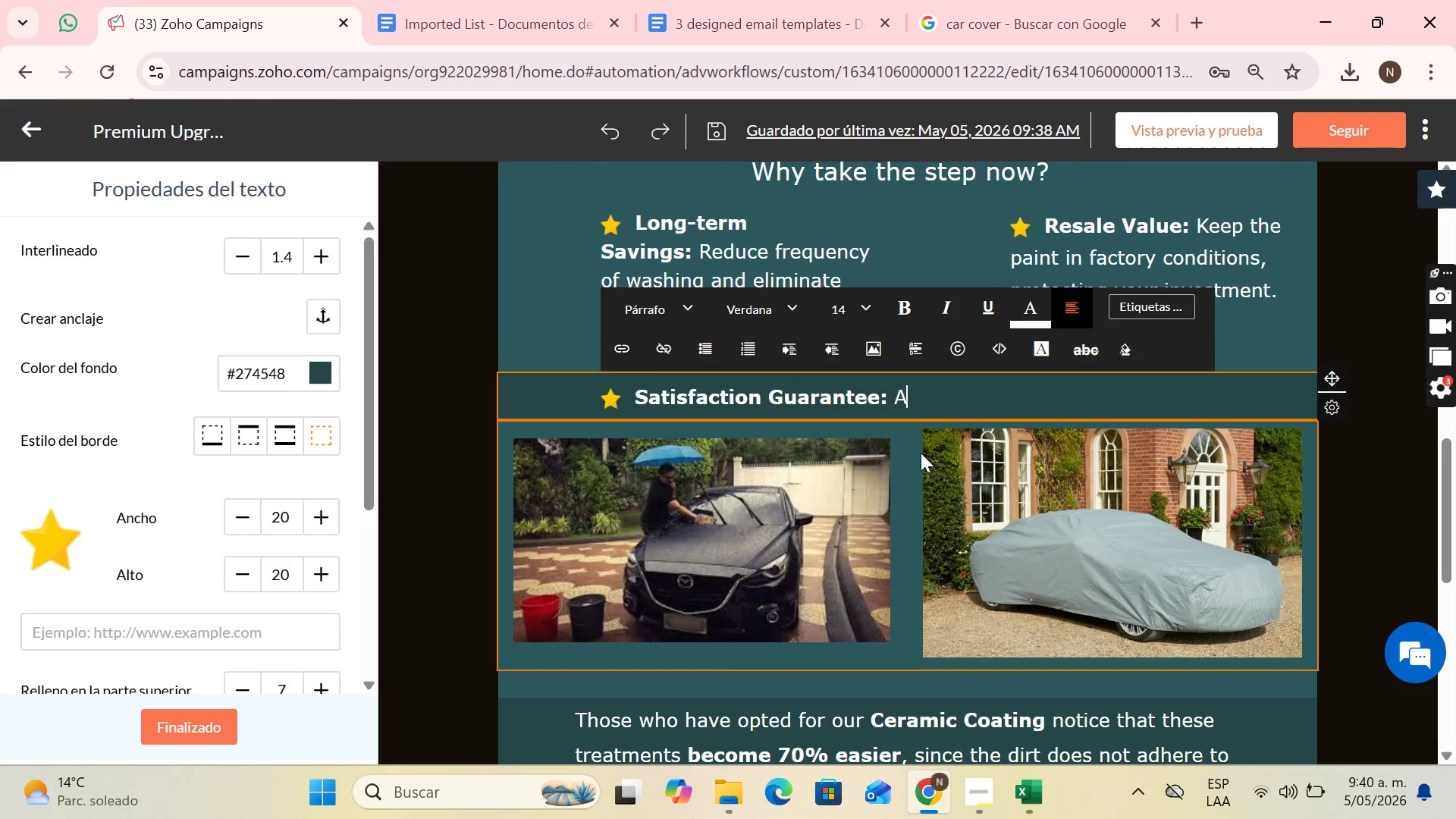 
key(ArrowRight)
 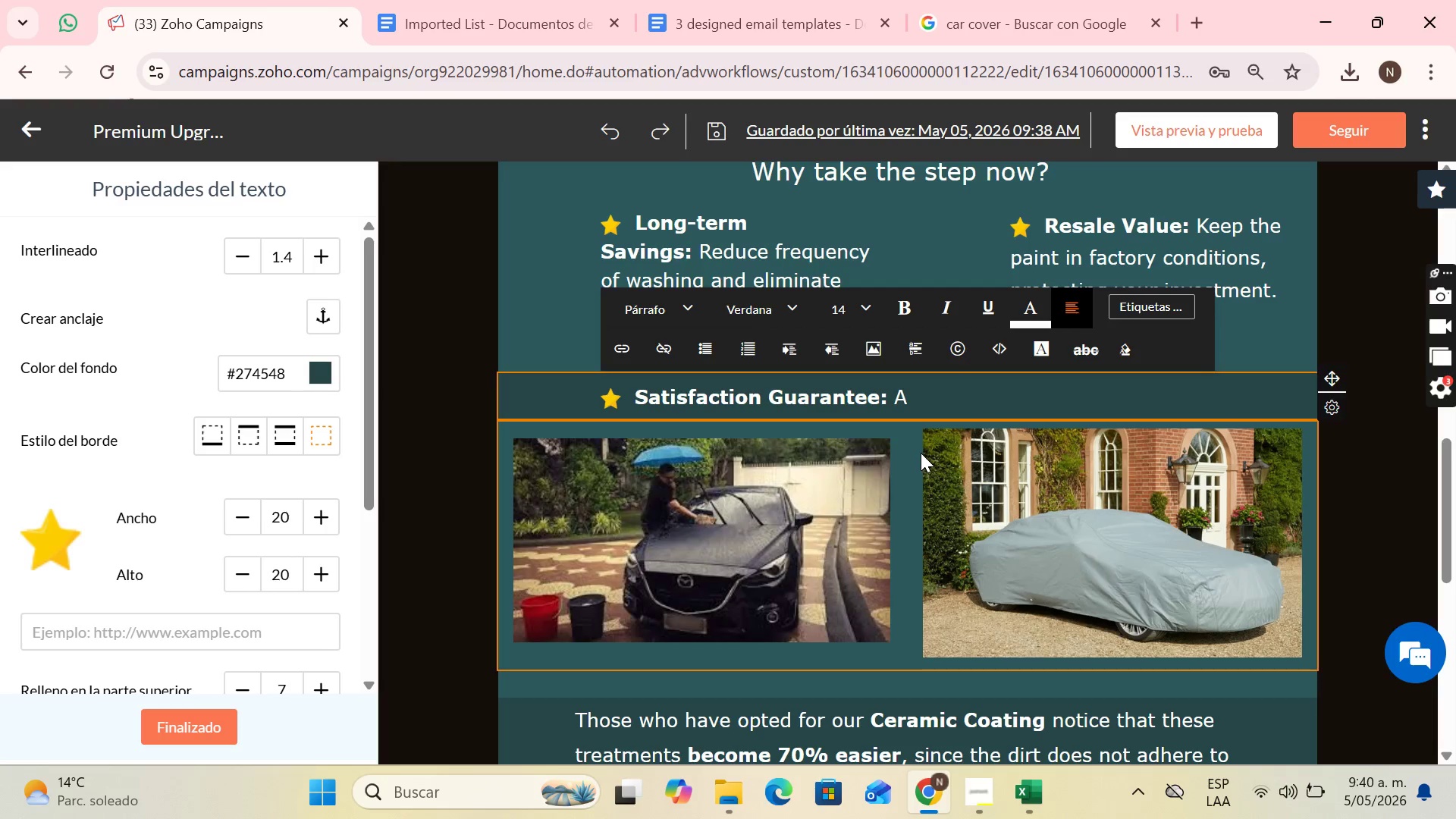 
type(pplied by certified experts in the comfort of your location)
 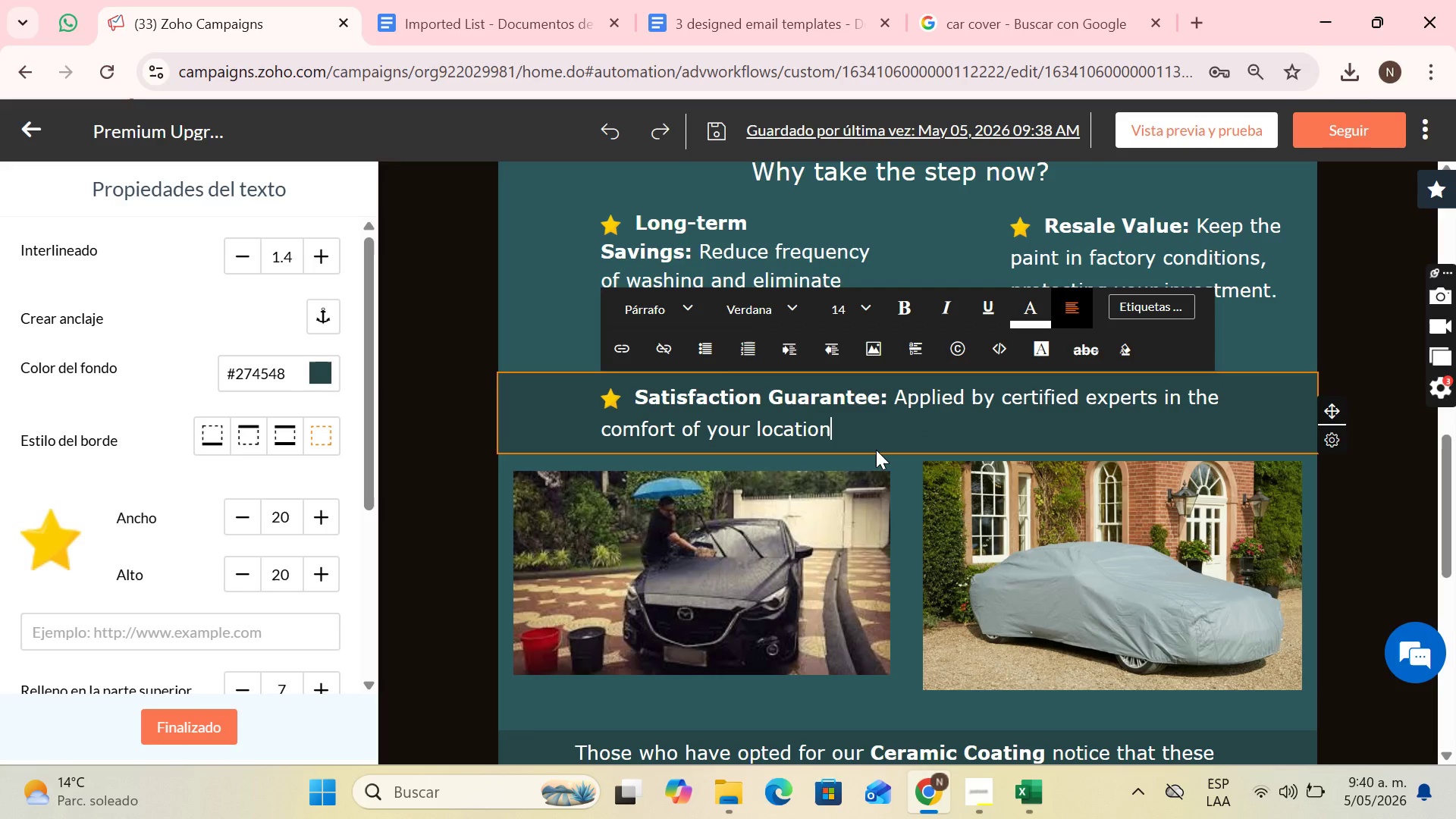 
key(Period)
 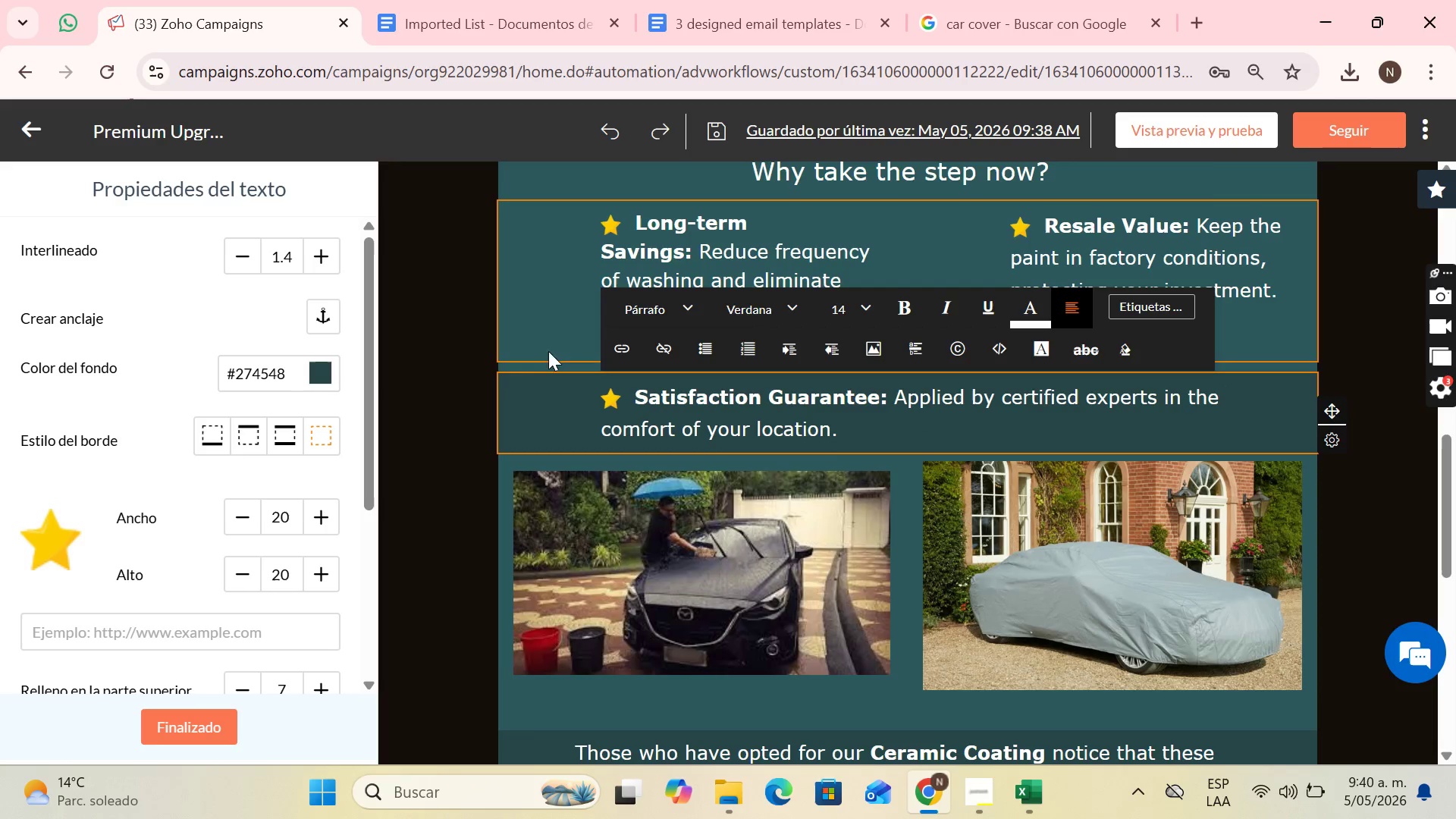 
left_click([553, 340])
 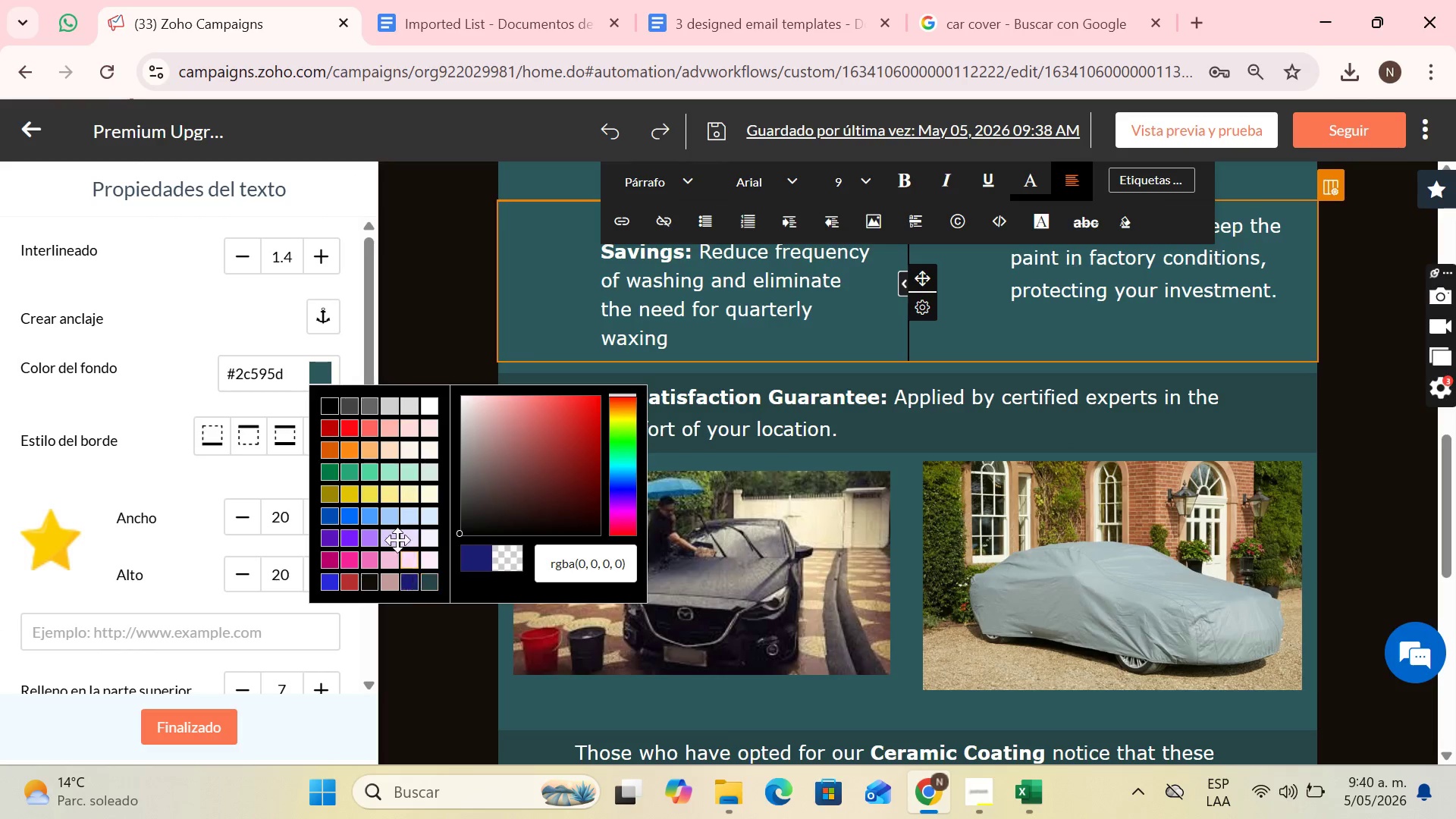 
left_click_drag(start_coordinate=[287, 373], to_coordinate=[280, 372])
 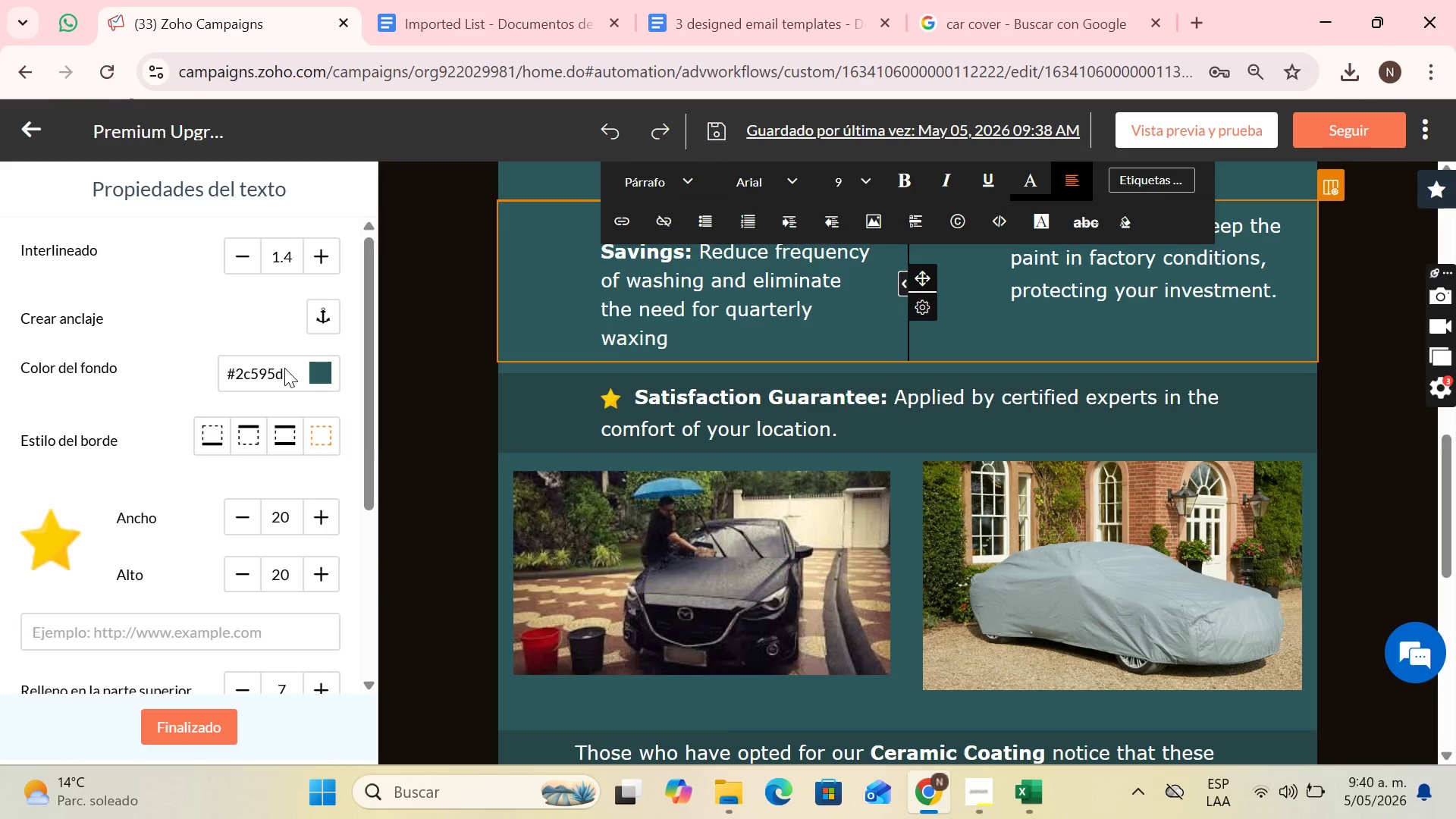 
left_click([282, 372])
 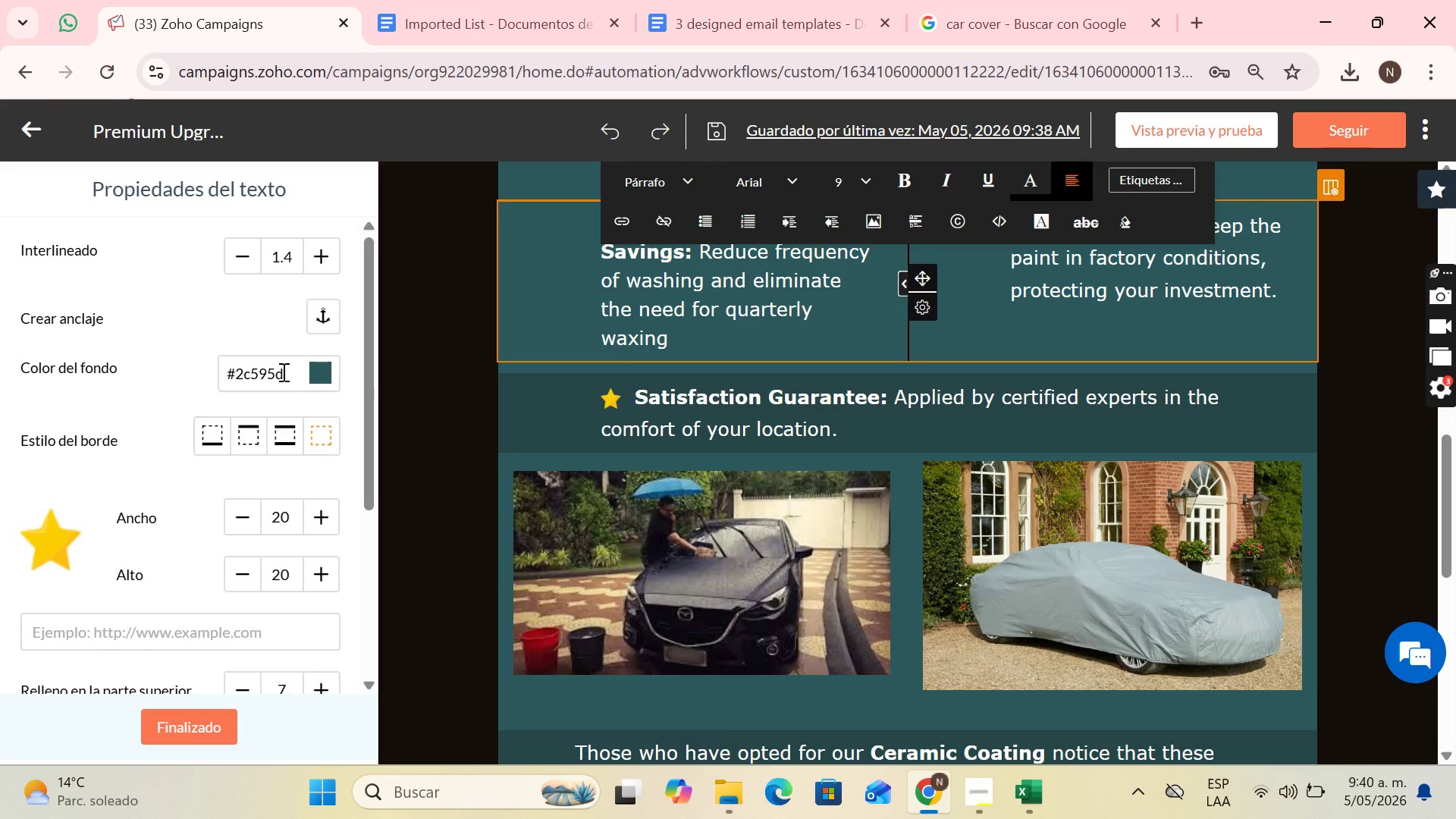 
left_click_drag(start_coordinate=[282, 372], to_coordinate=[219, 372])
 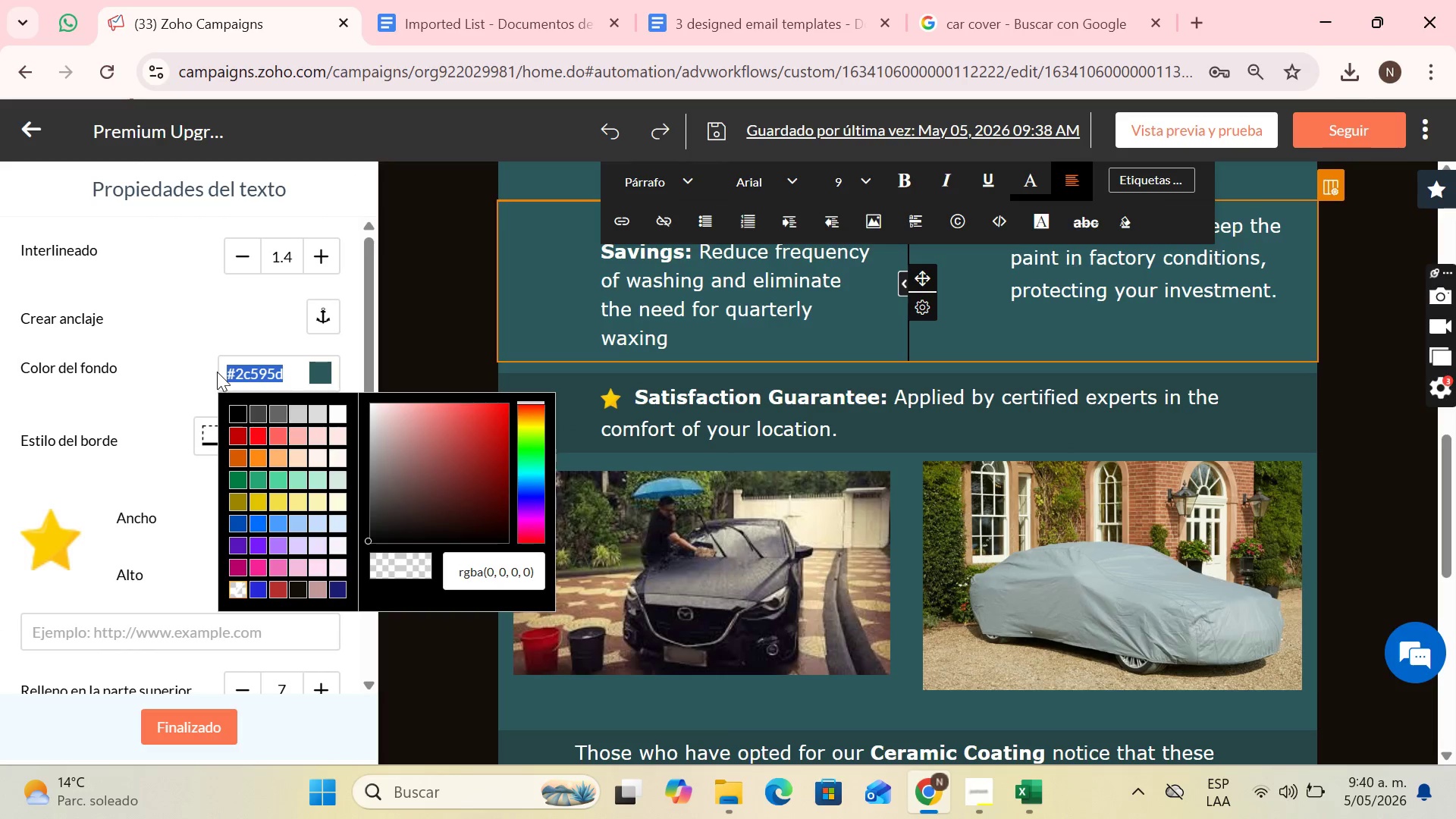 
key(Shift+ShiftLeft)
 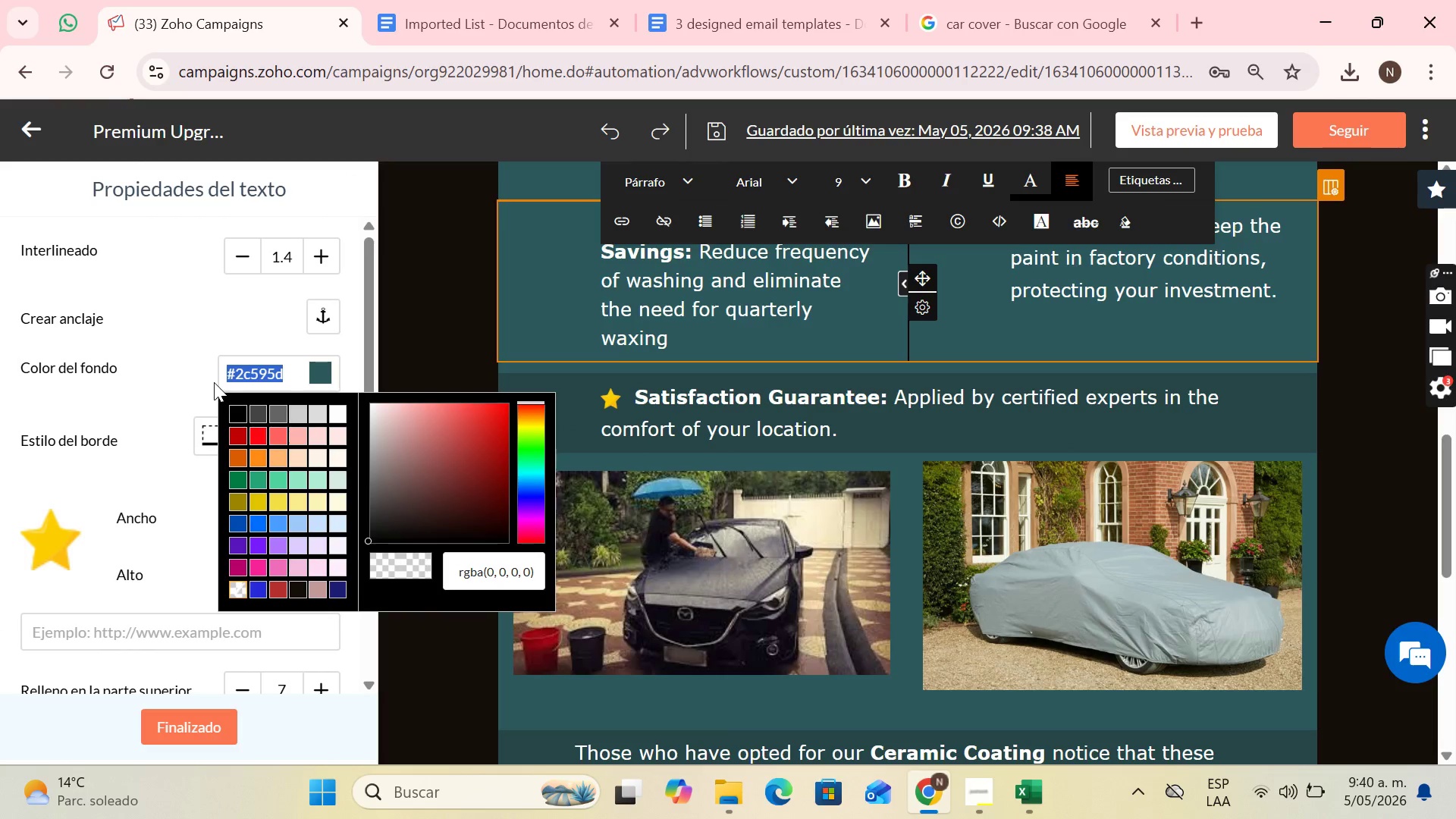 
key(Control+C)
 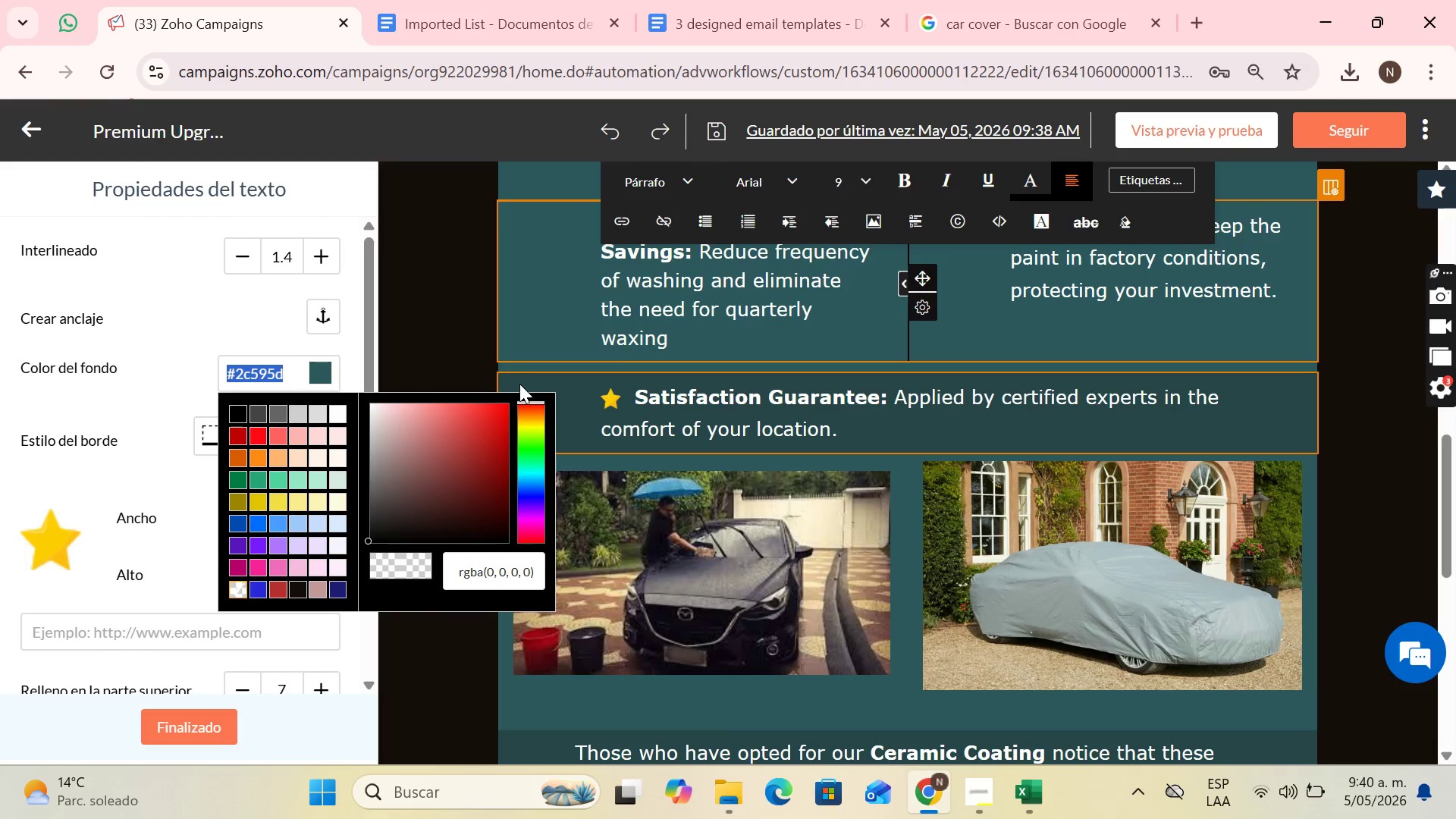 
left_click([526, 384])
 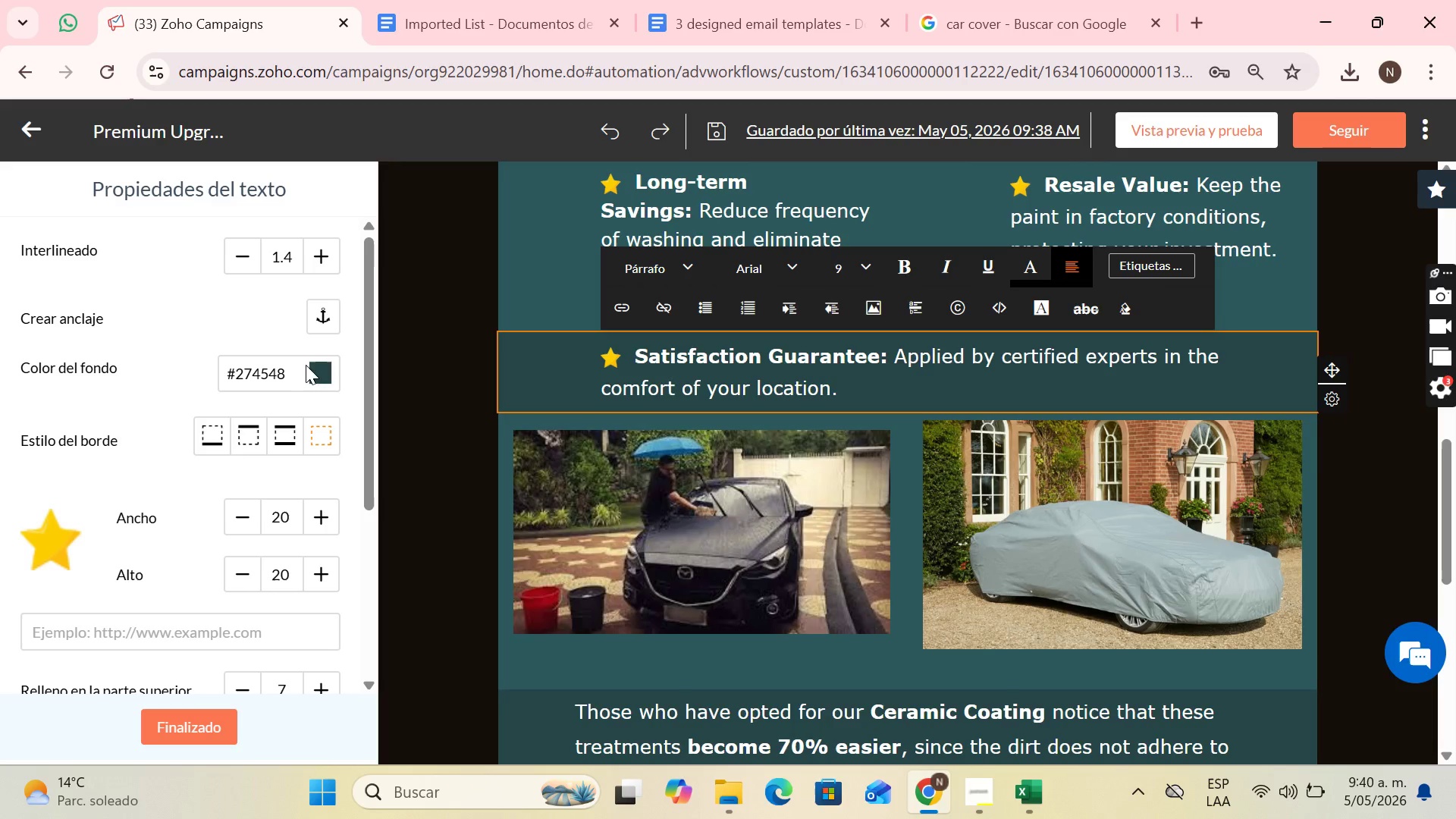 
left_click([315, 369])
 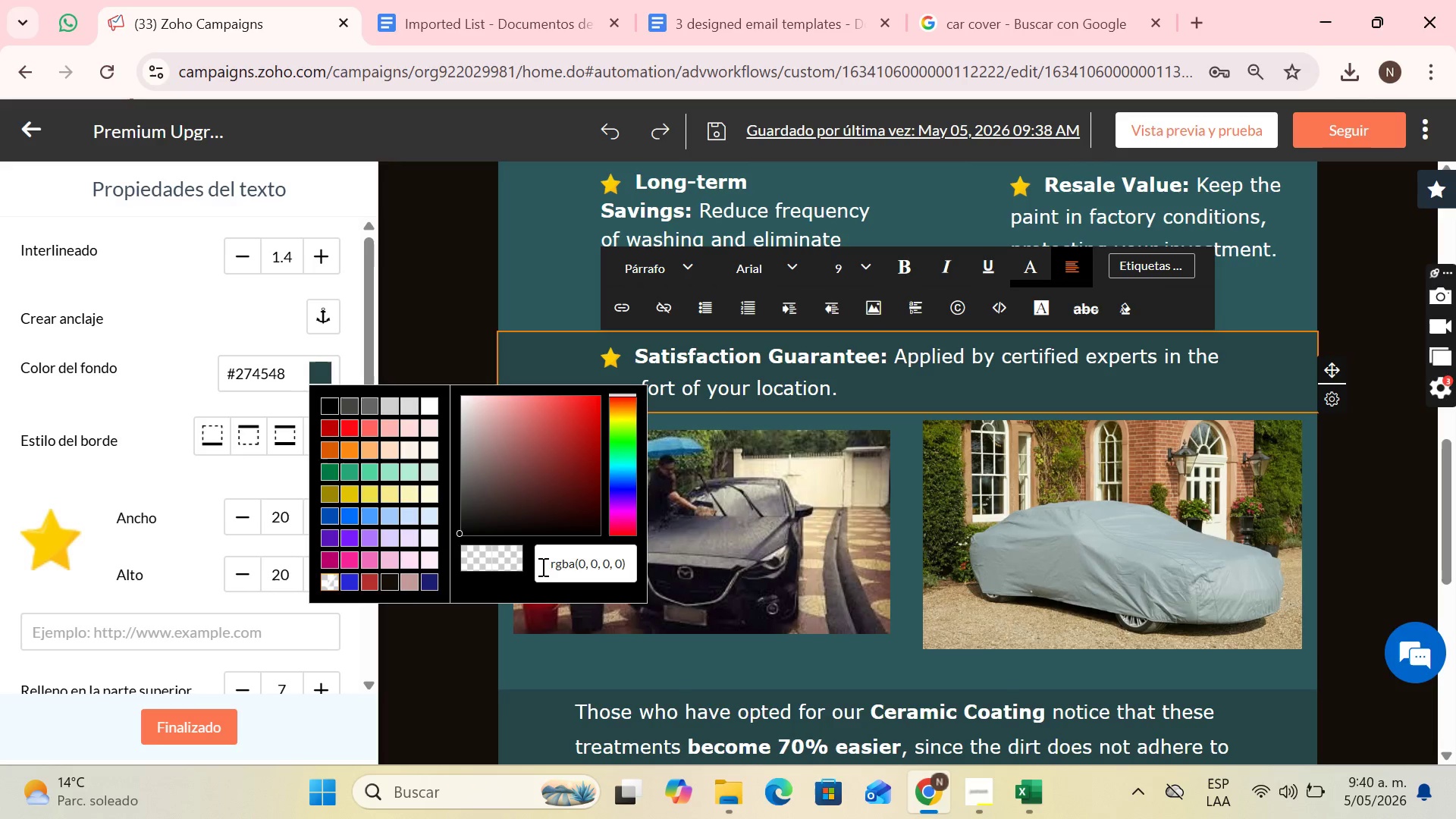 
left_click_drag(start_coordinate=[545, 568], to_coordinate=[654, 557])
 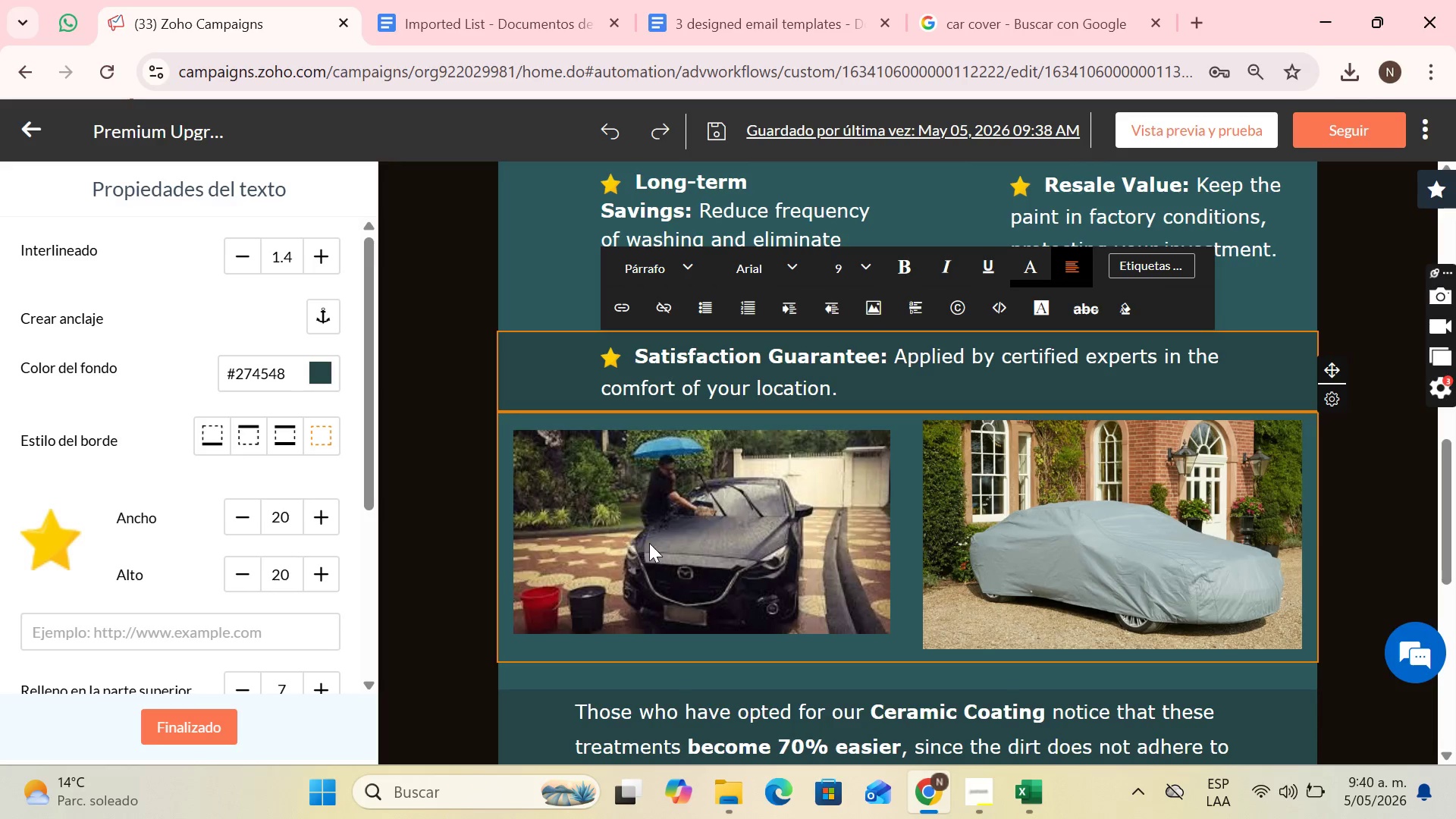 
key(Control+V)
 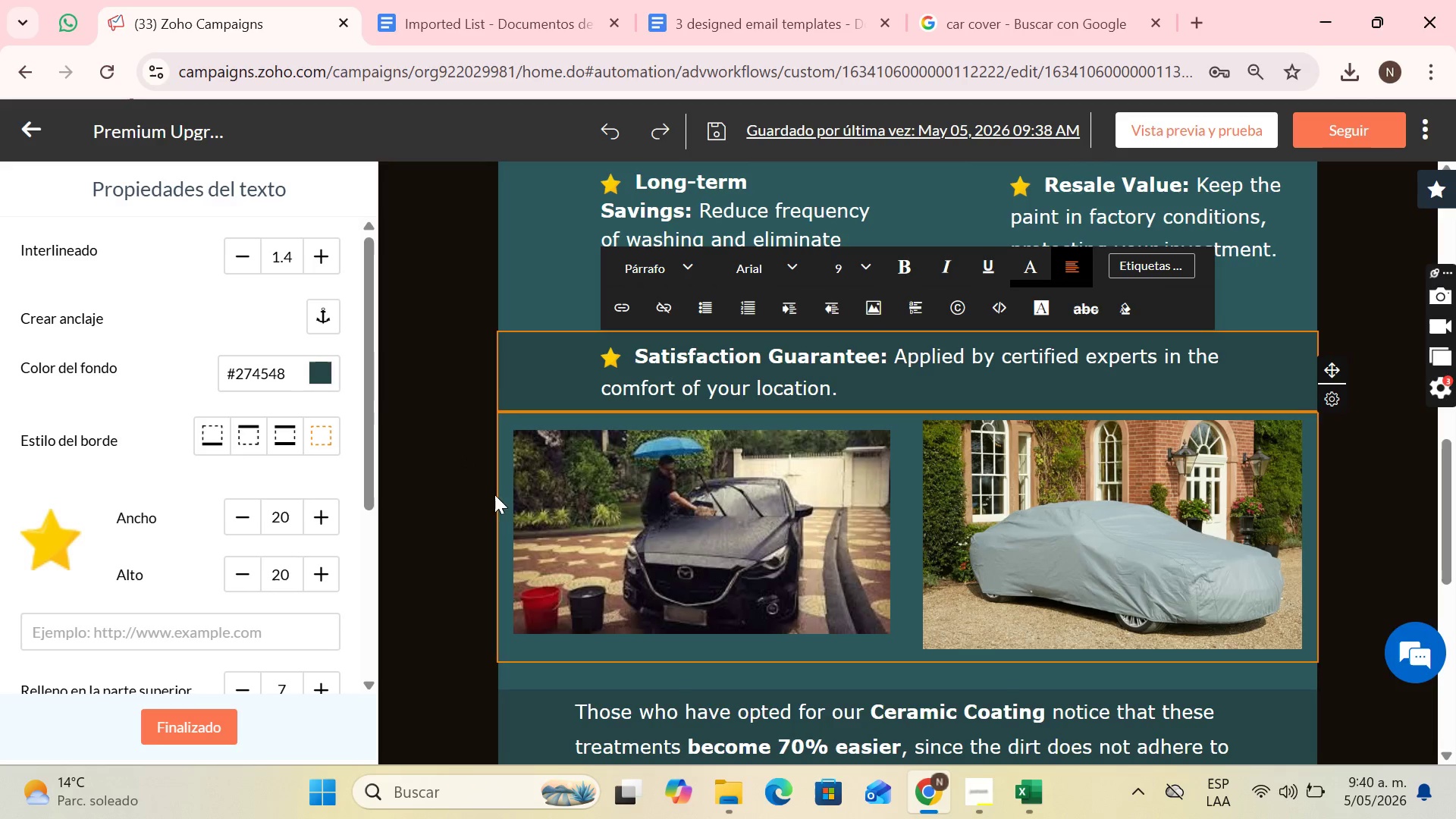 
left_click([306, 374])
 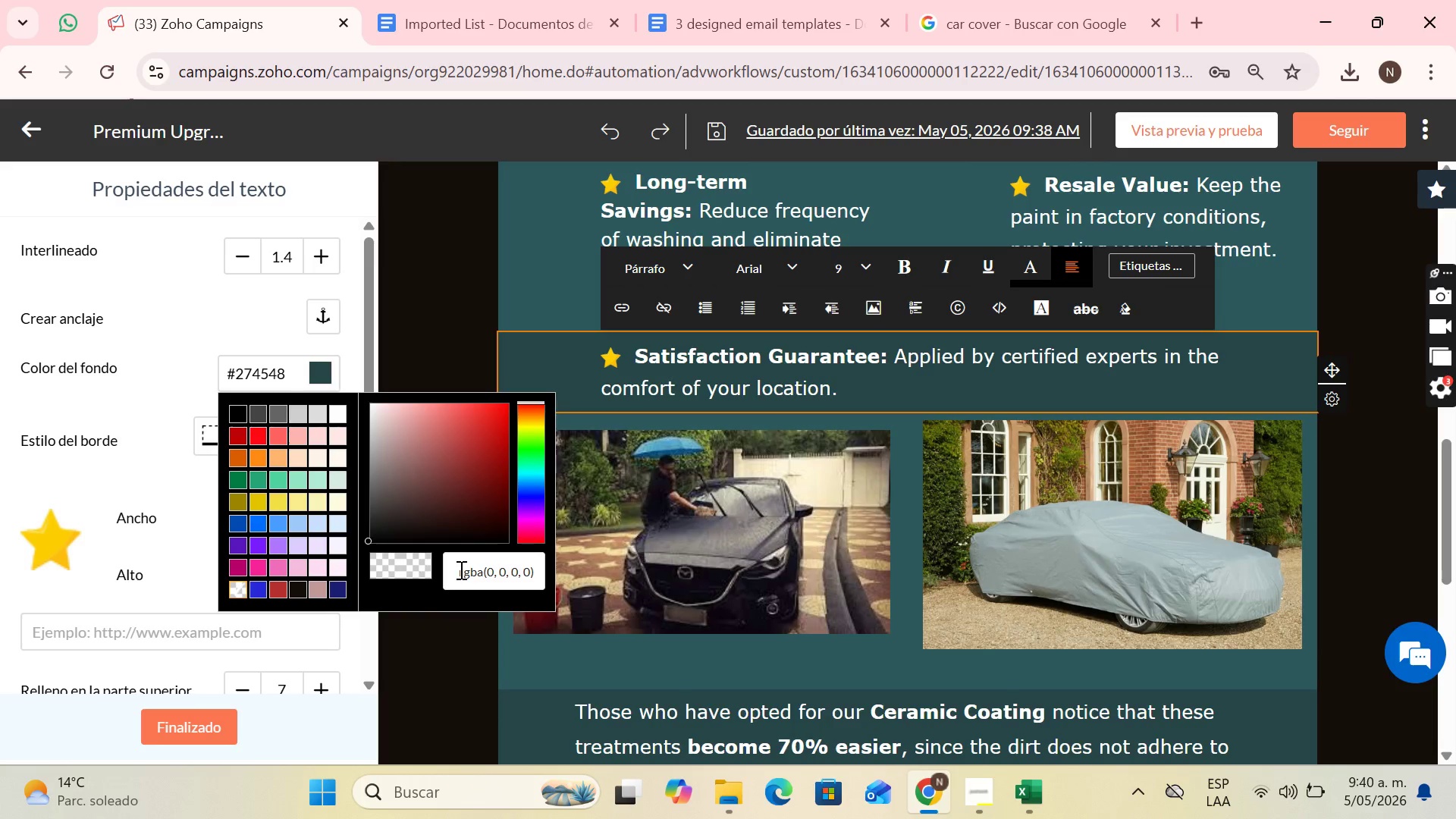 
left_click_drag(start_coordinate=[456, 567], to_coordinate=[537, 561])
 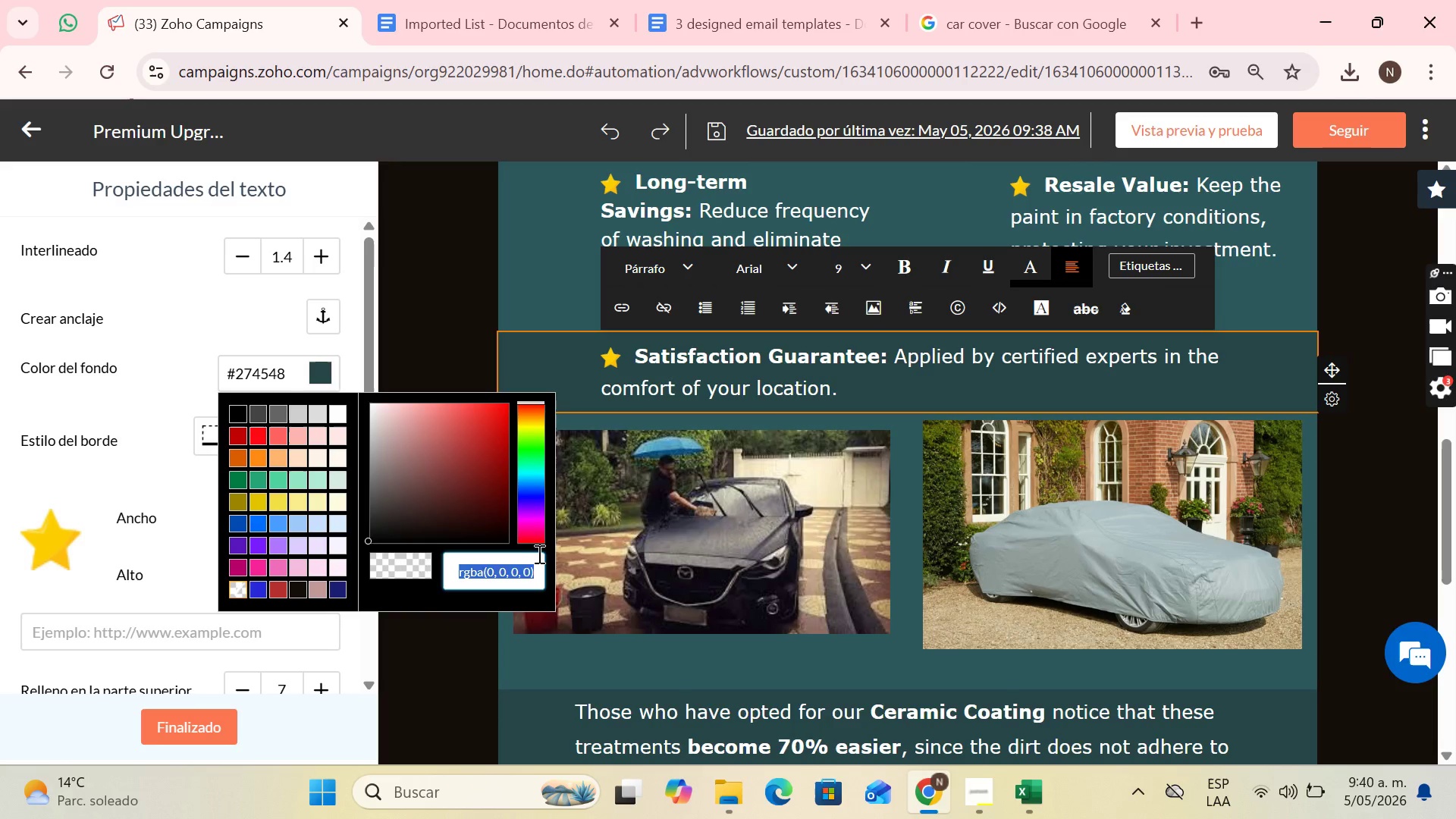 
key(Control+V)
 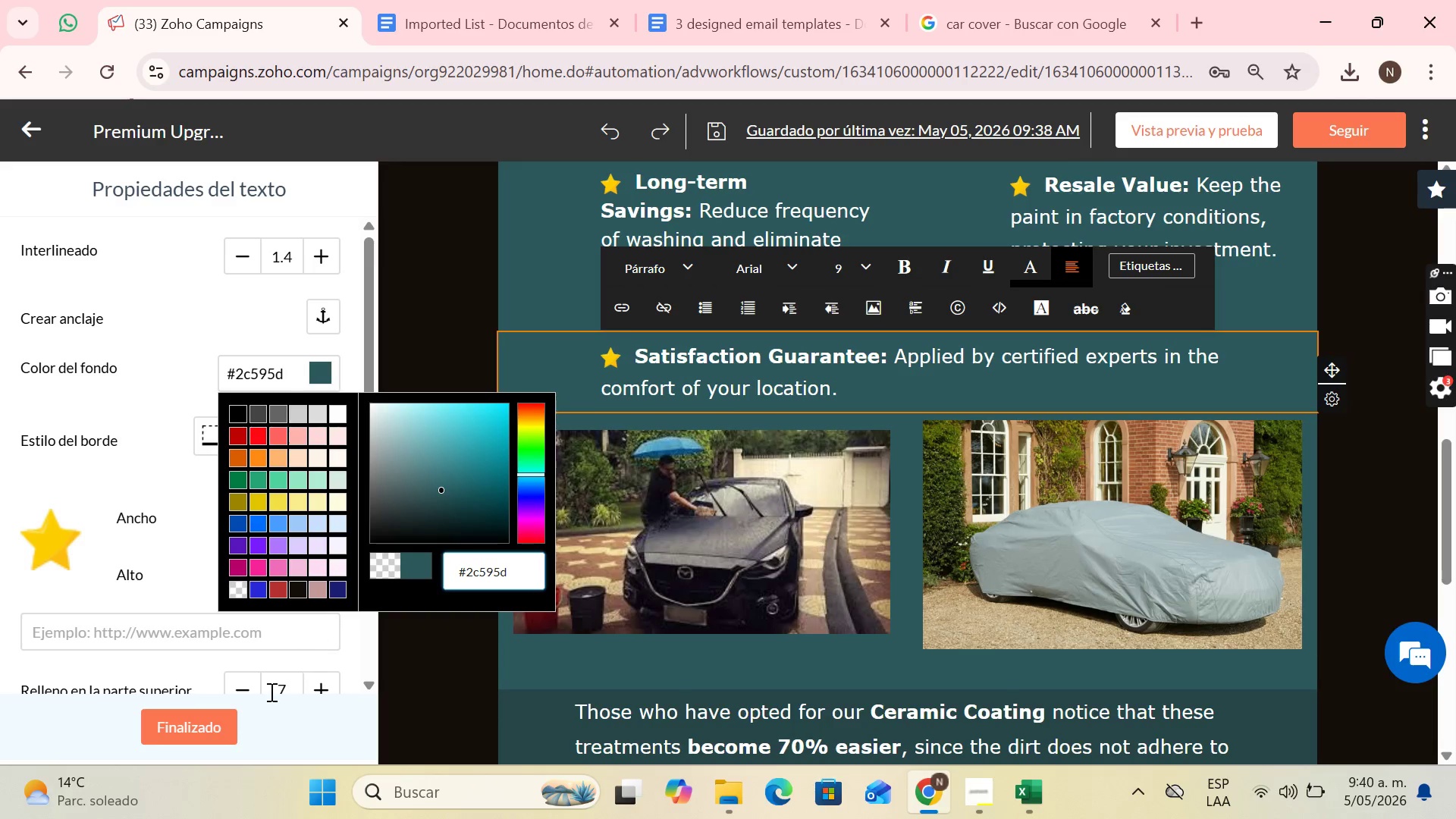 
left_click([212, 723])
 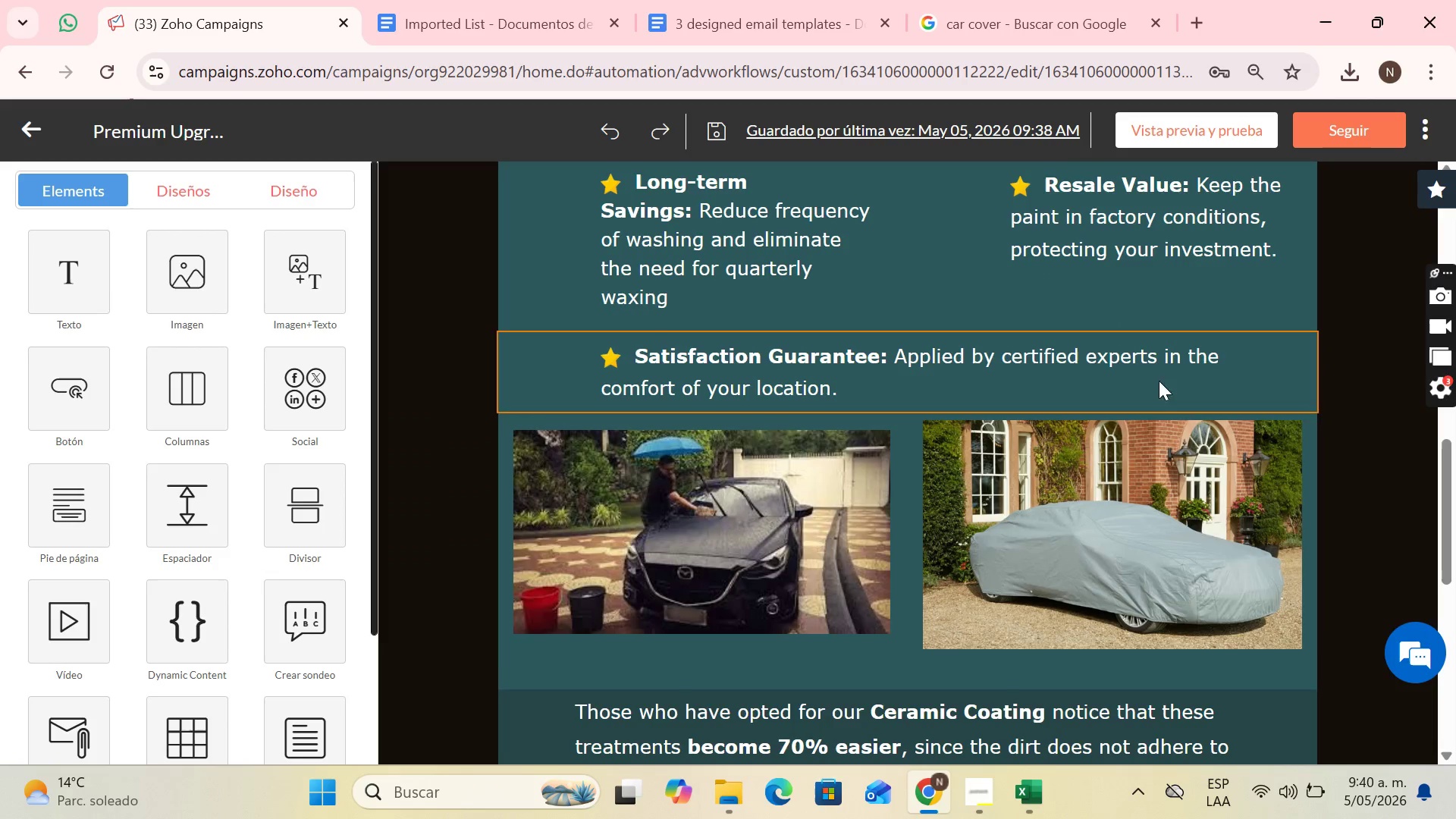 
scroll: coordinate [990, 534], scroll_direction: down, amount: 2.0
 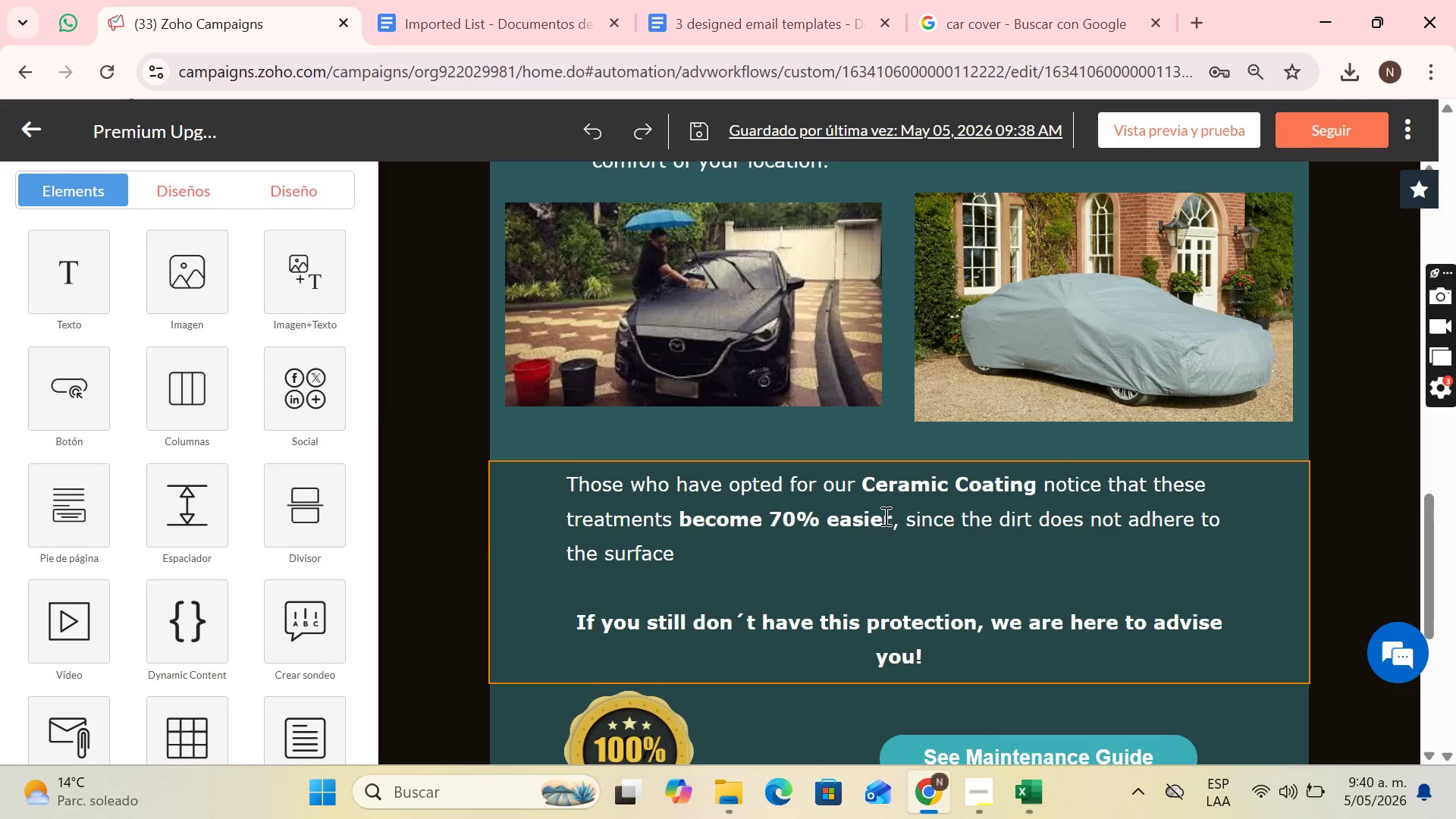 
scroll: coordinate [884, 516], scroll_direction: up, amount: 3.0
 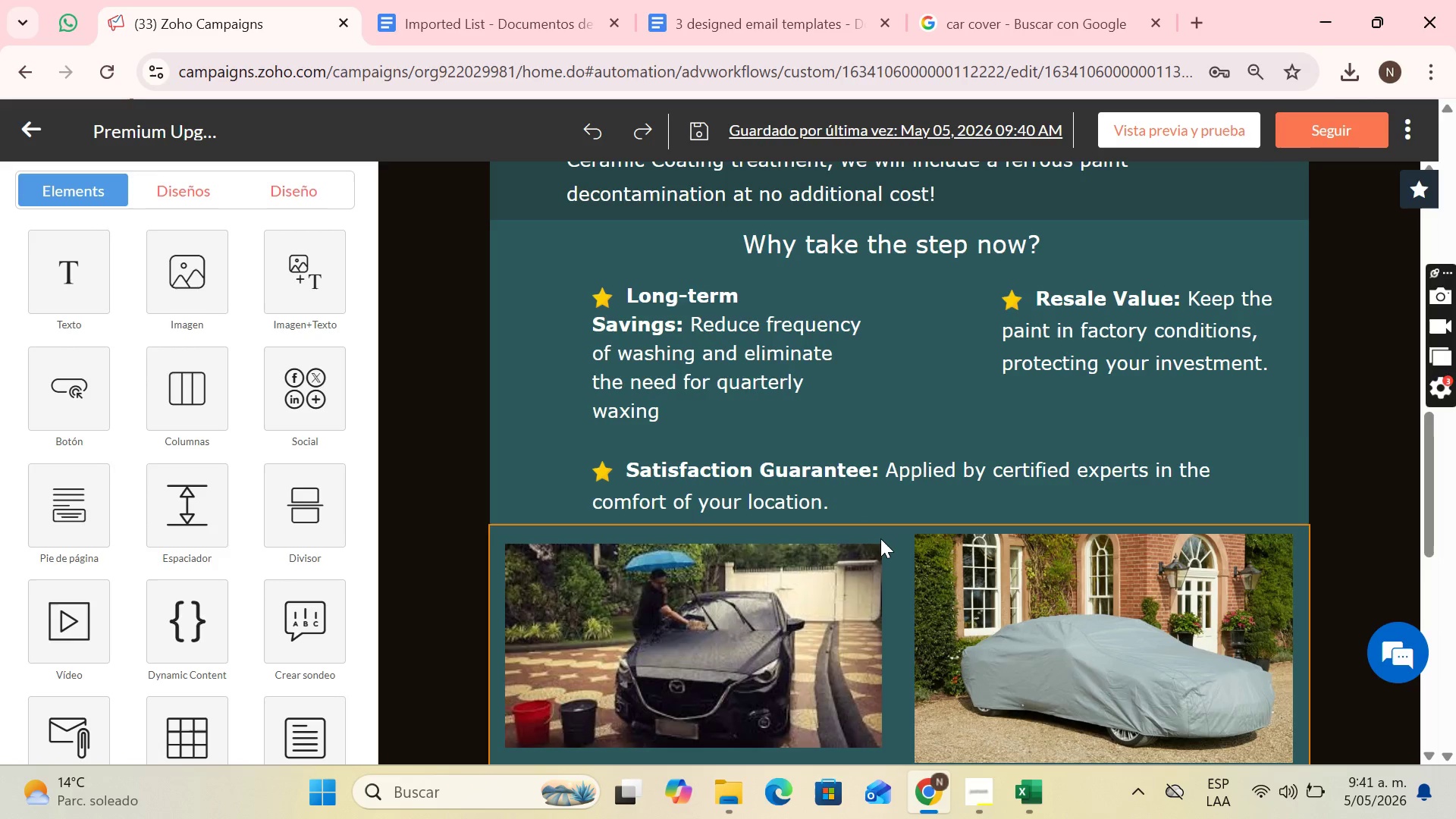 
wait(6.45)
 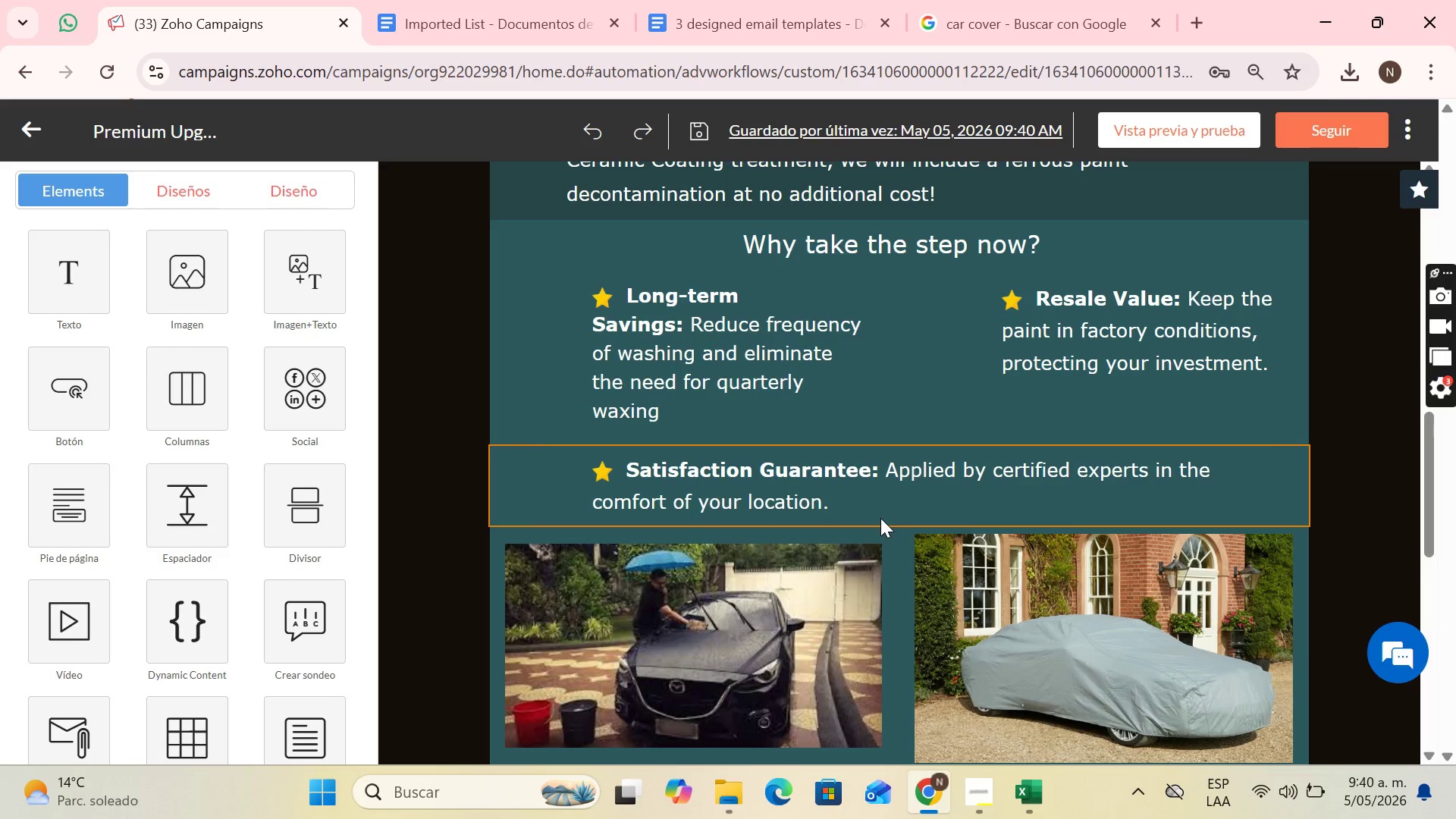 
scroll: coordinate [880, 524], scroll_direction: down, amount: 1.0
 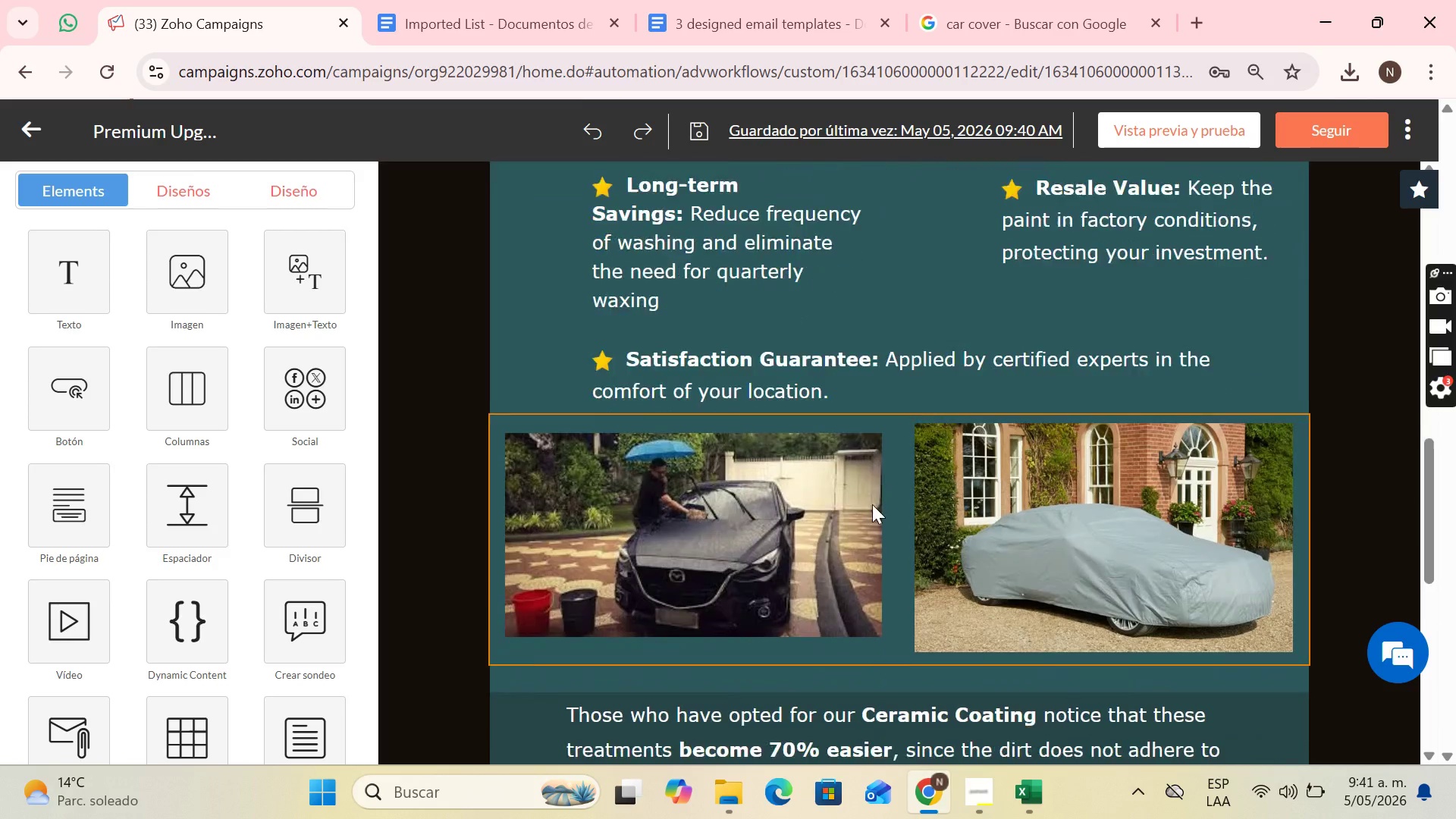 
mouse_move([987, 58])
 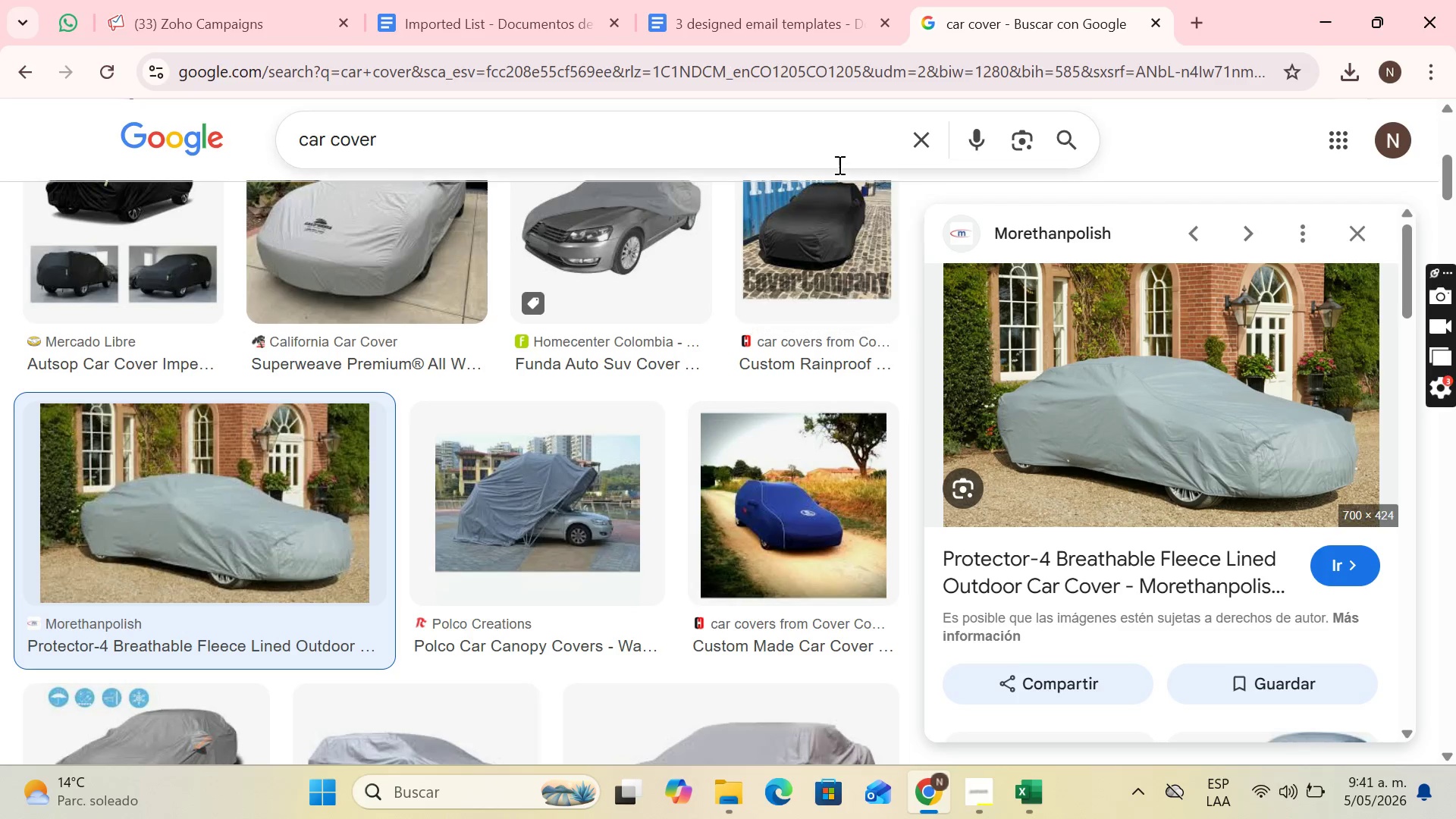 
left_click([917, 144])
 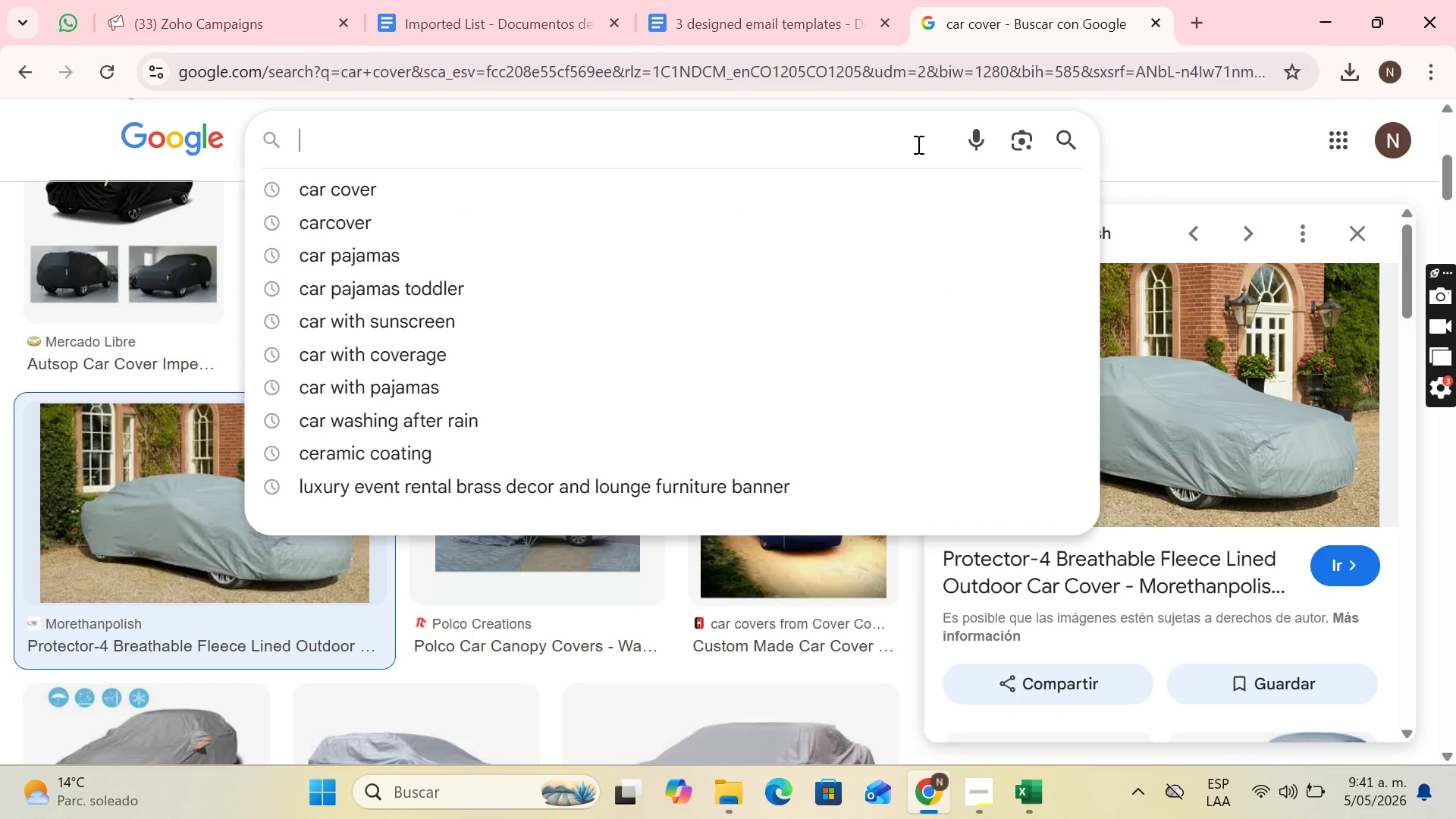 
key(A)
 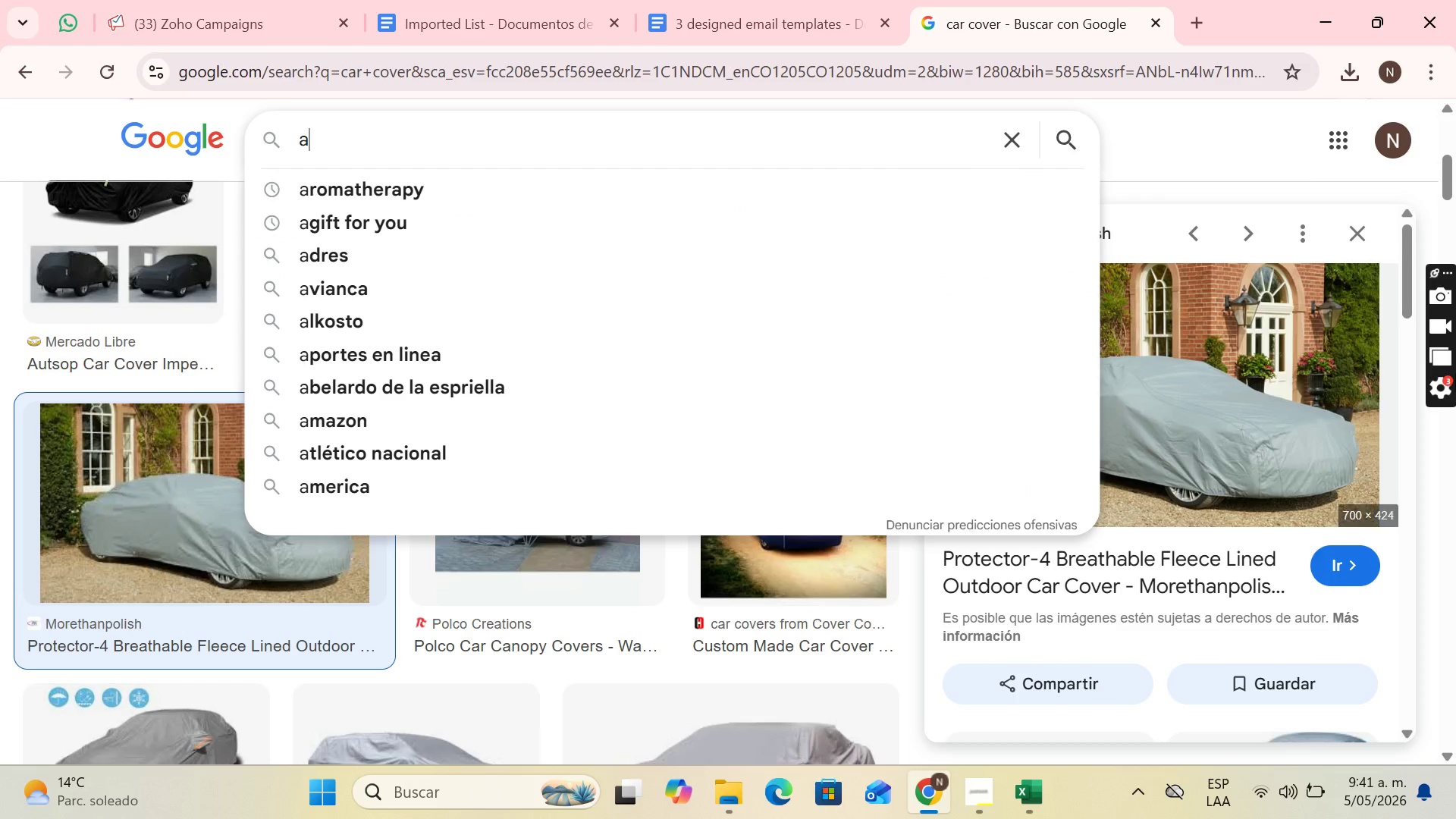 
key(Backspace)
type(car whsh)
key(Backspace)
key(Backspace)
key(Backspace)
type(ash)
 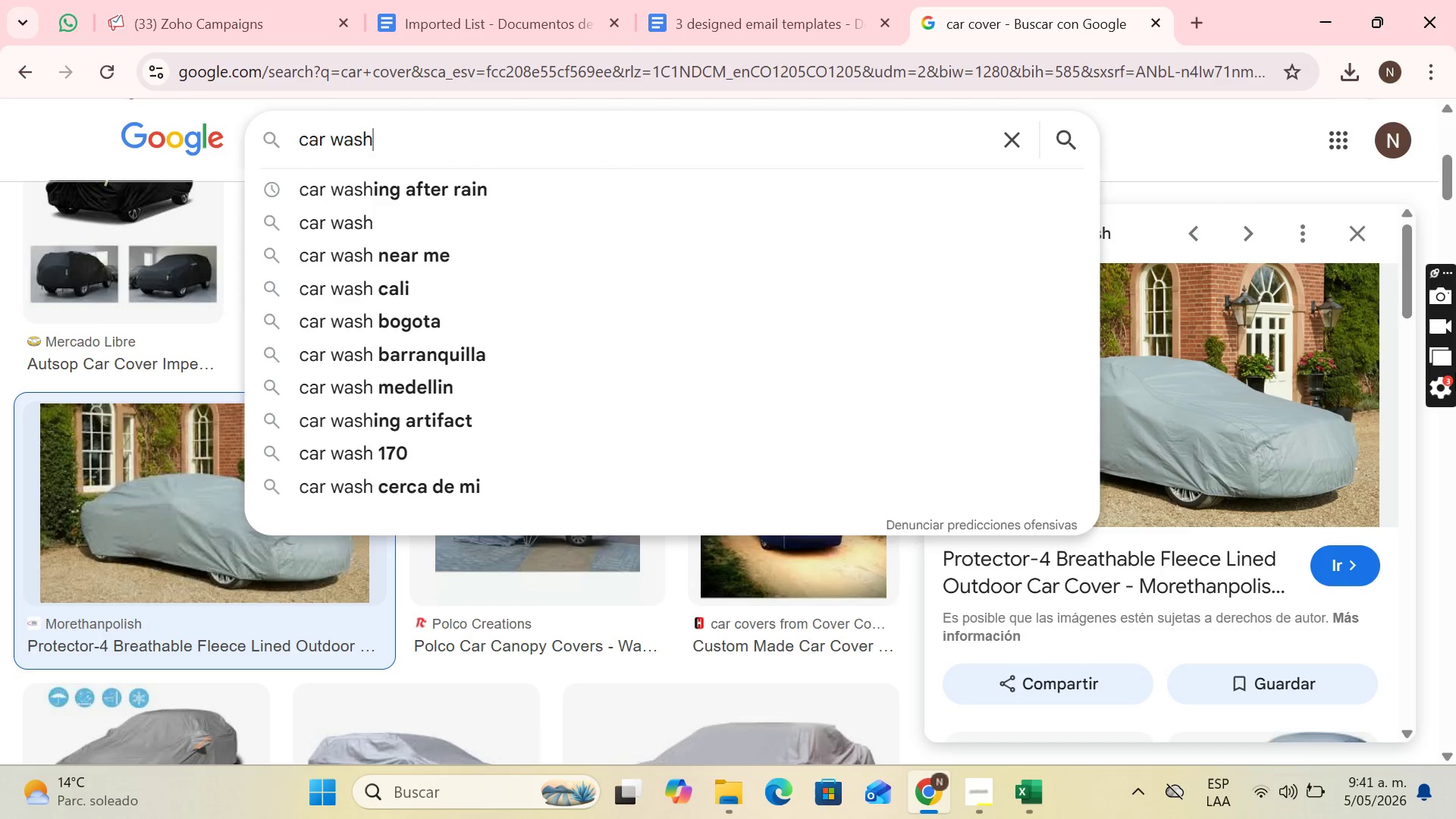 
key(Enter)
 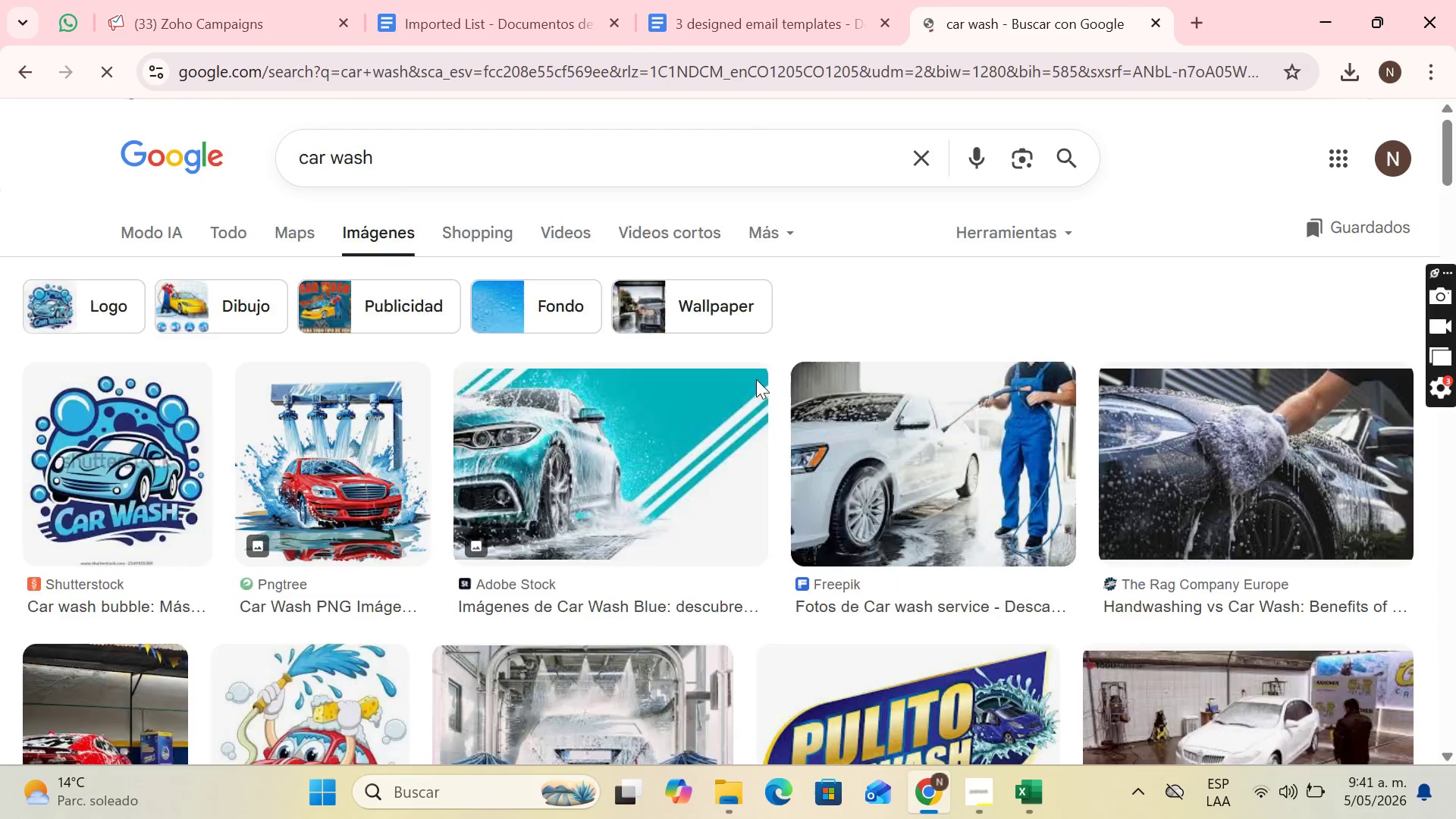 
scroll: coordinate [760, 365], scroll_direction: down, amount: 3.0
 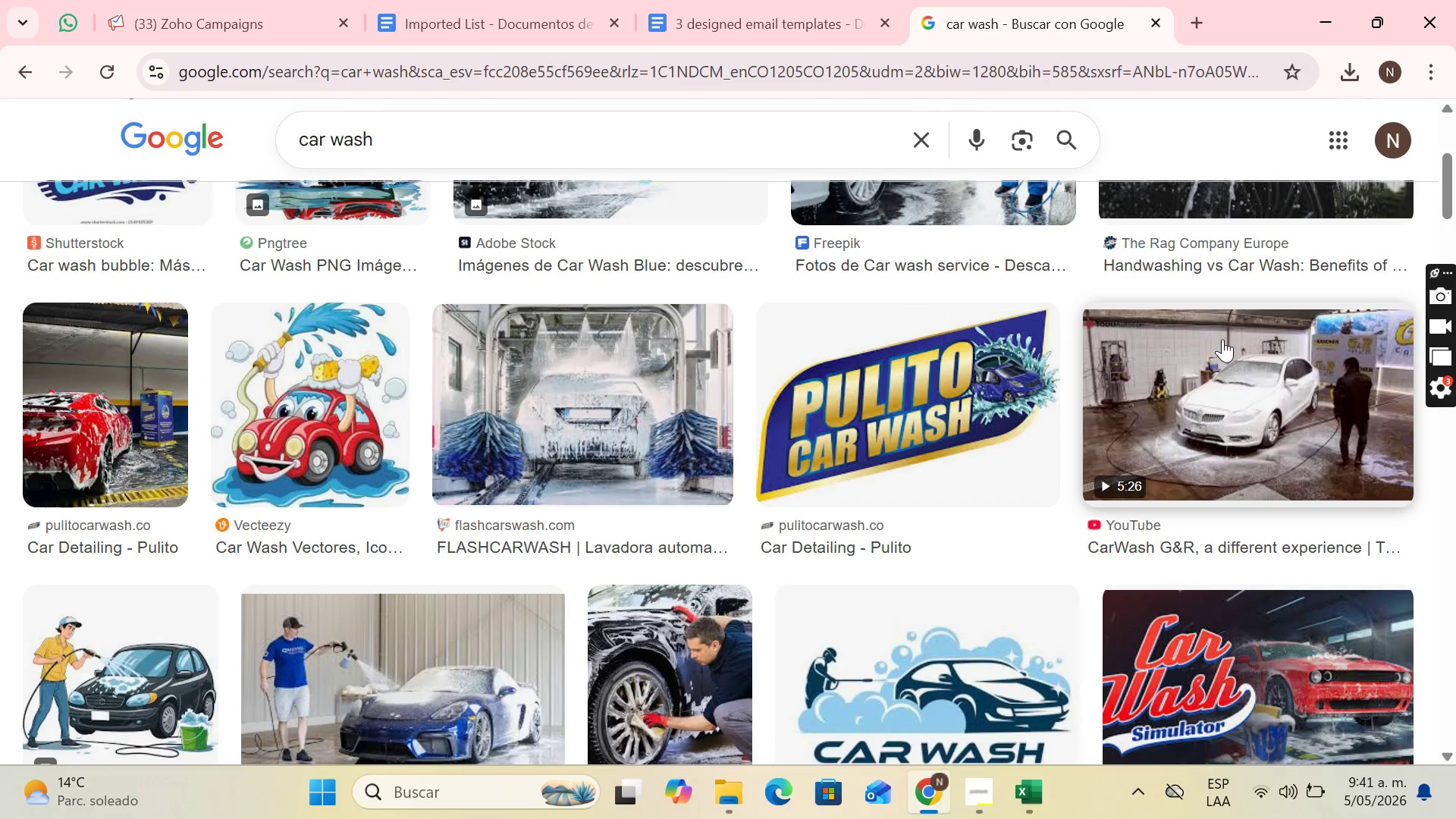 
scroll: coordinate [1224, 340], scroll_direction: up, amount: 2.0
 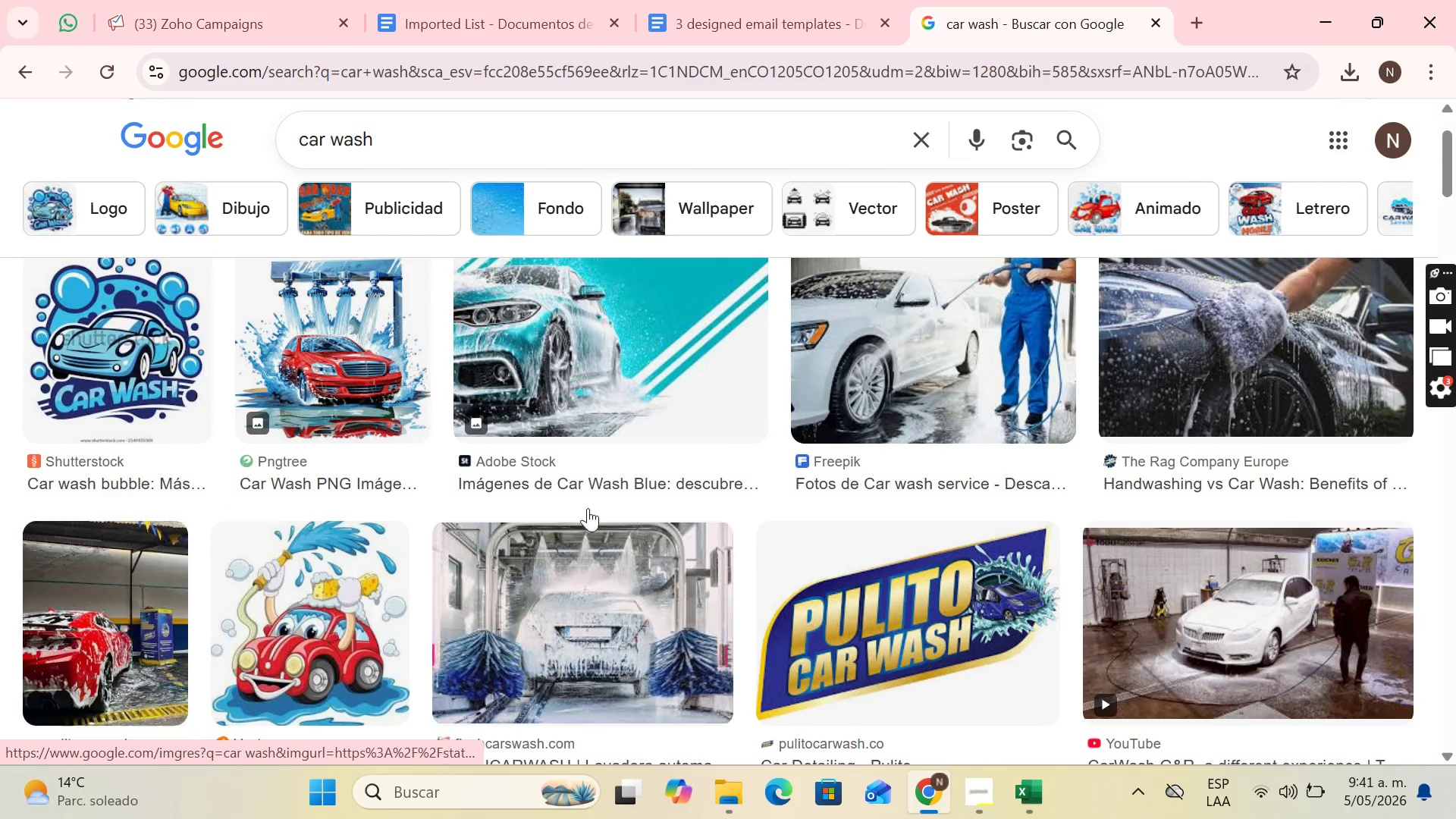 
scroll: coordinate [514, 461], scroll_direction: down, amount: 4.0
 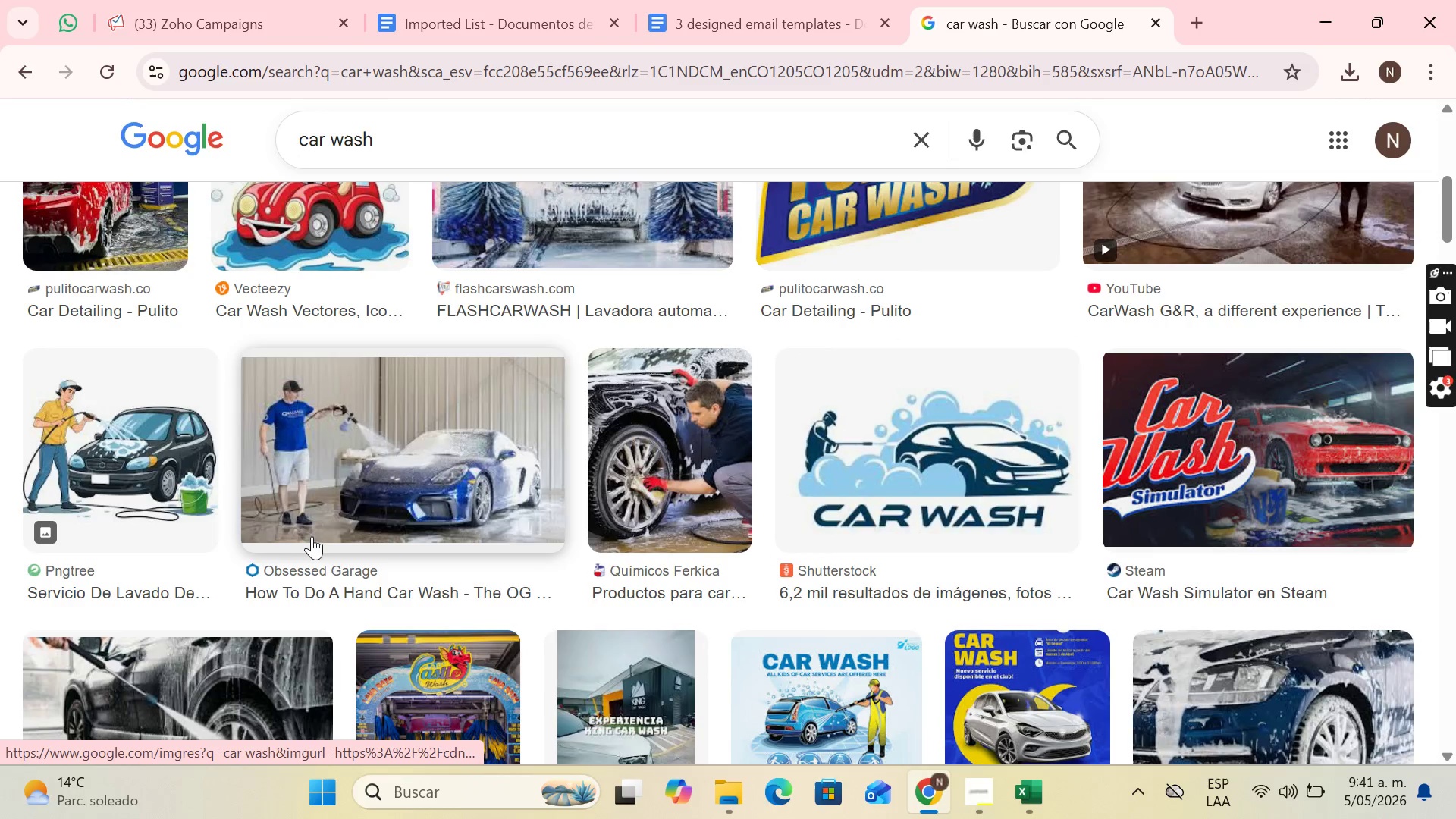 
scroll: coordinate [250, 487], scroll_direction: up, amount: 2.0
 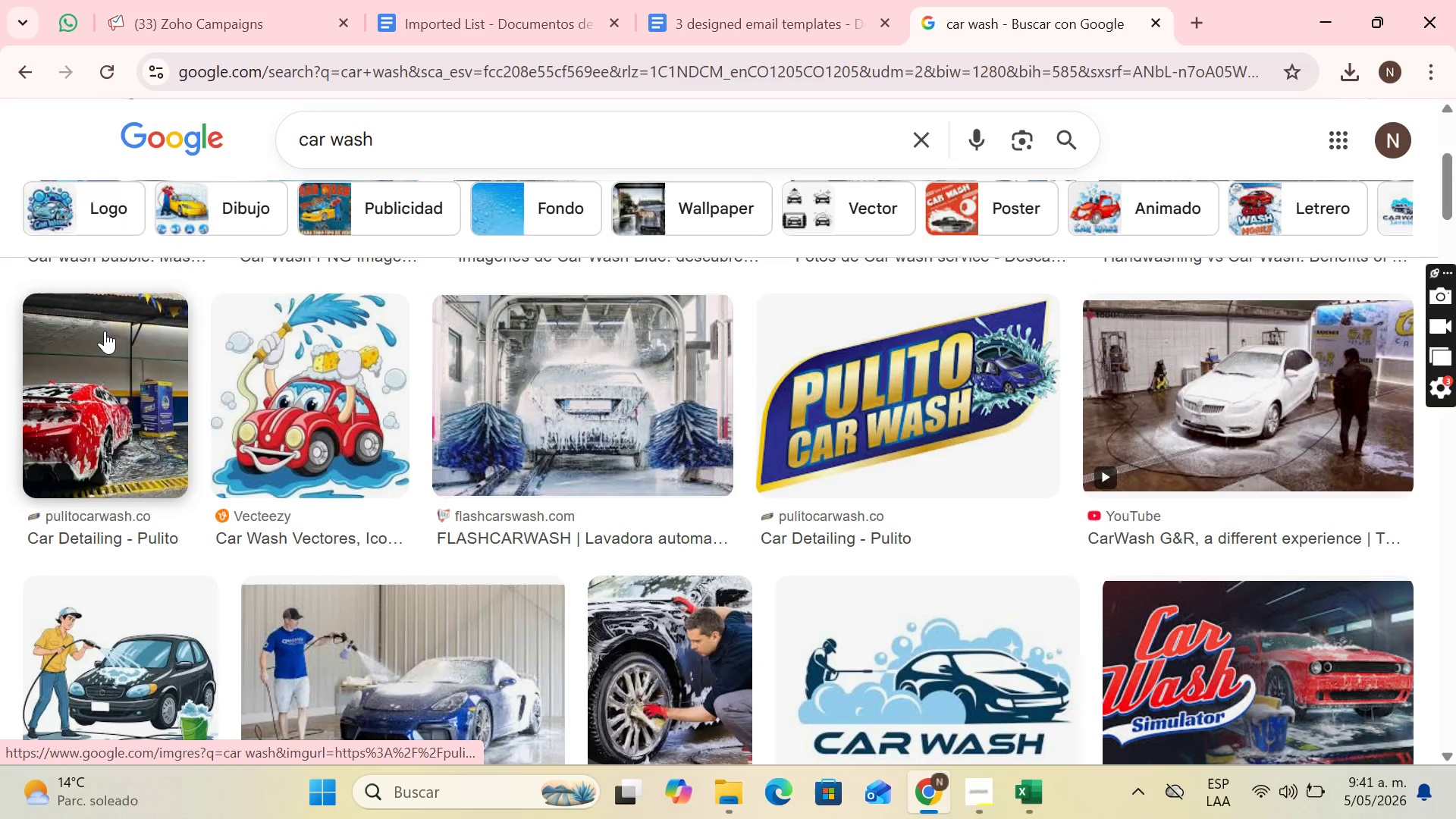 
left_click([105, 331])
 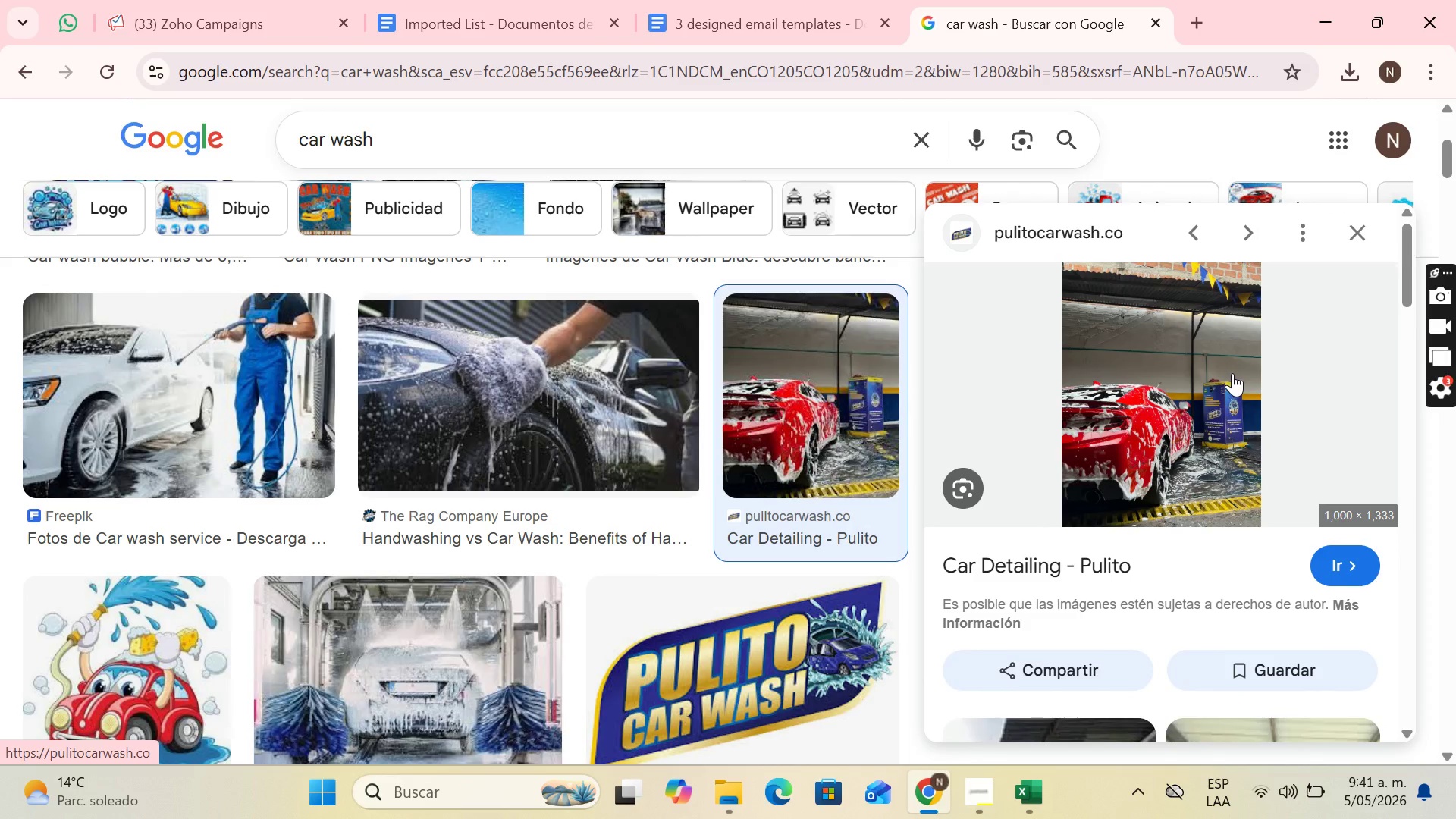 
left_click([1004, 582])
 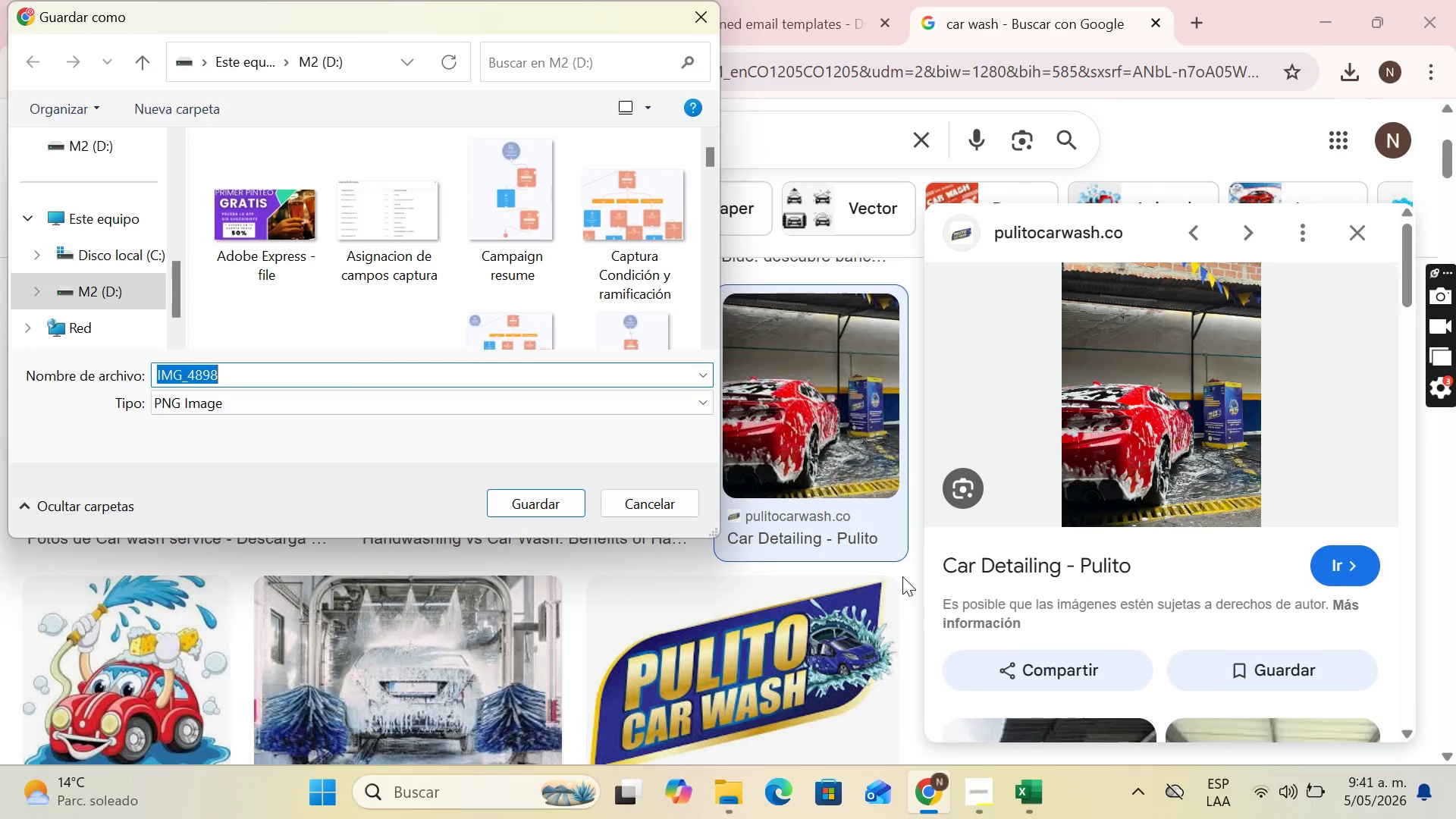 
type(car wash)
 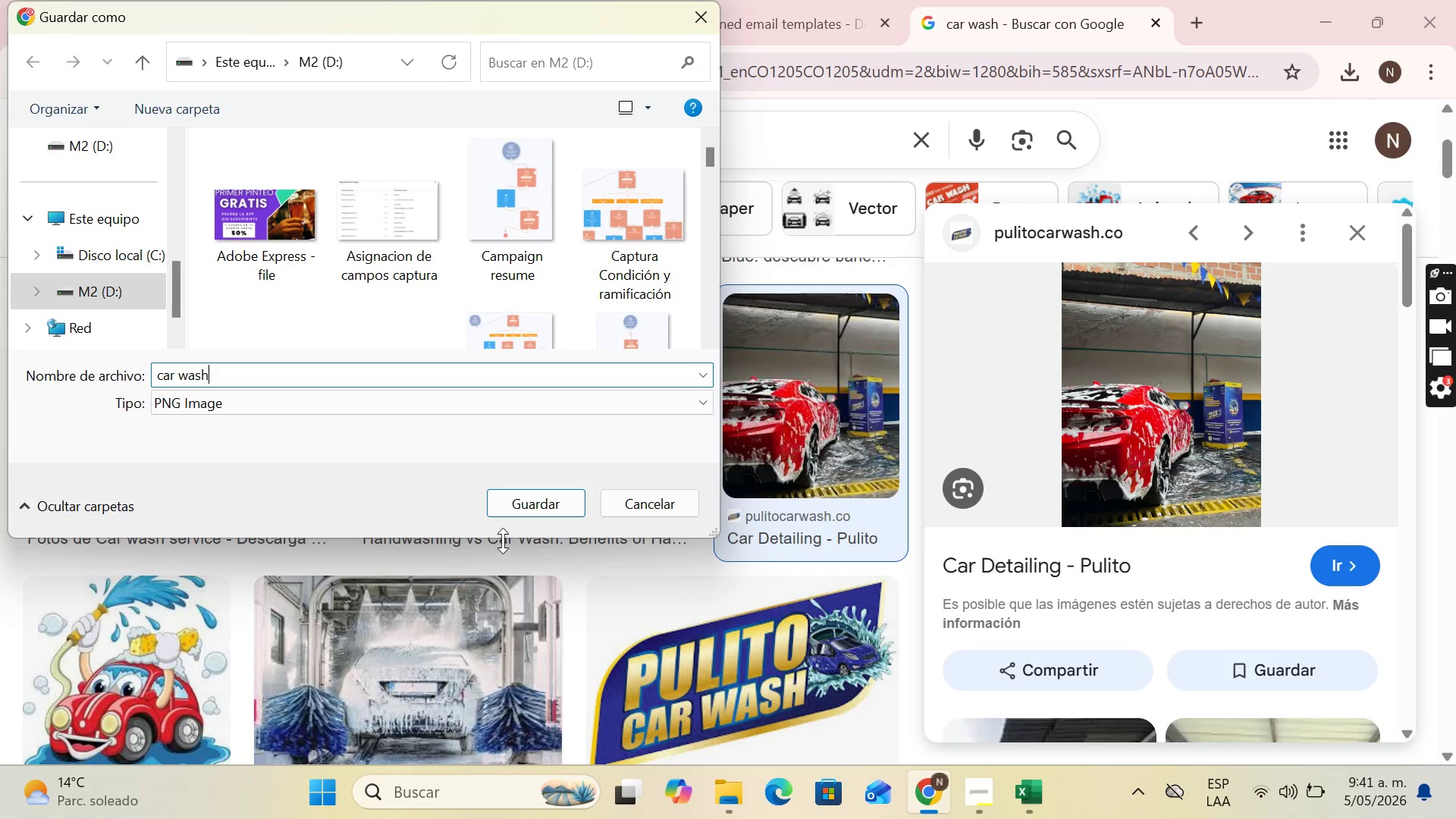 
left_click([536, 513])
 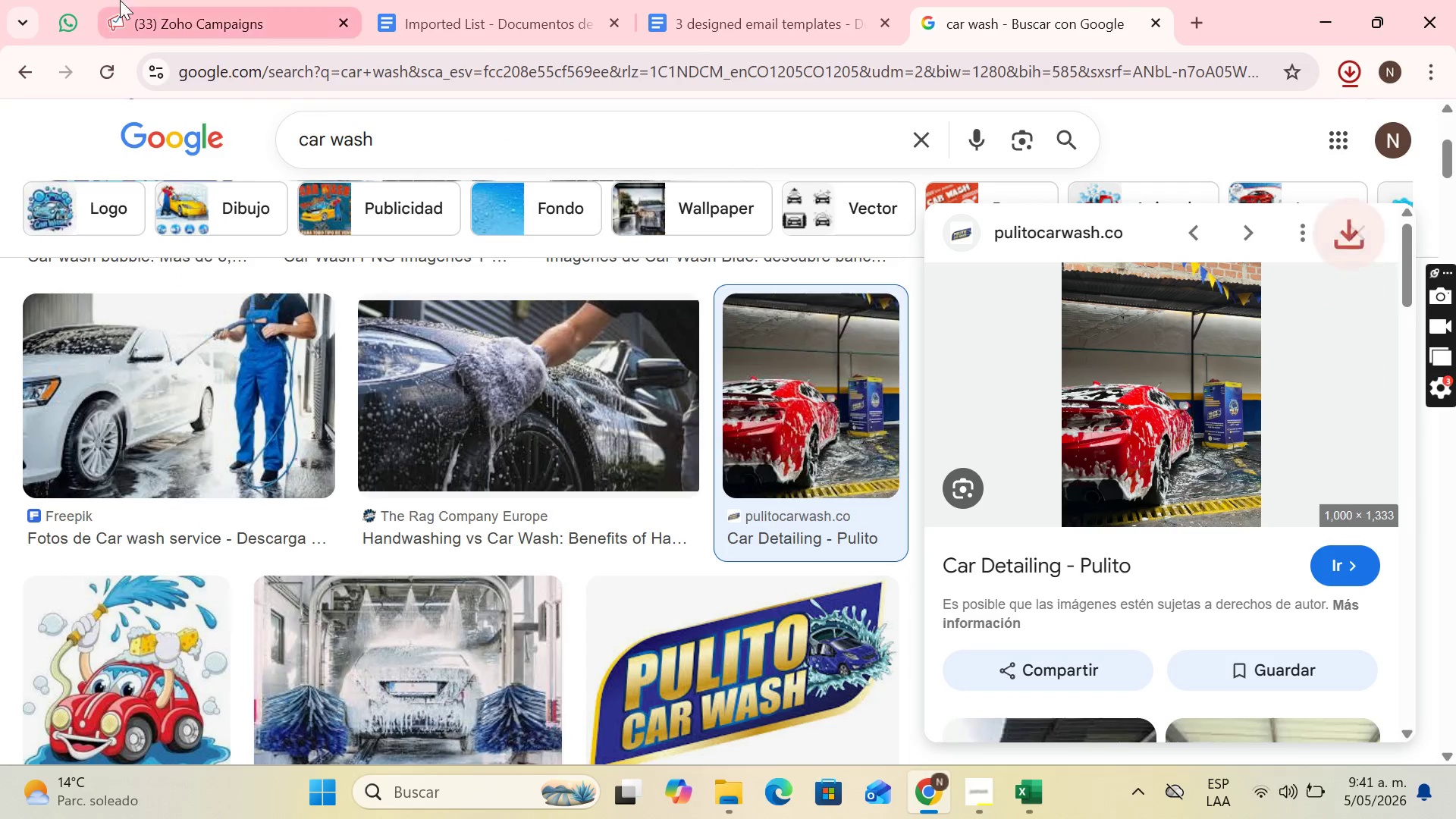 
left_click([124, 0])
 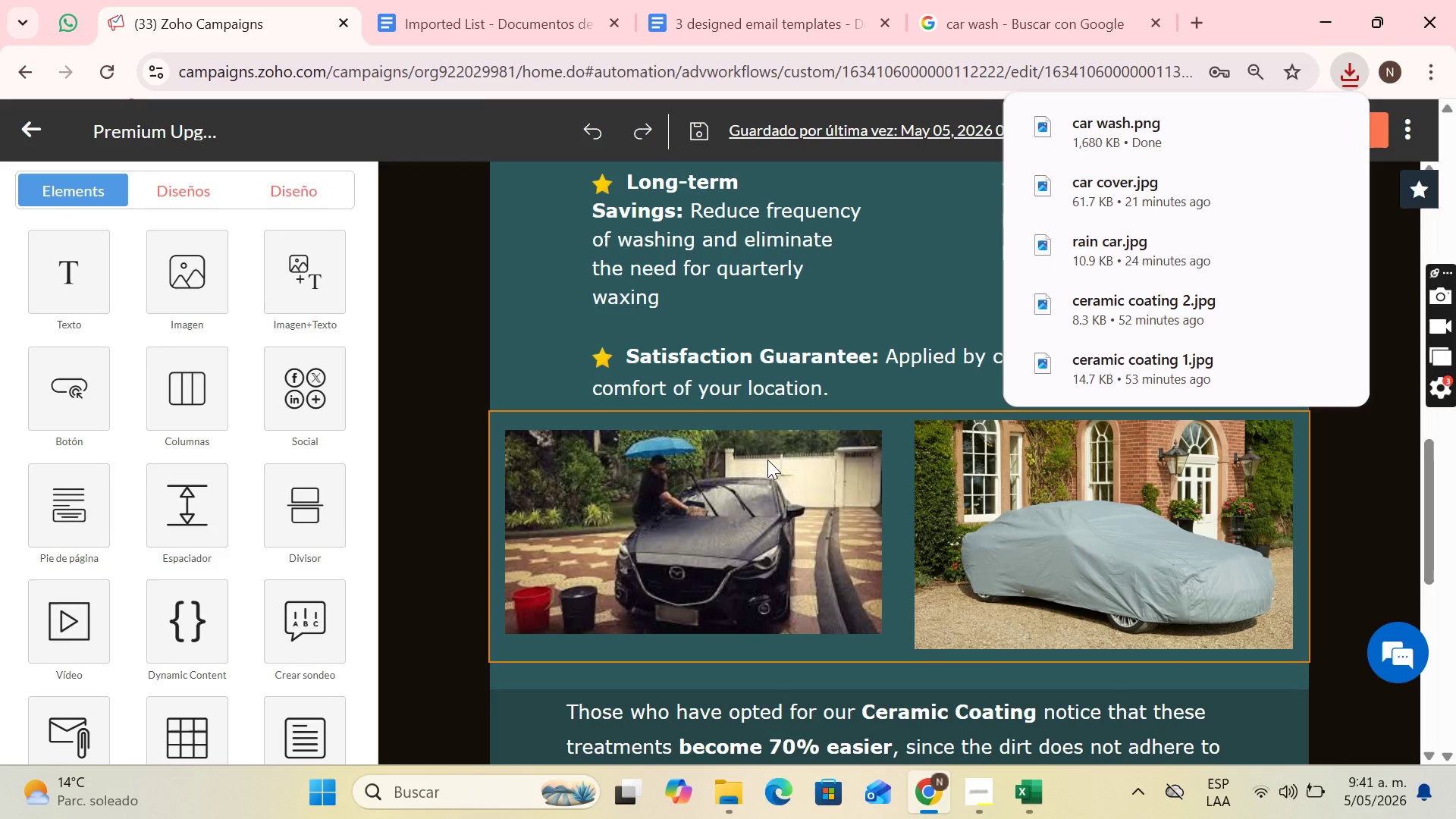 
left_click([776, 466])
 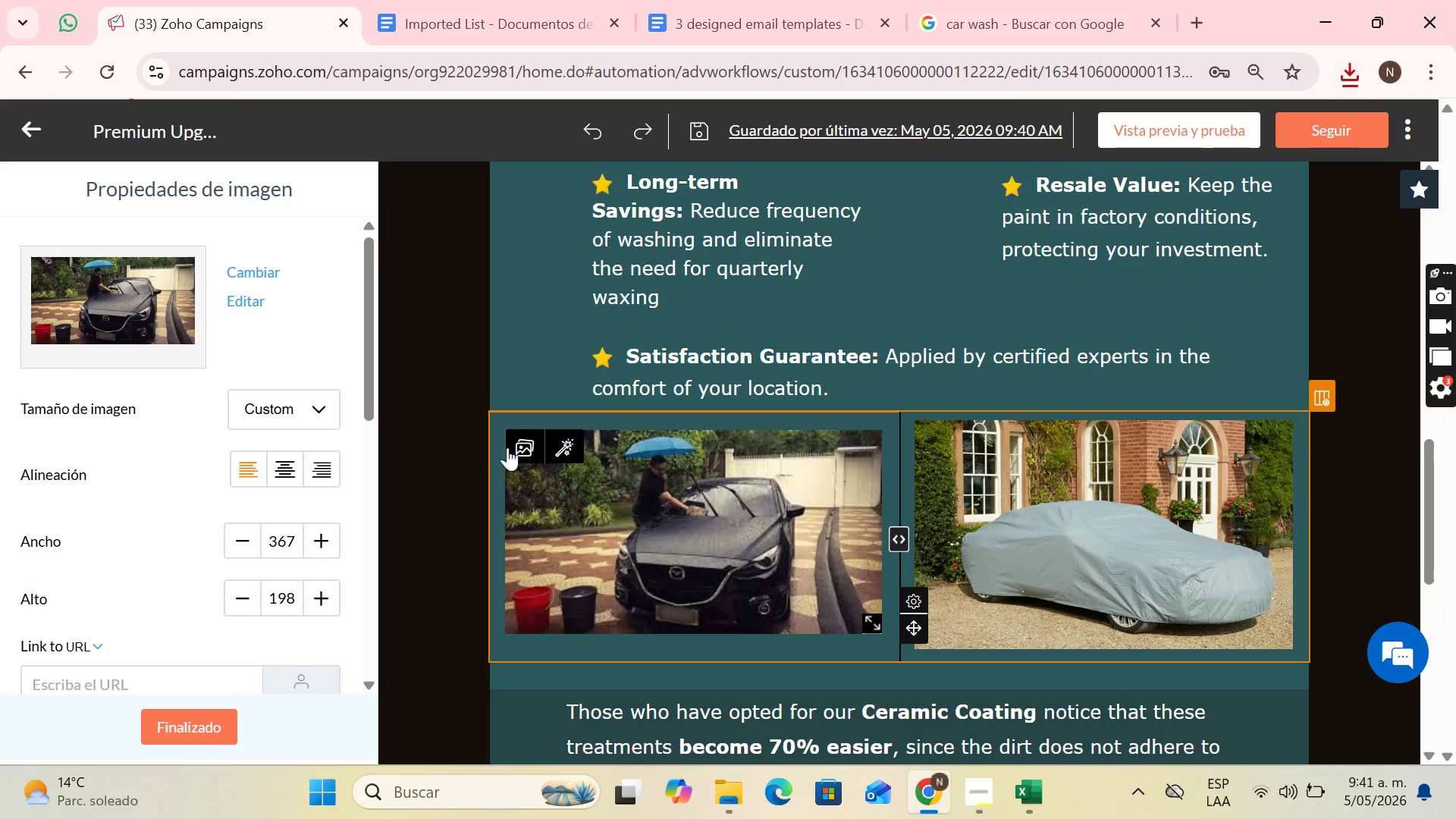 
left_click([512, 449])
 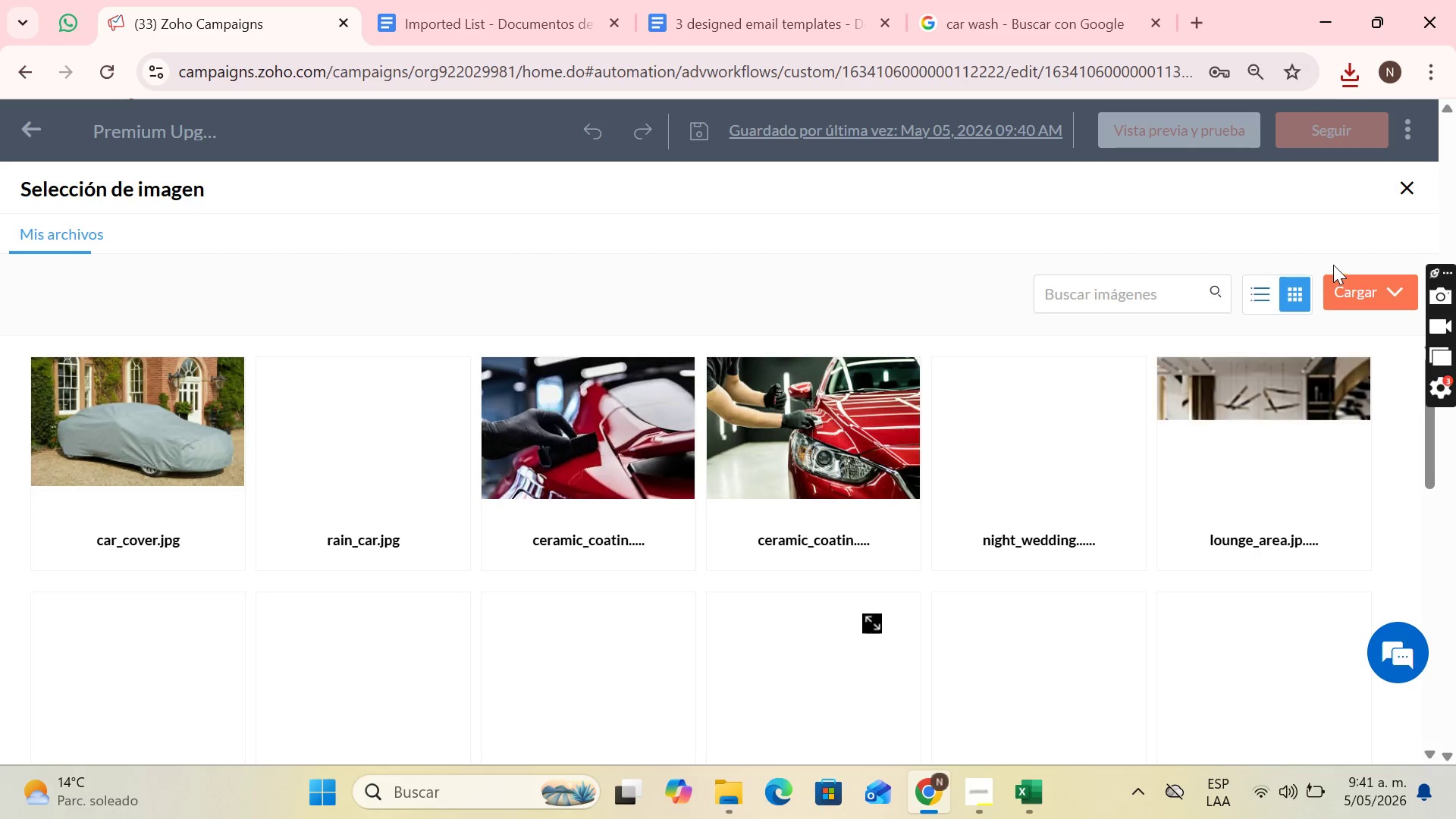 
double_click([1340, 293])
 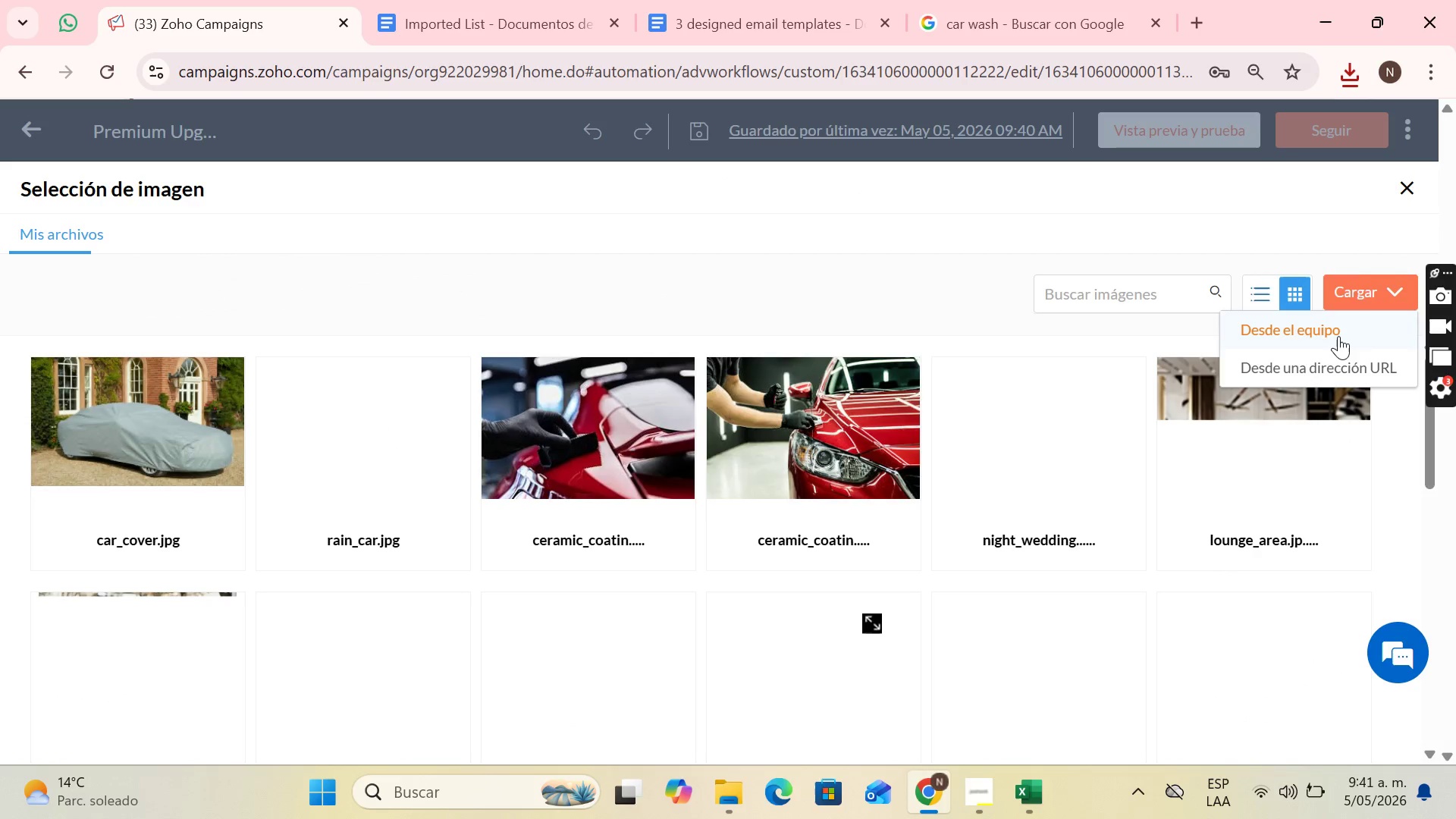 
left_click([1338, 338])
 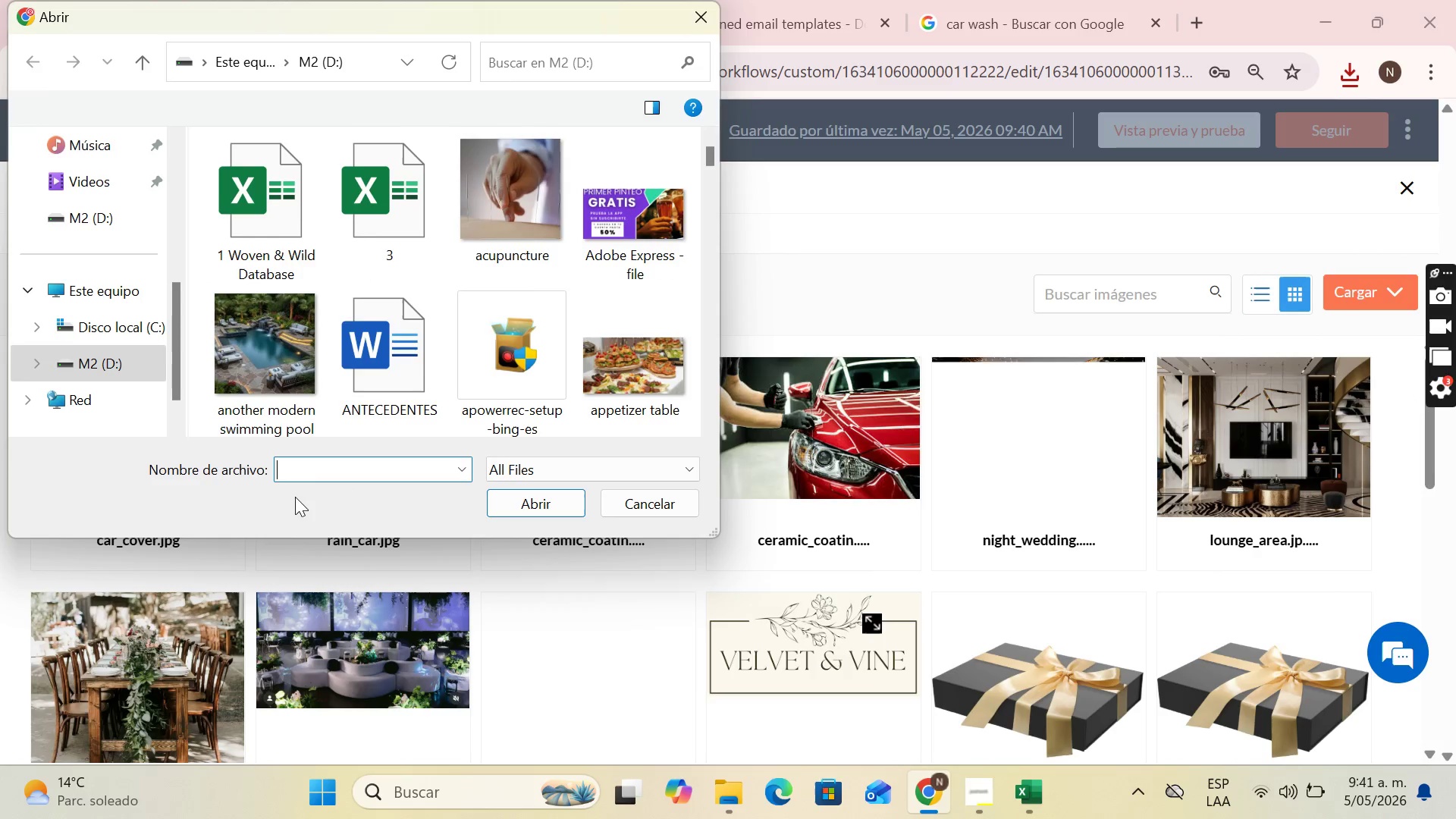 
type(car)
 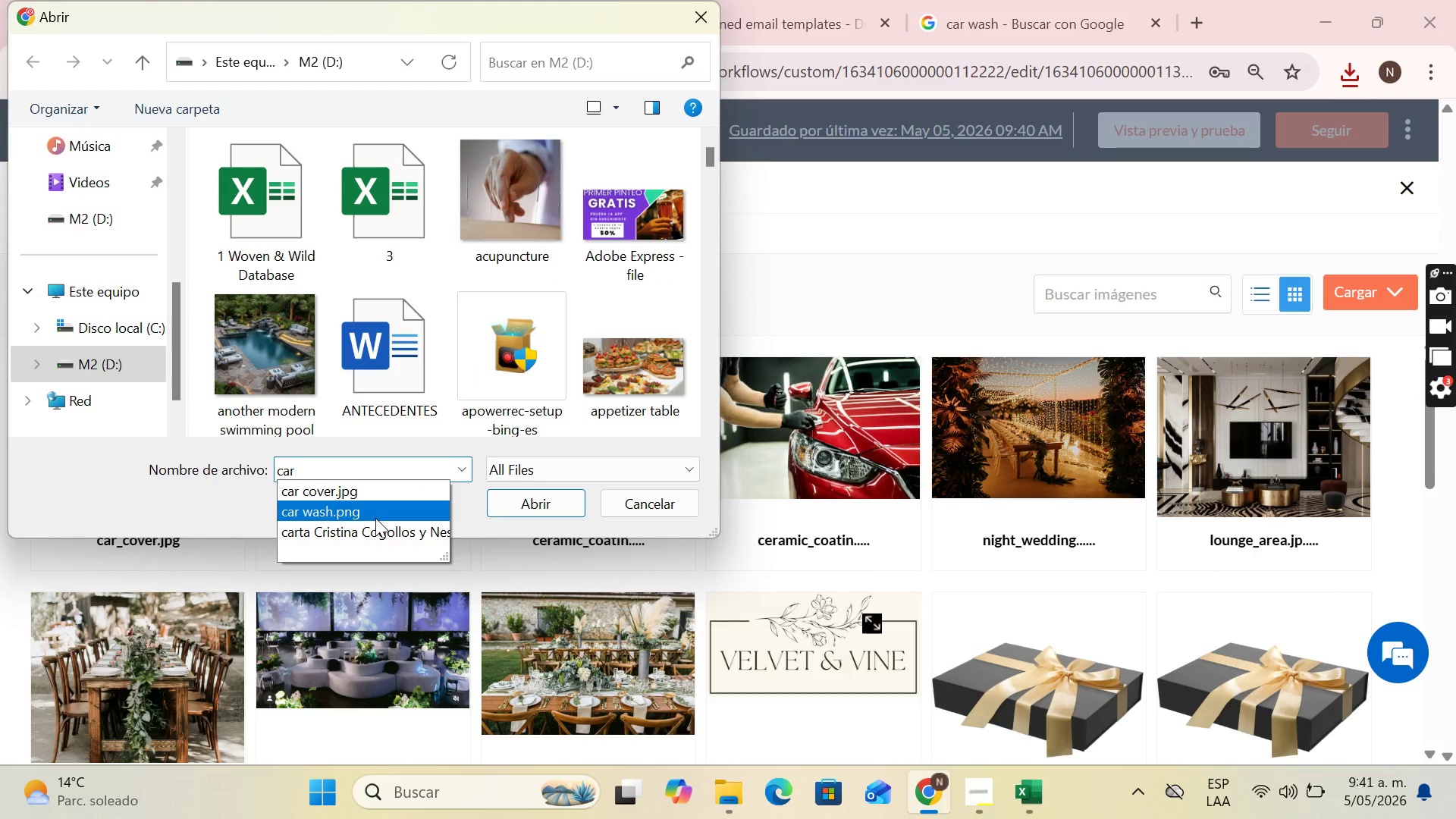 
double_click([375, 518])
 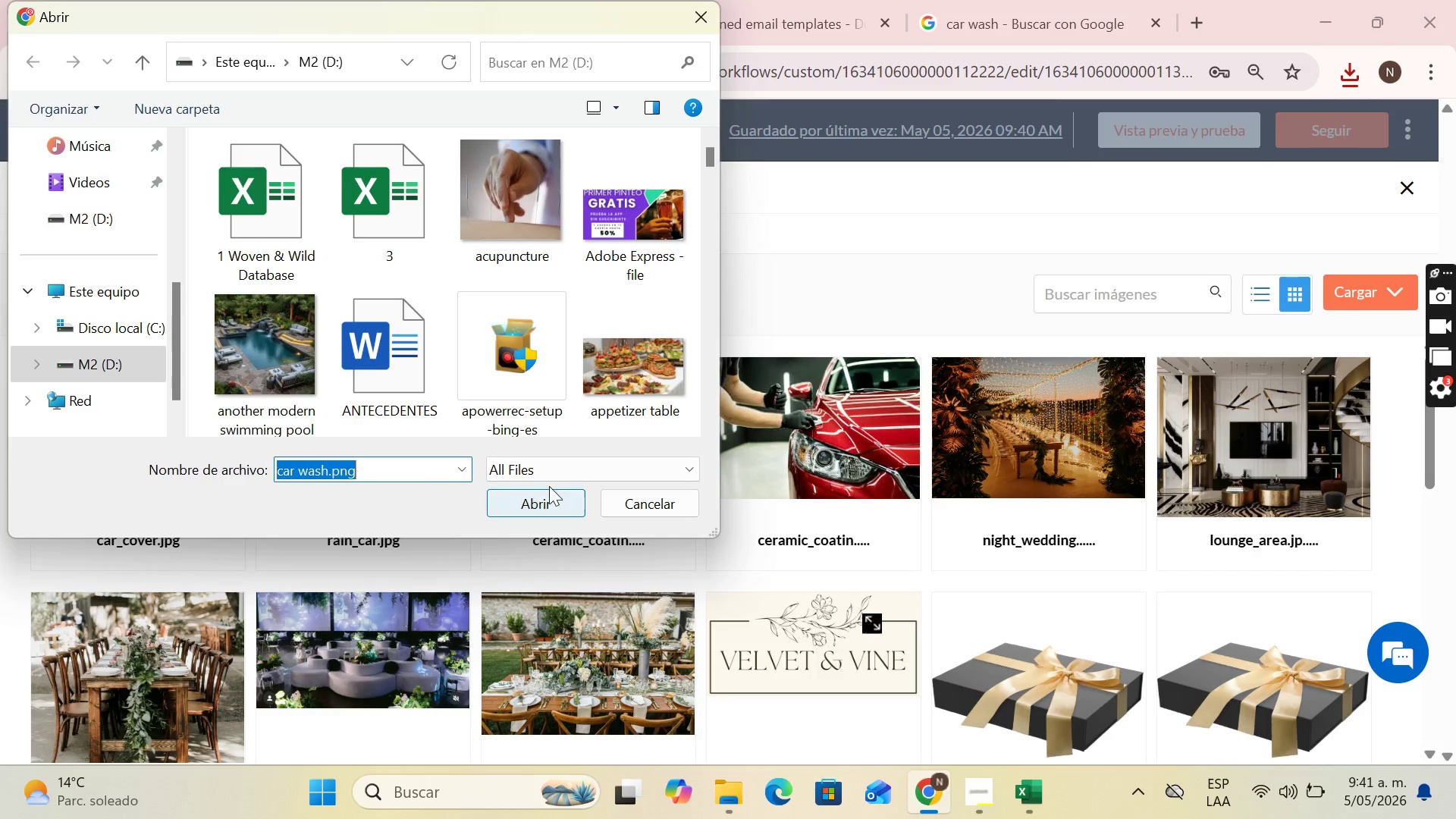 
triple_click([549, 486])
 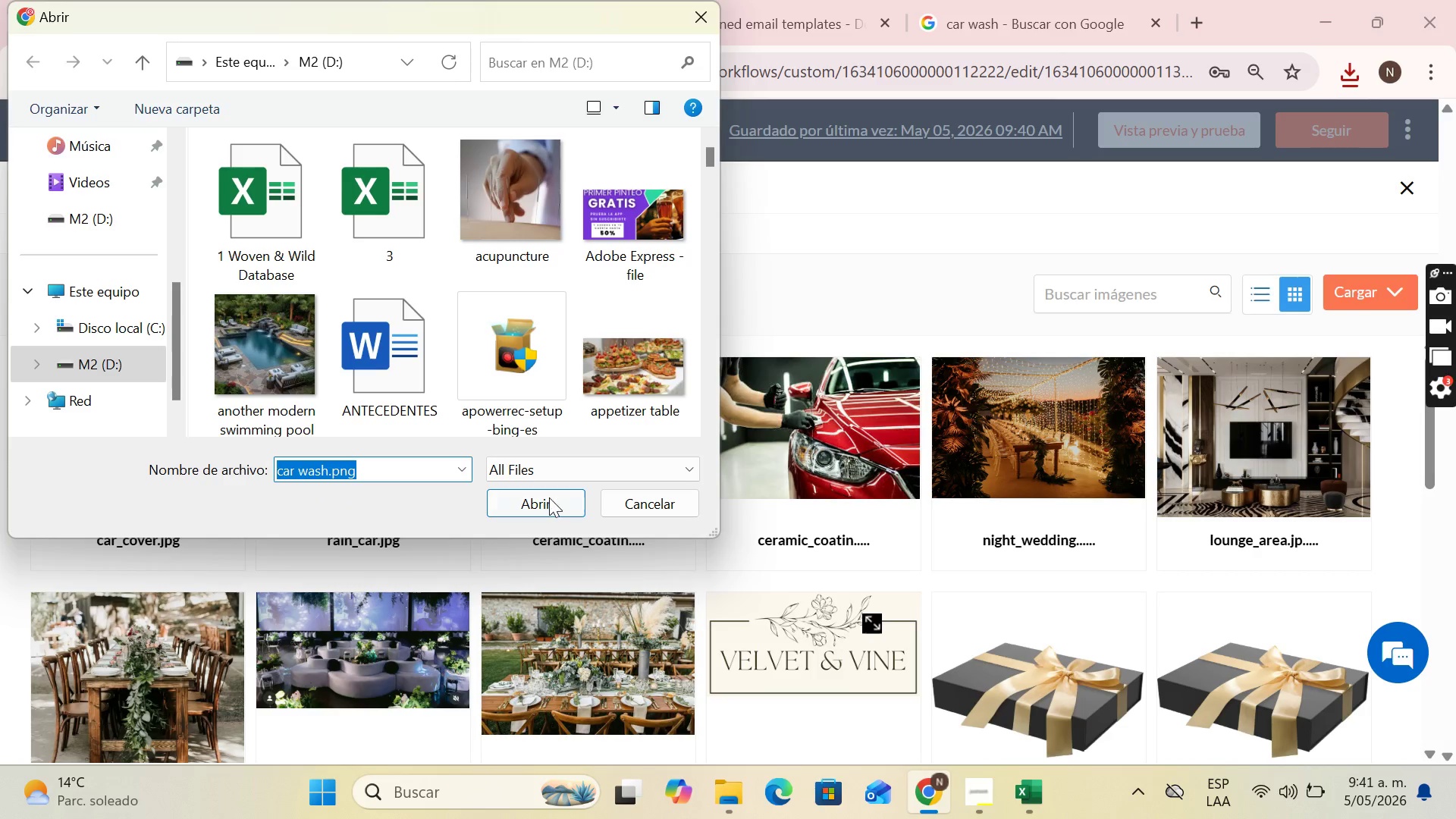 
triple_click([549, 498])
 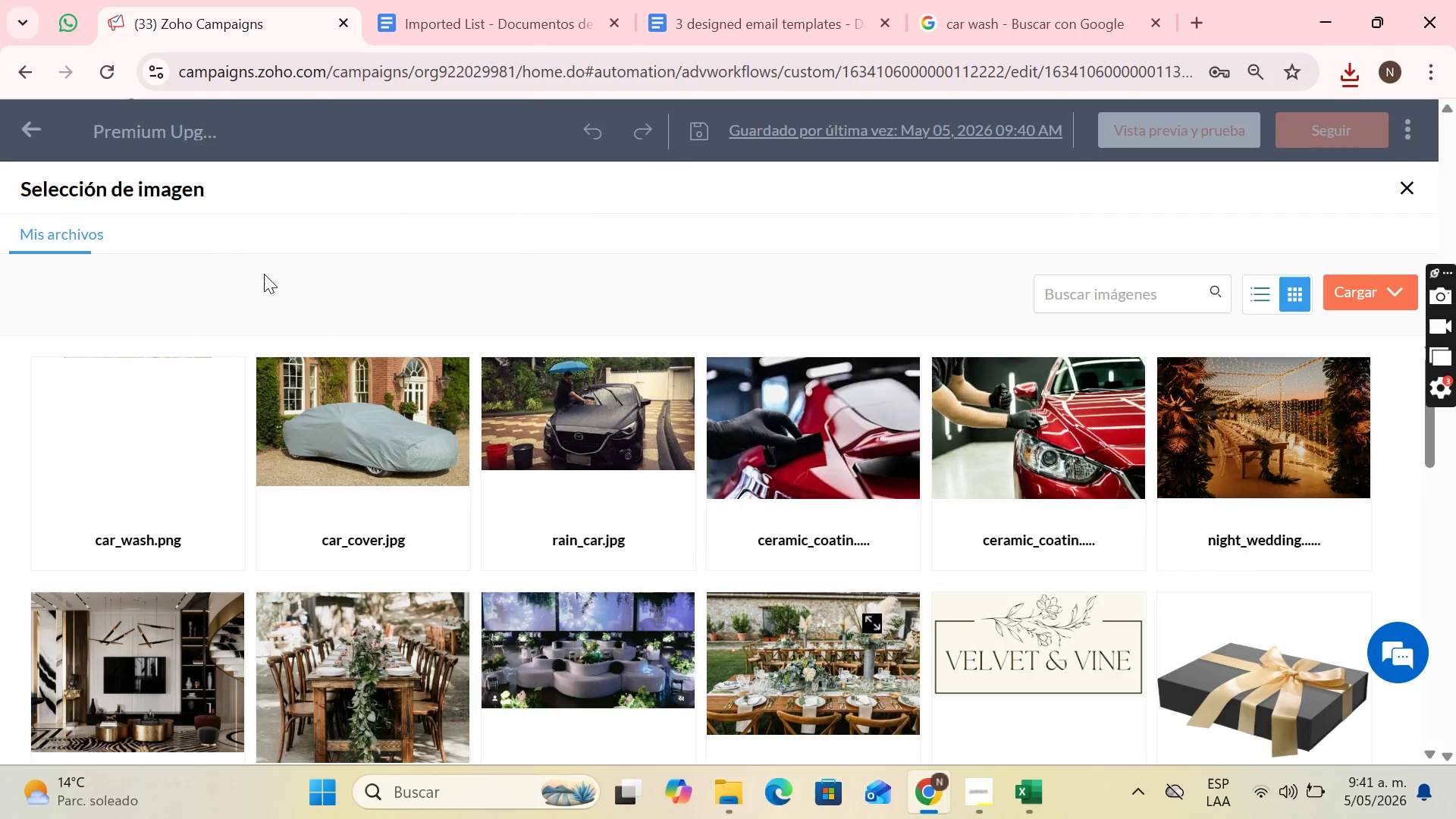 
left_click([159, 500])
 